 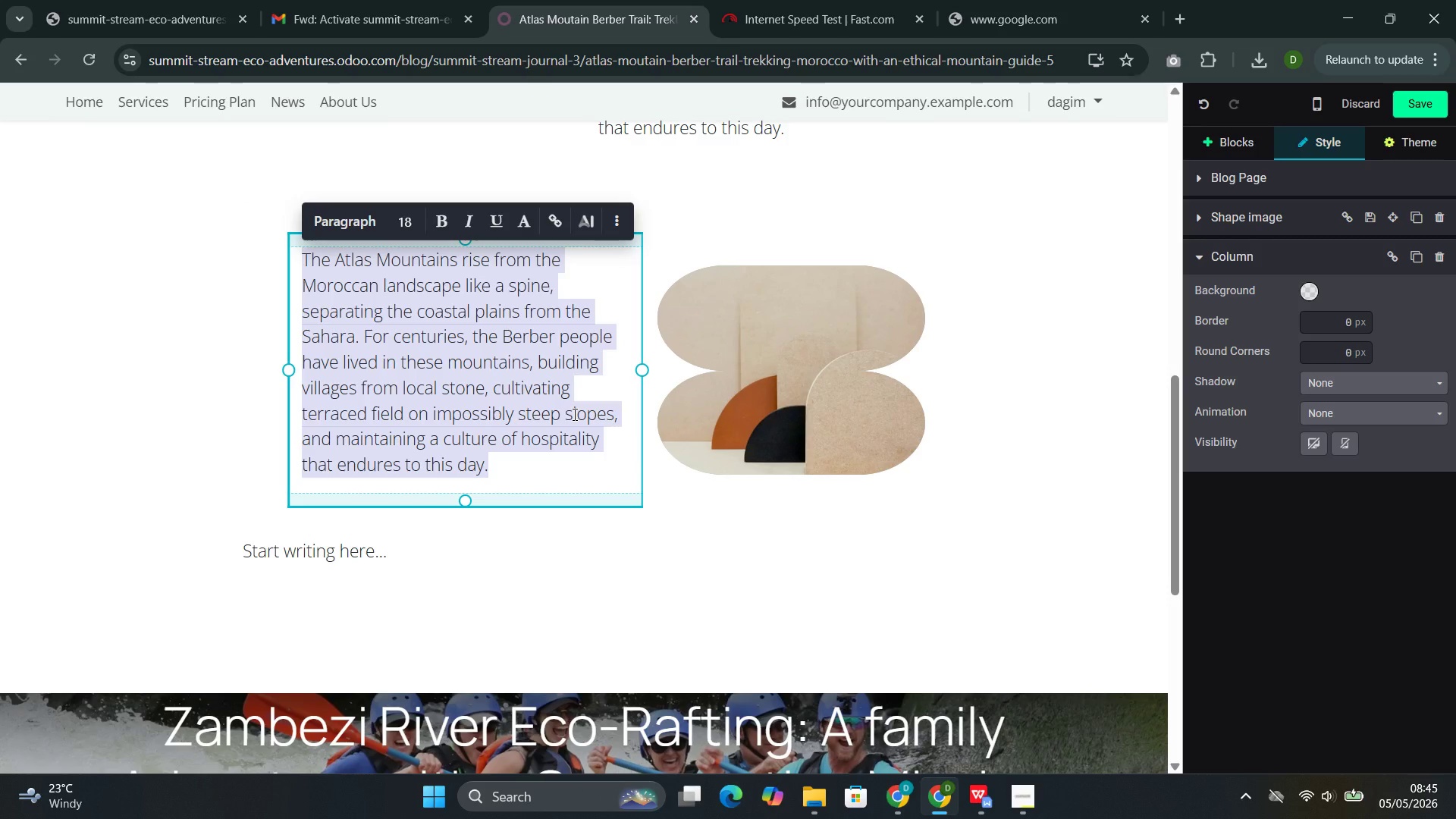 
type(At Summit & Ste)
key(Backspace)
type(ream, Our Atlas Mountain Berber Trail is led by ethical mountain guides )
key(Backspace)
type(--berber)
 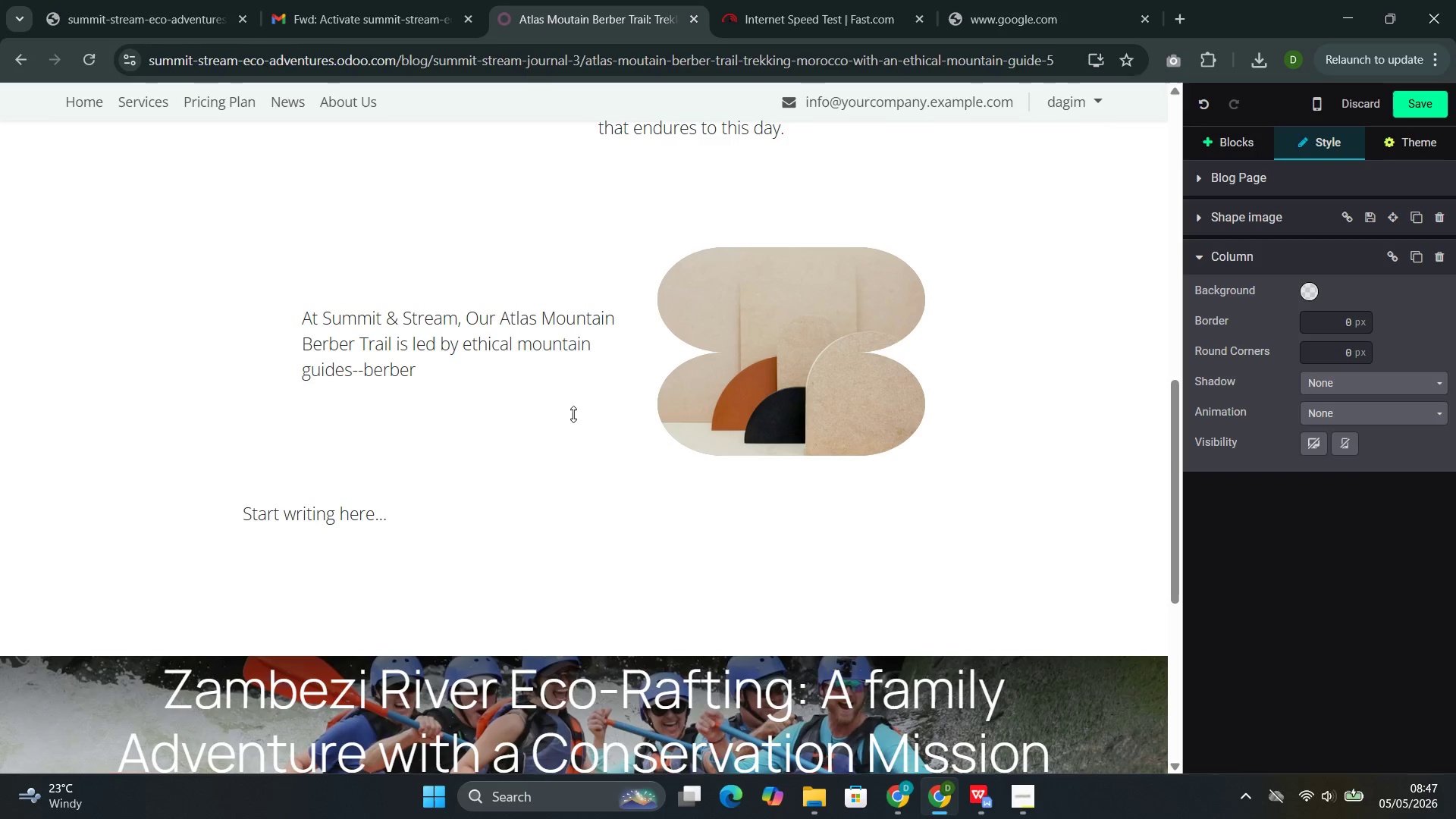 
key(ArrowLeft)
 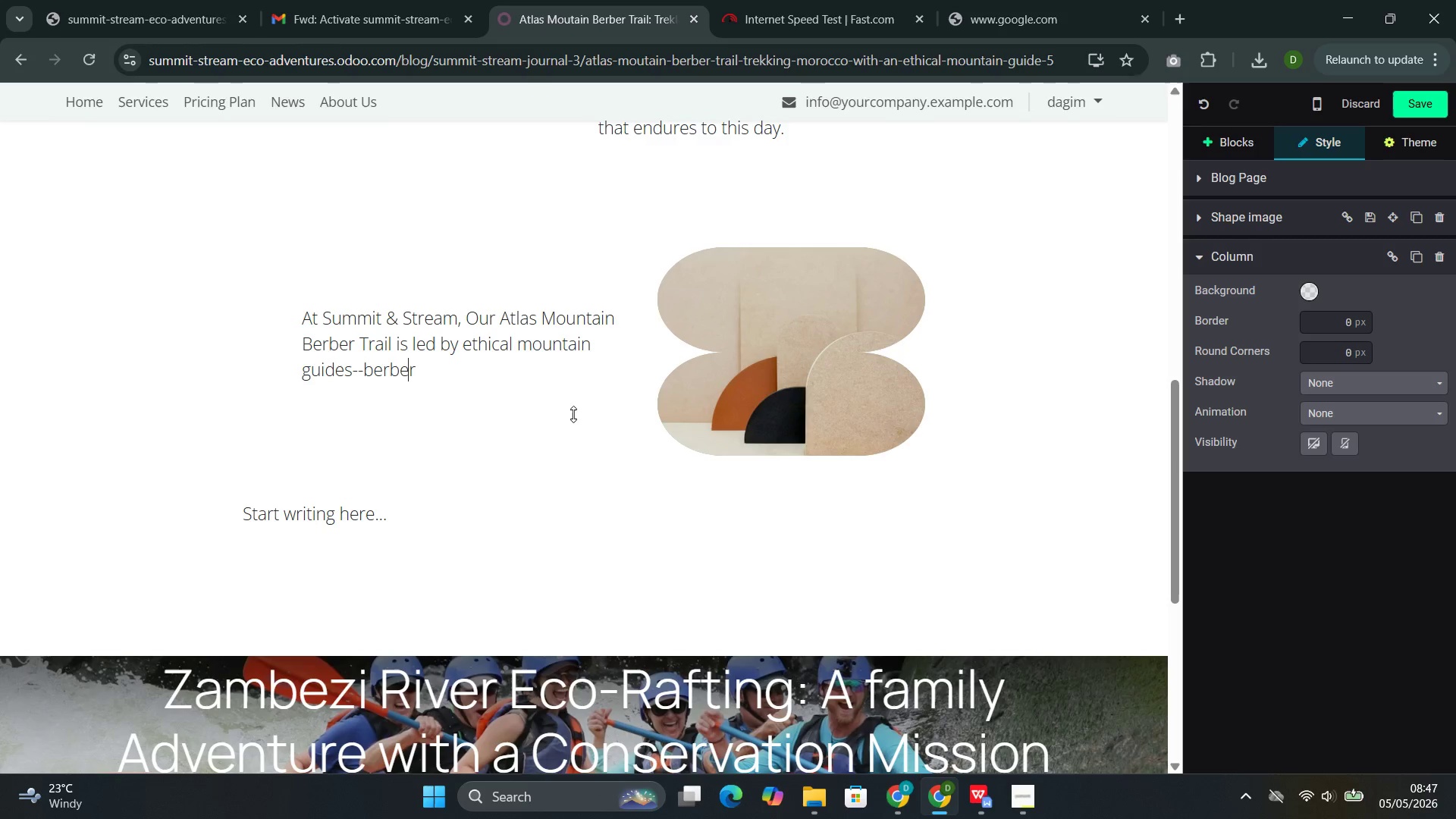 
key(ArrowLeft)
 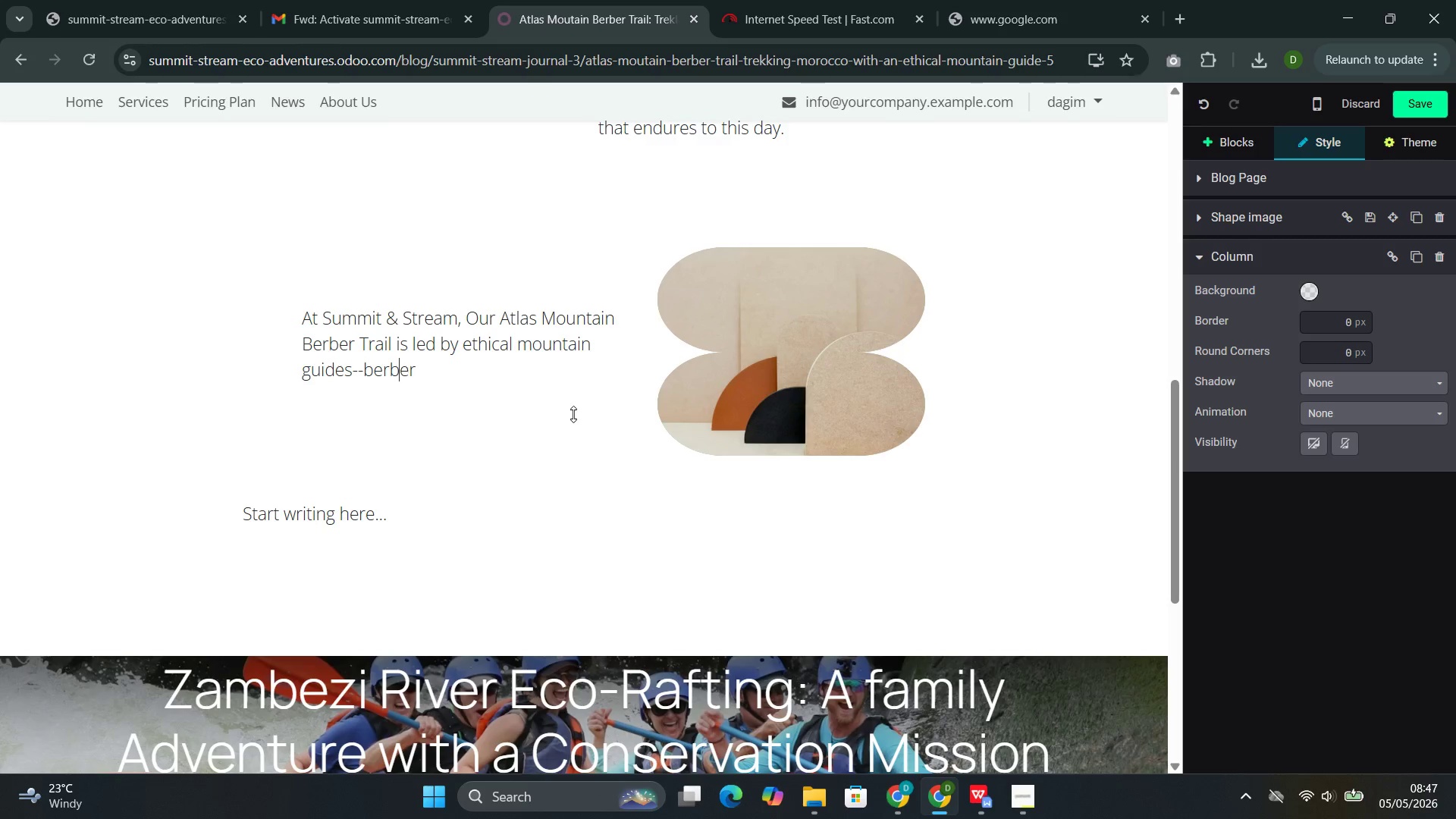 
key(ArrowLeft)
 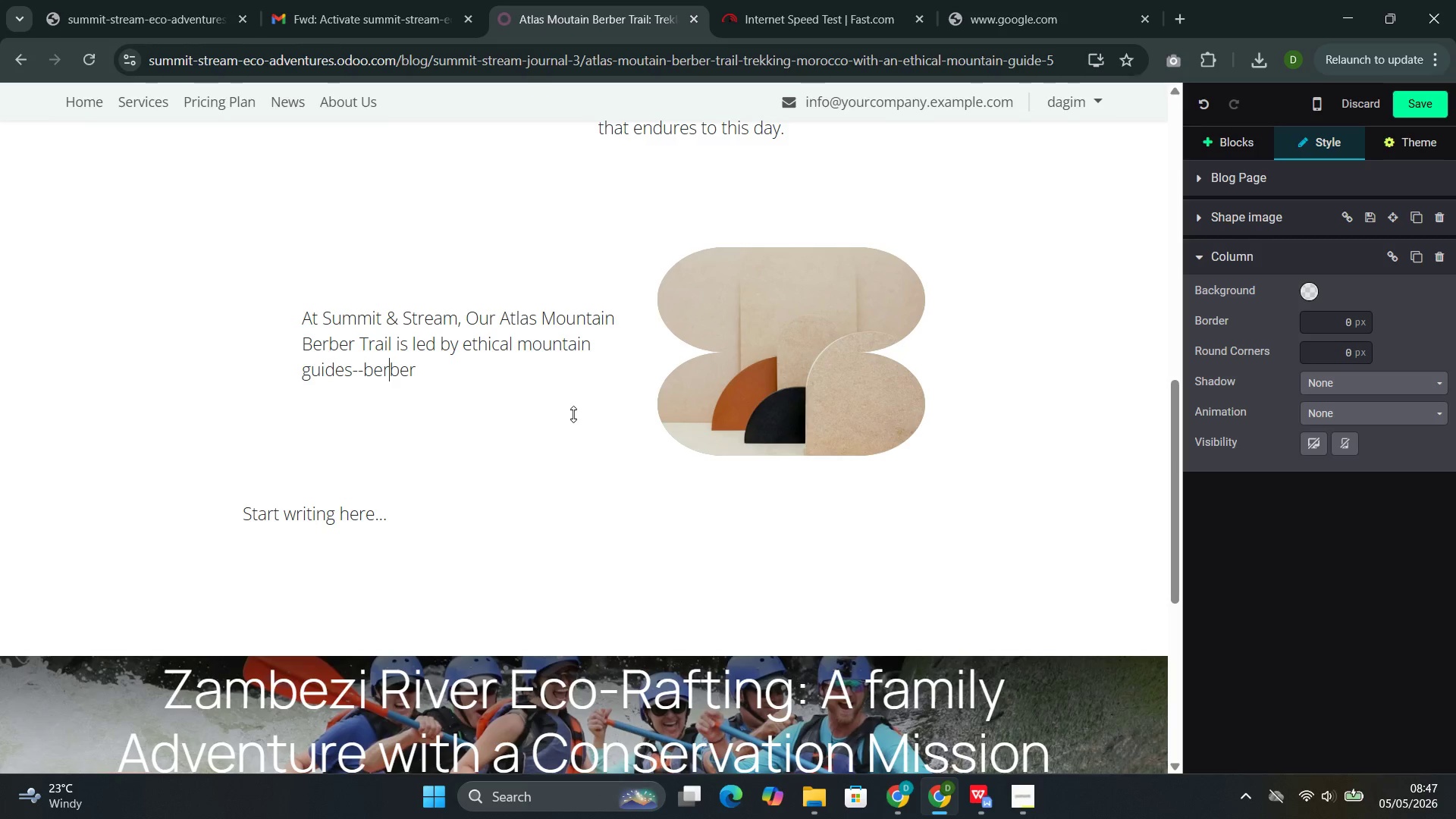 
key(ArrowLeft)
 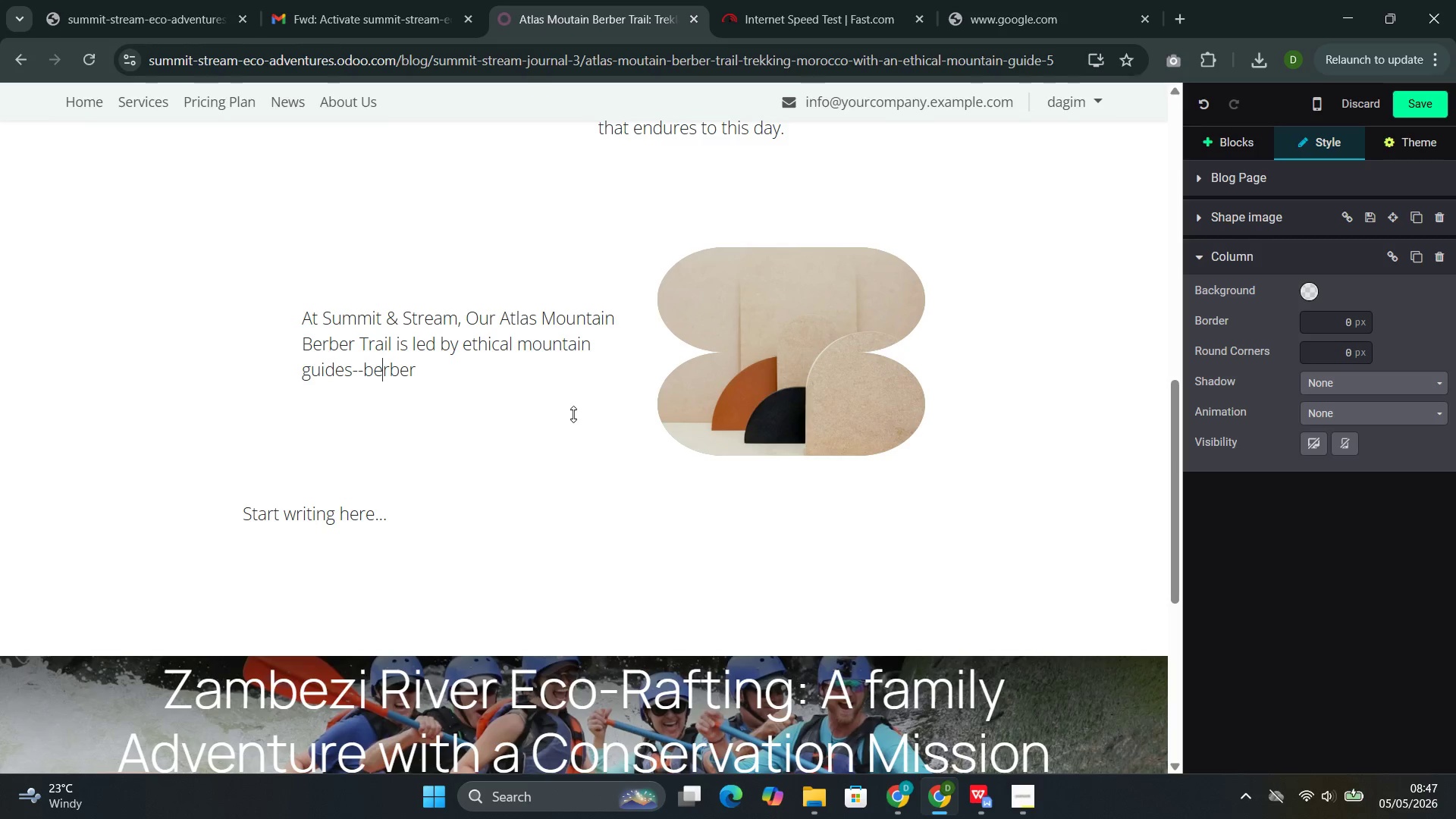 
key(ArrowLeft)
 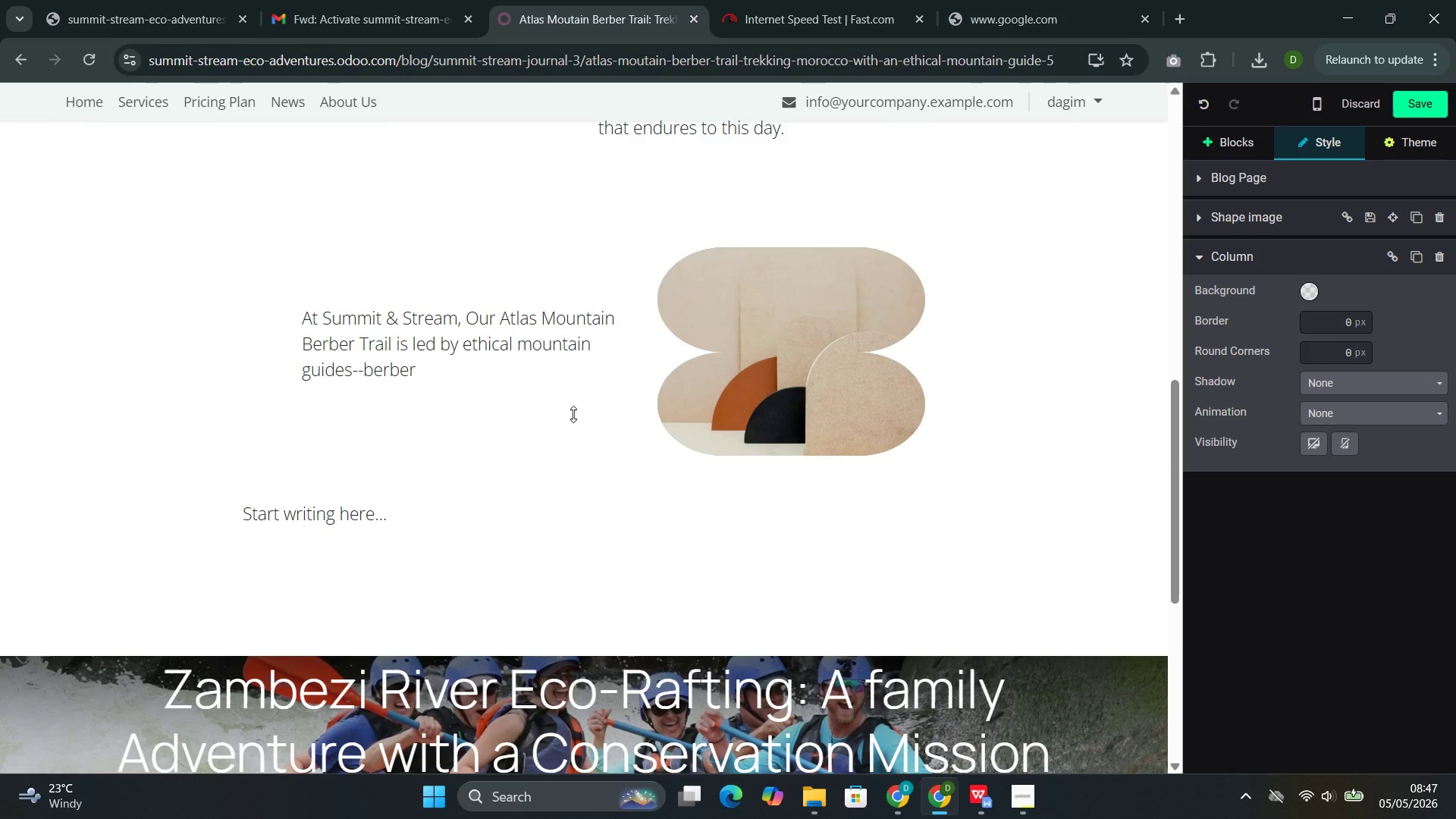 
key(Backspace)
 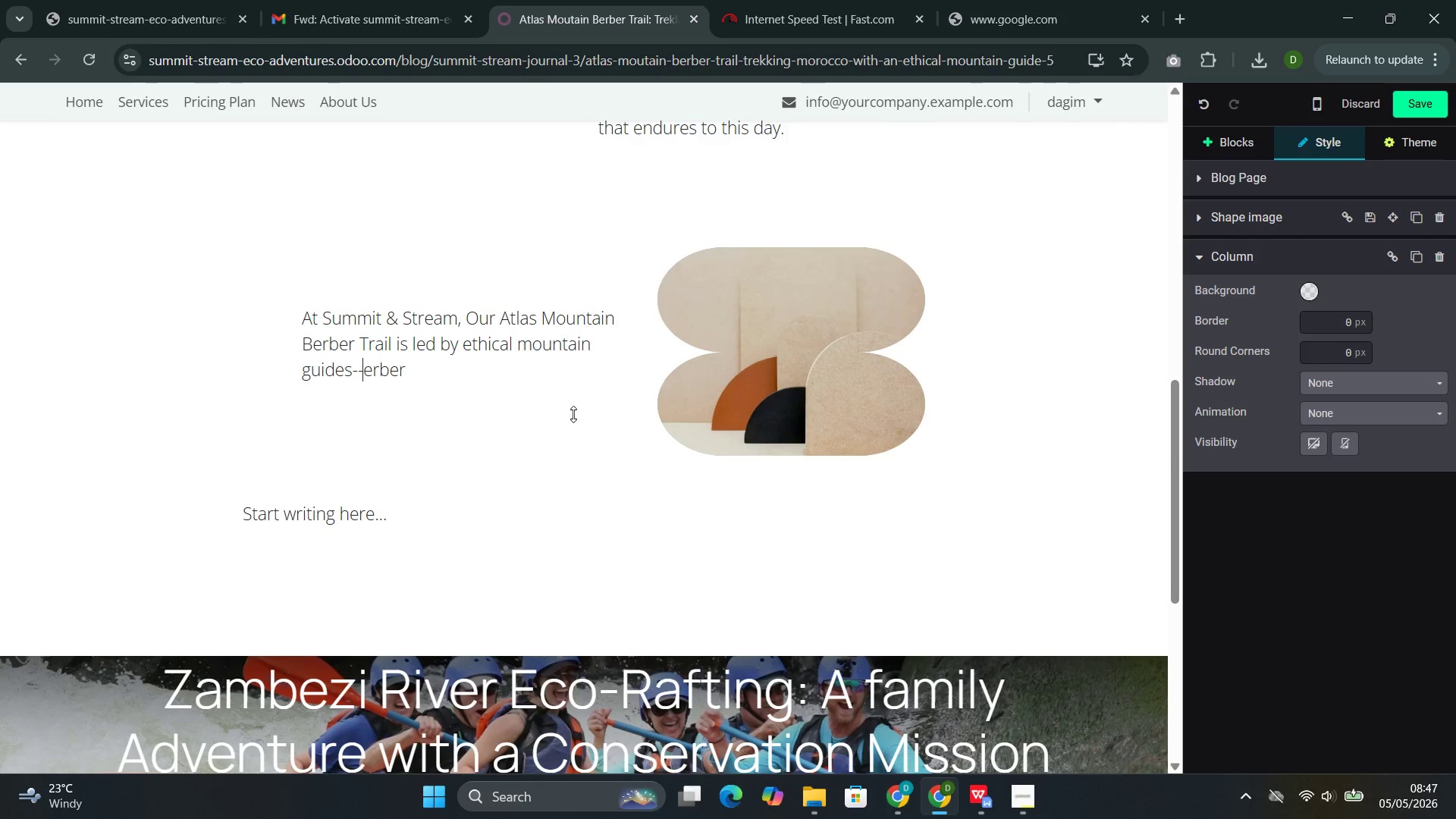 
key(Shift+B)
 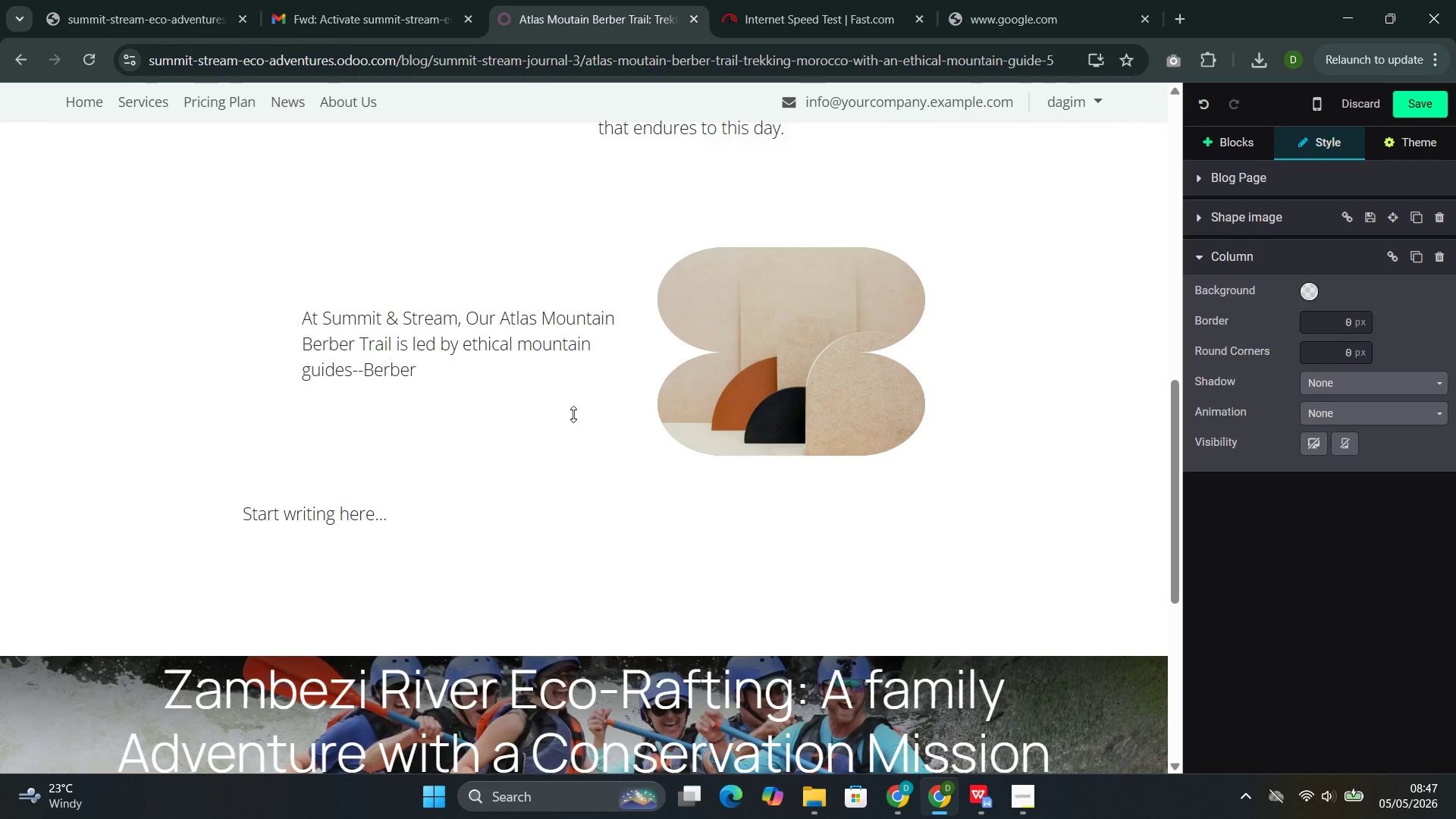 
key(ArrowRight)
 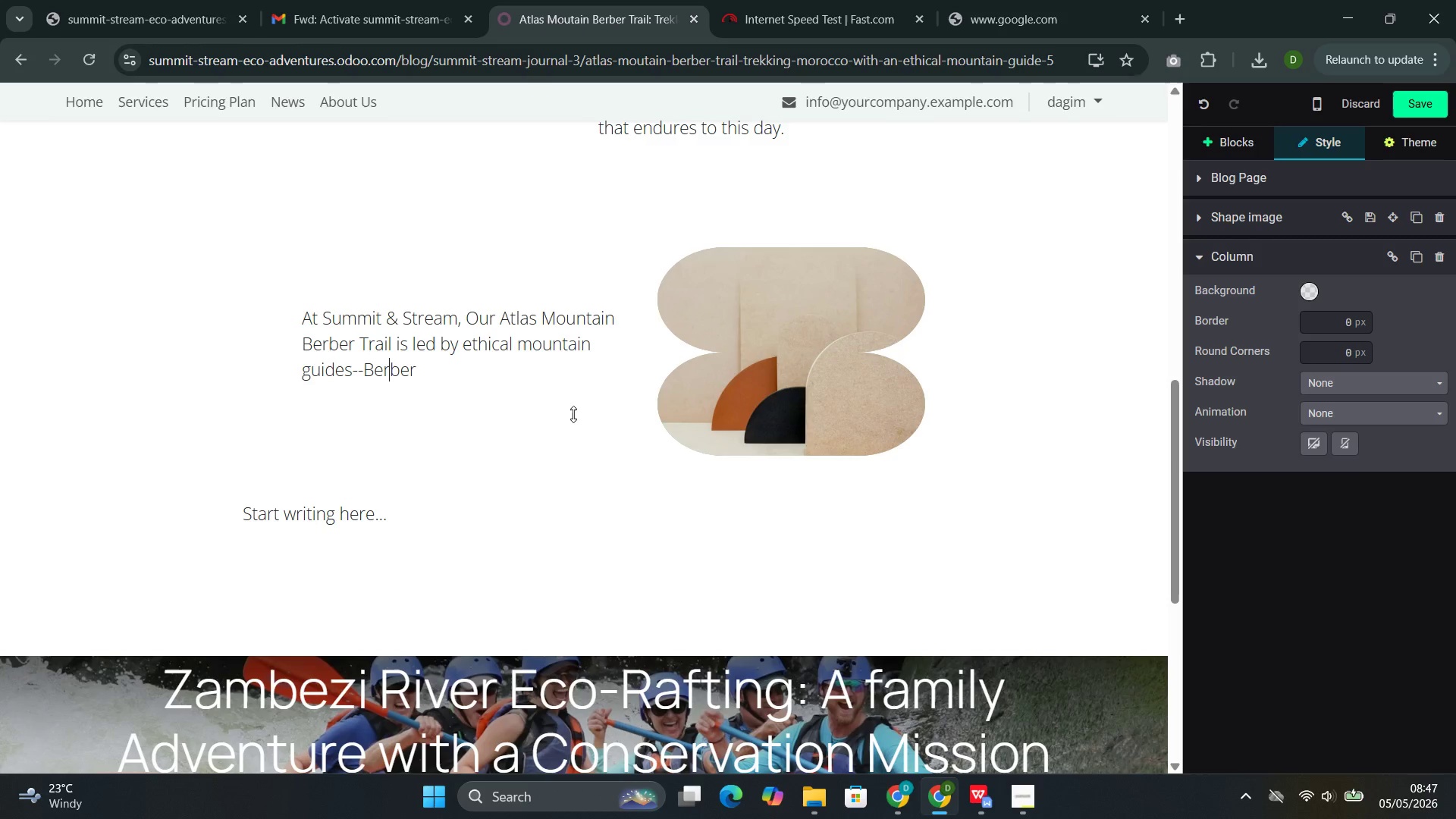 
key(ArrowRight)
 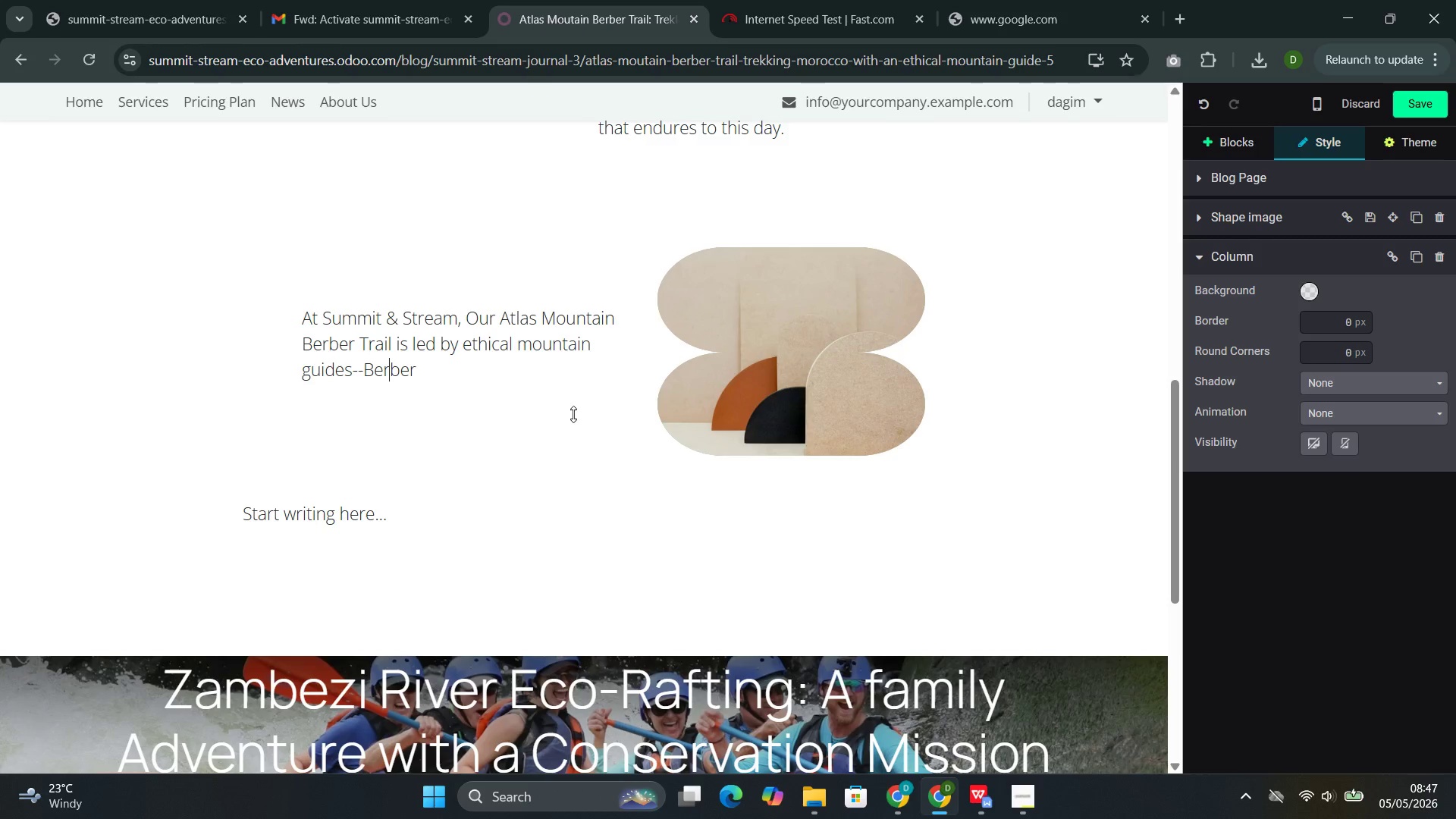 
key(ArrowRight)
 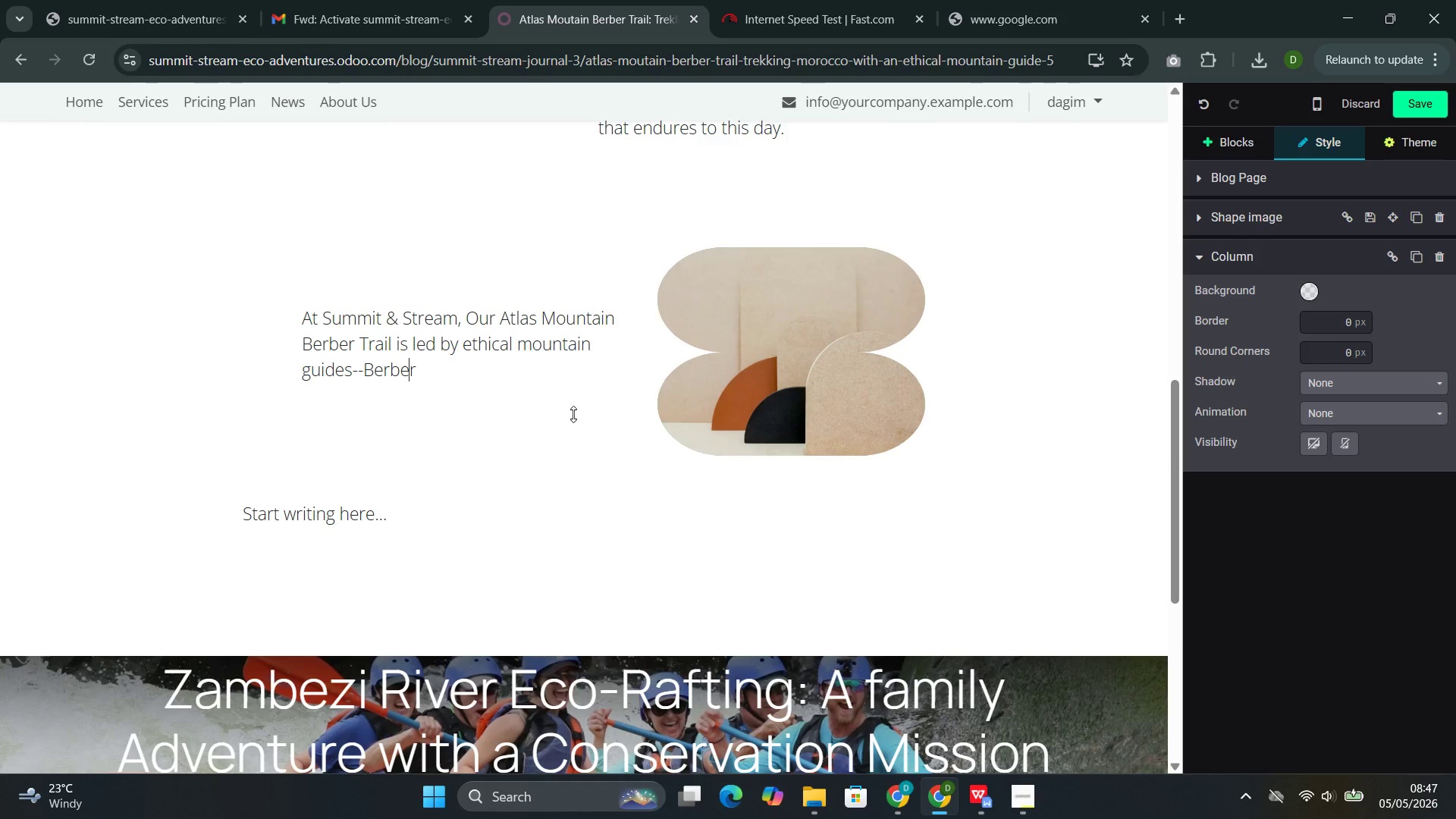 
key(ArrowRight)
 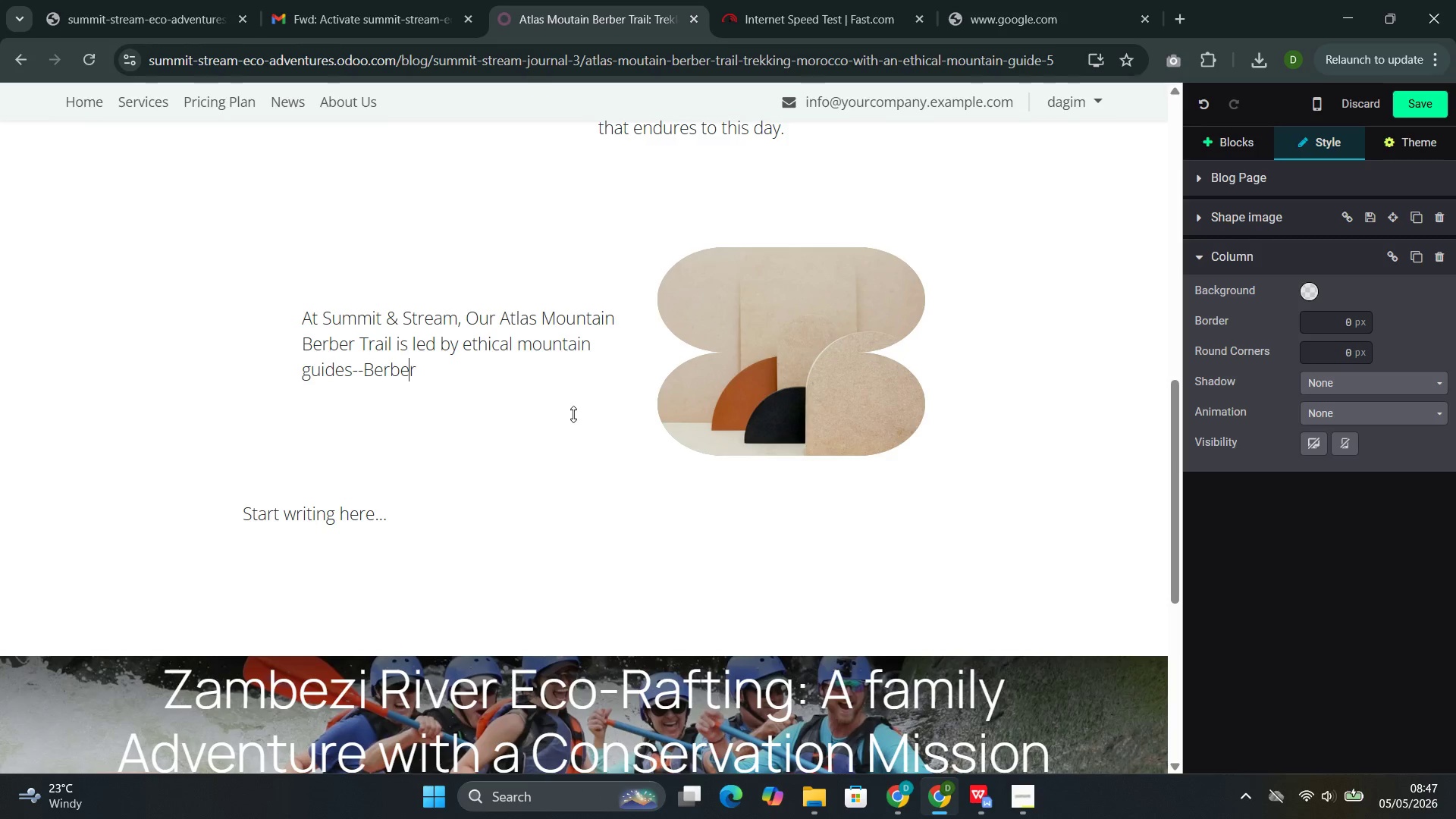 
key(ArrowRight)
 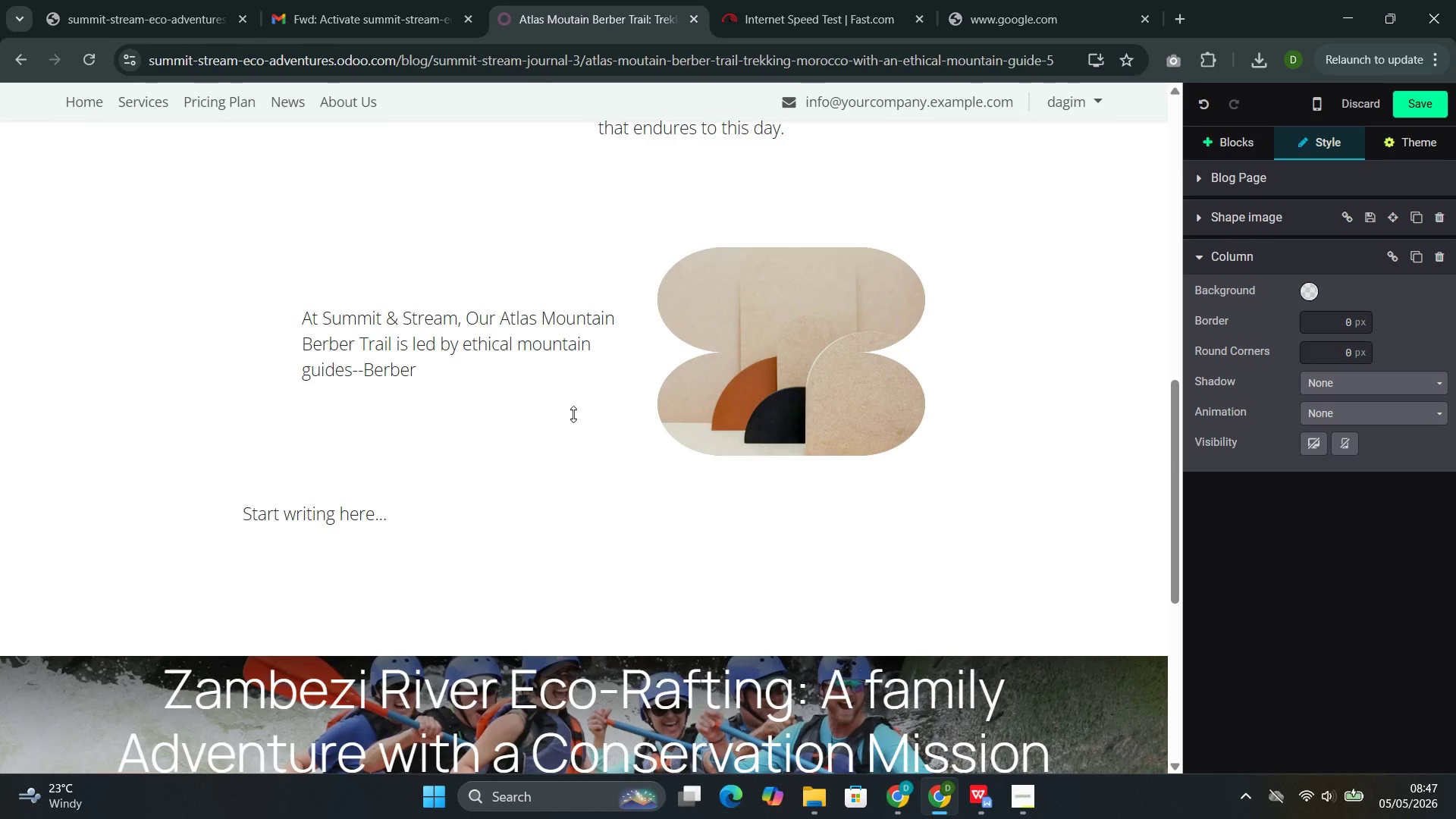 
type( mountaineers who have frown up in ths)
key(Backspace)
type(ese valleys and who share rhei)
key(Backspace)
key(Backspace)
key(Backspace)
key(Backspace)
type(their homeland with visitors as honored guests)
 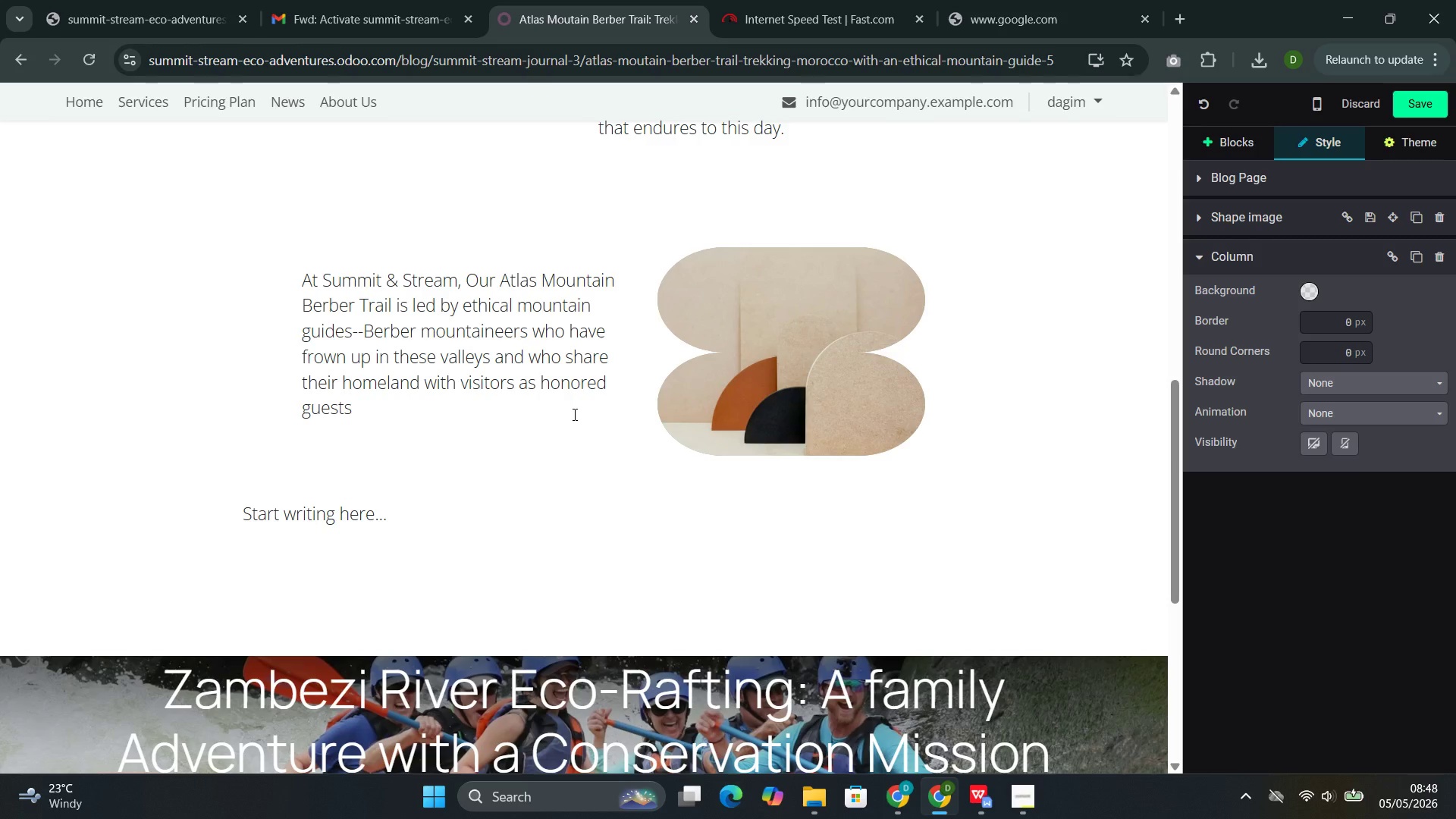 
type(, not as tourists)
 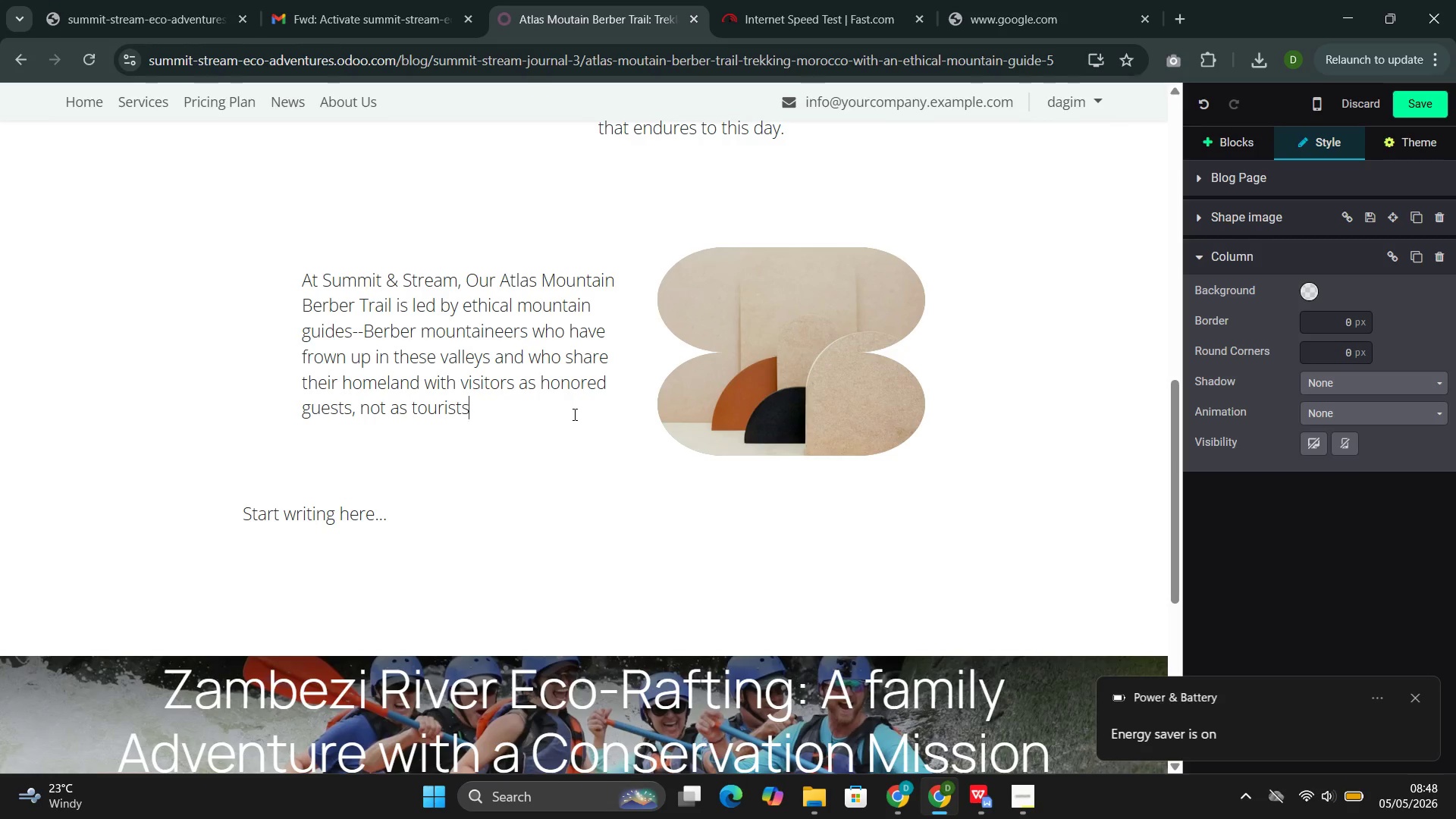 
wait(7.22)
 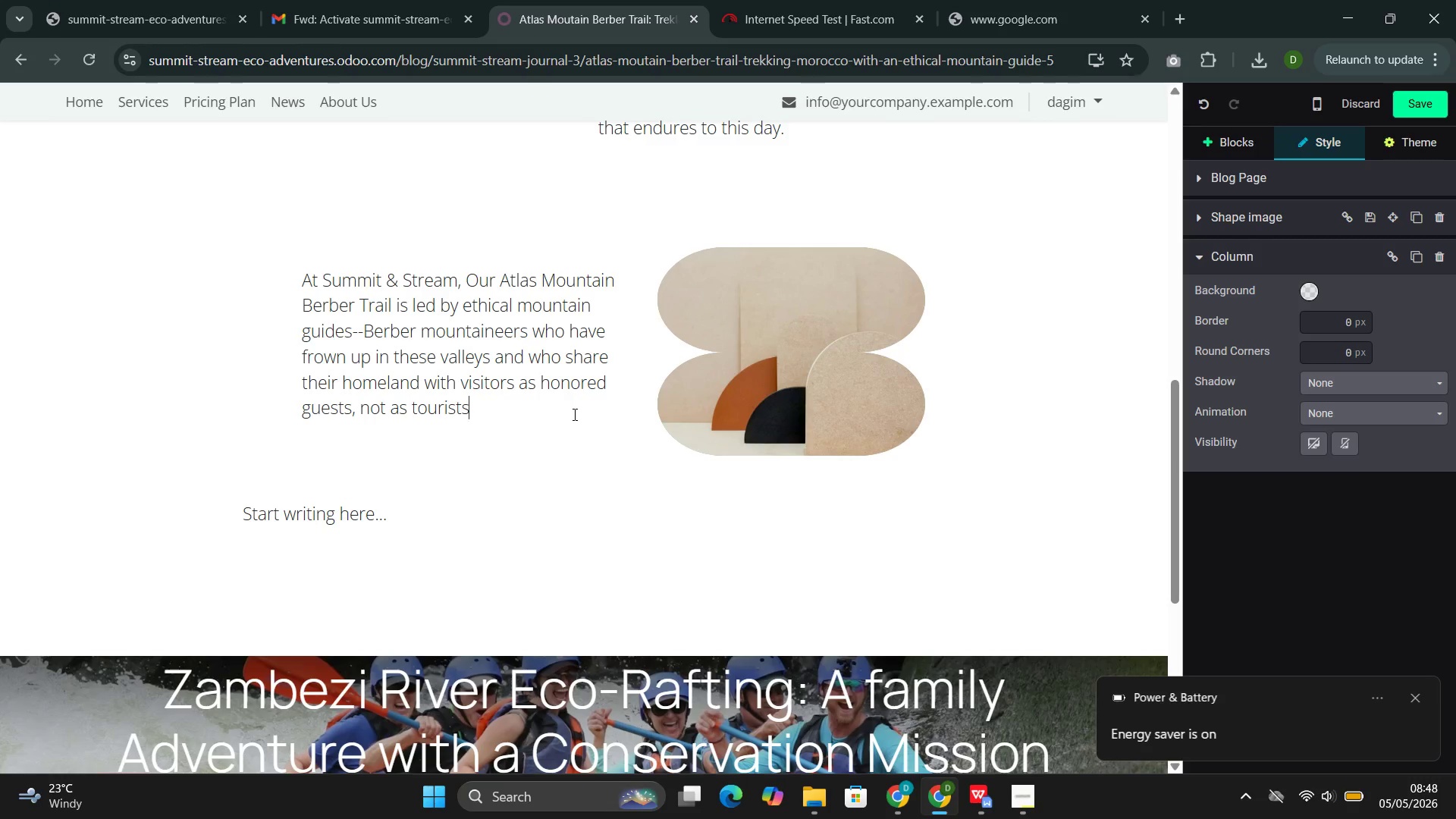 
key(Period)
 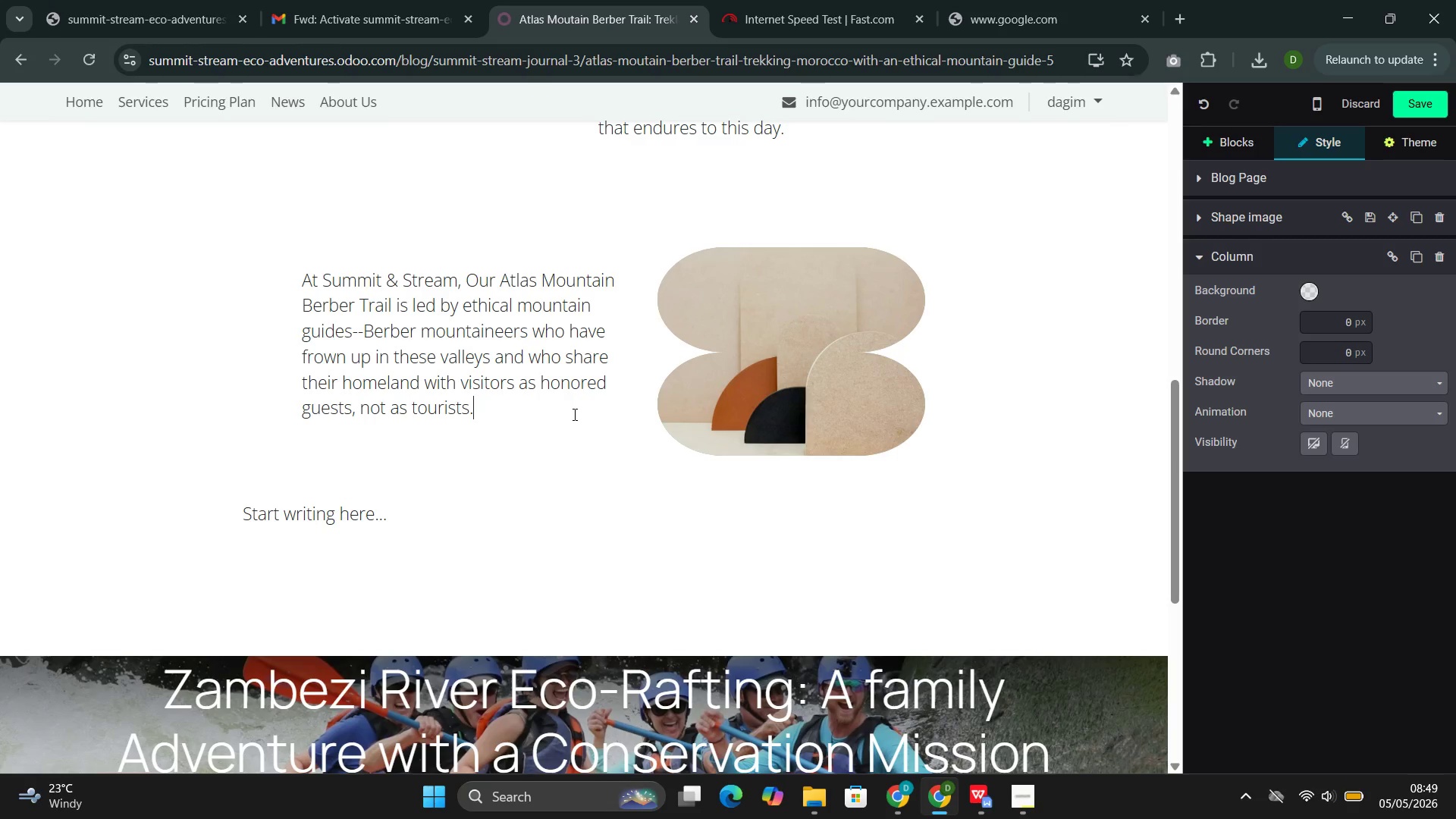 
wait(64.67)
 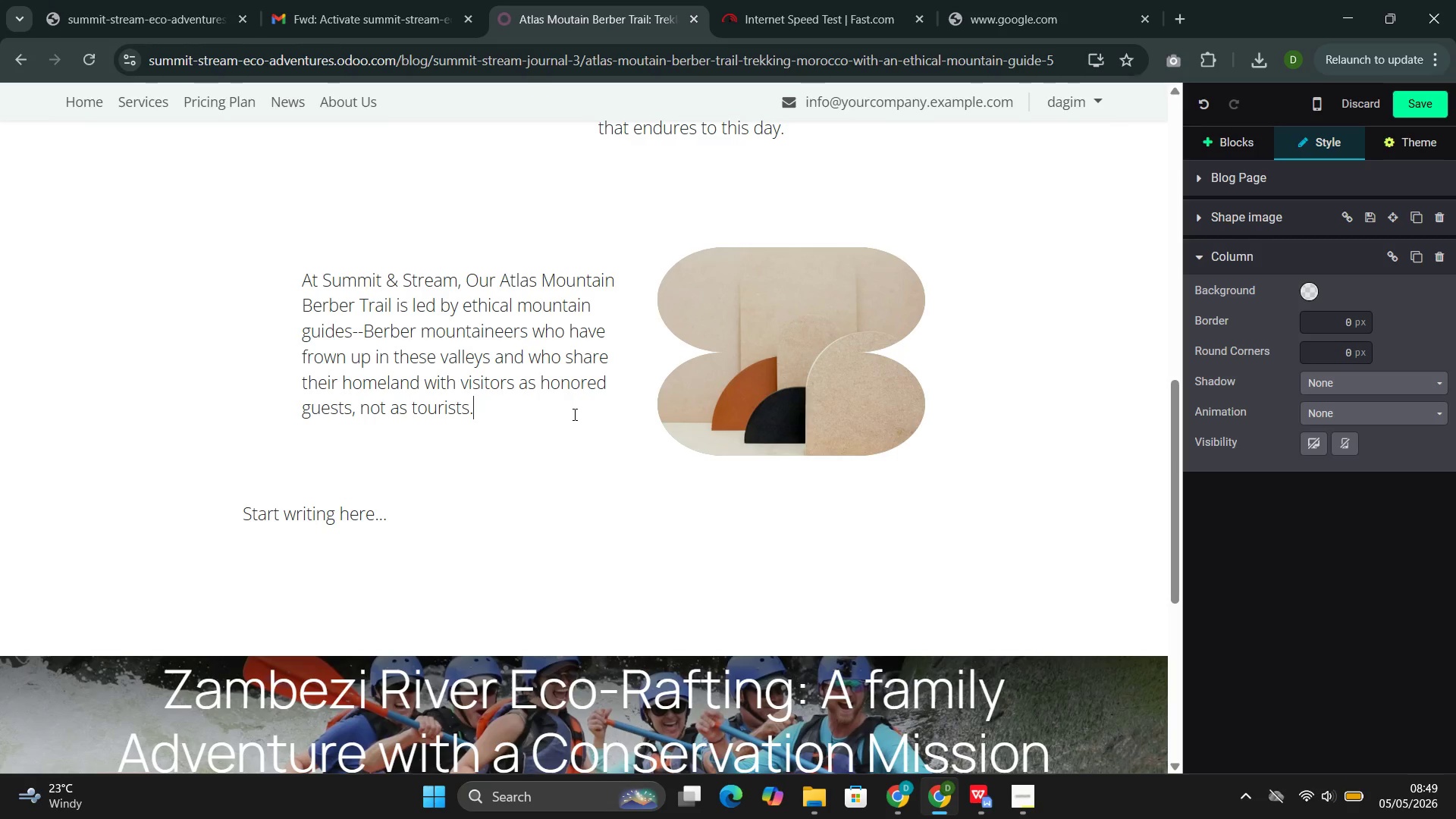 
type( W)
key(Backspace)
type(with)
key(Backspace)
key(Backspace)
key(Backspace)
key(Backspace)
type(With a maximum altitude of 4,164 meters atop m)
key(Backspace)
type(M)
 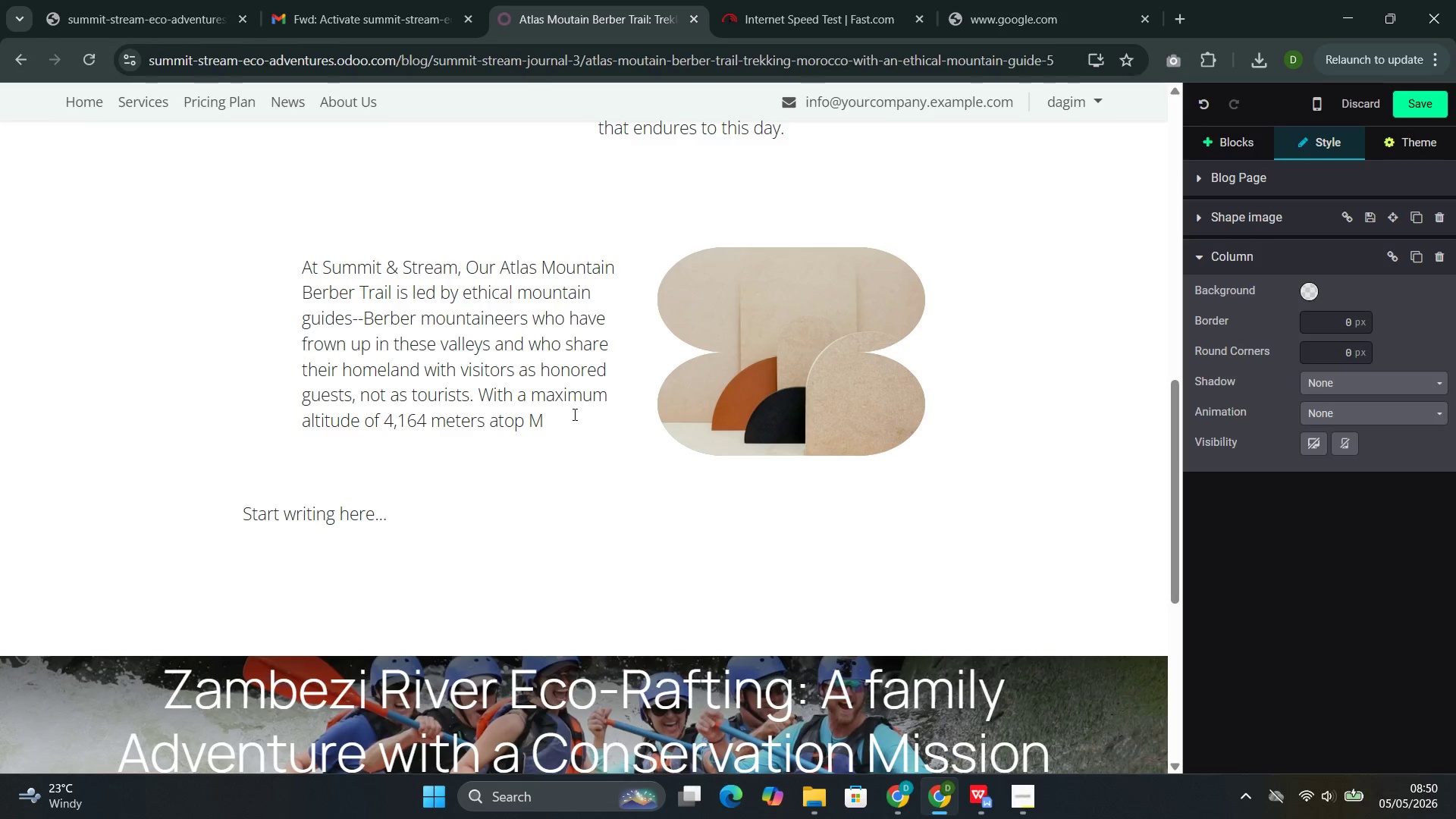 
key(ArrowLeft)
 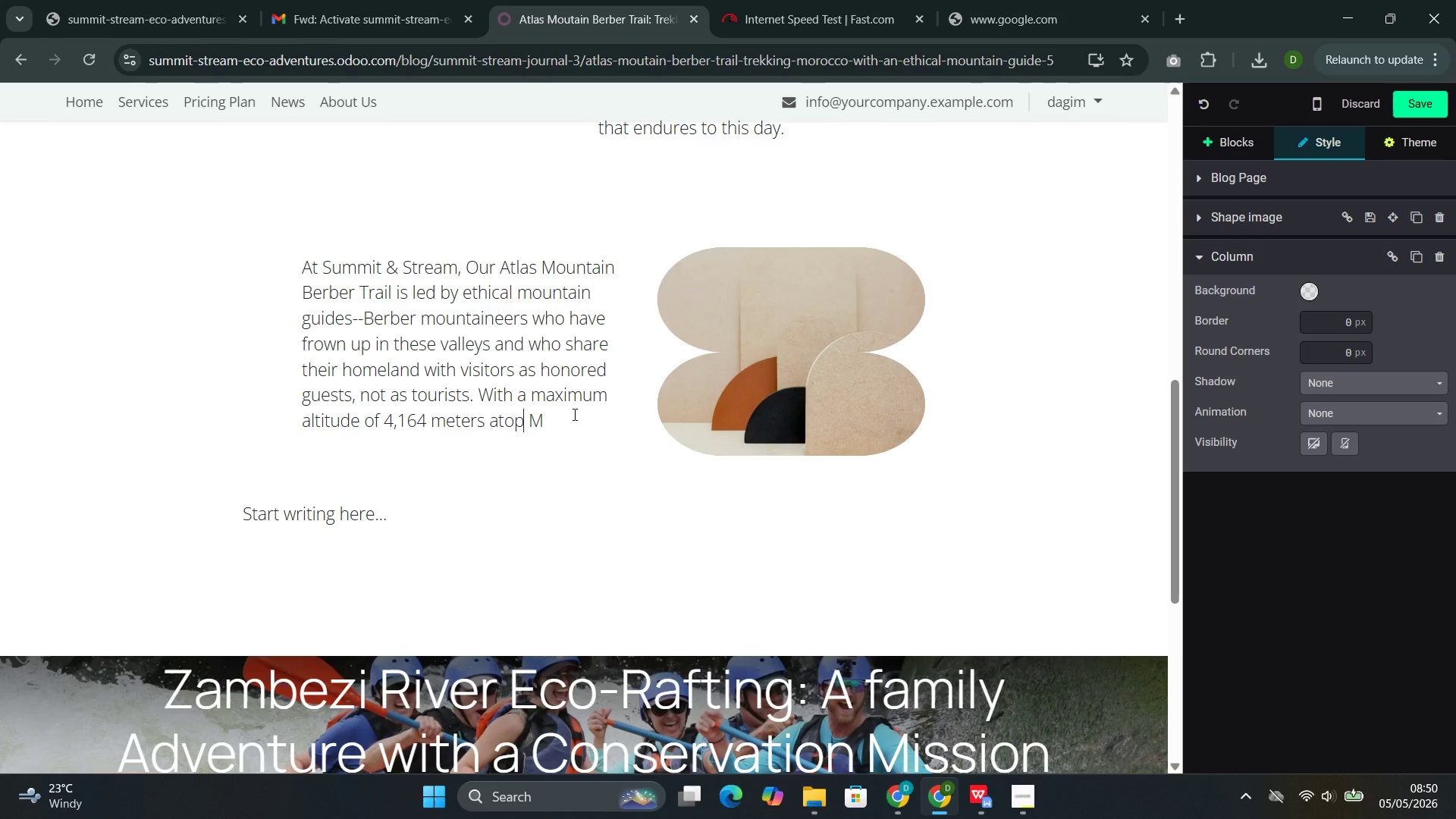 
key(ArrowLeft)
 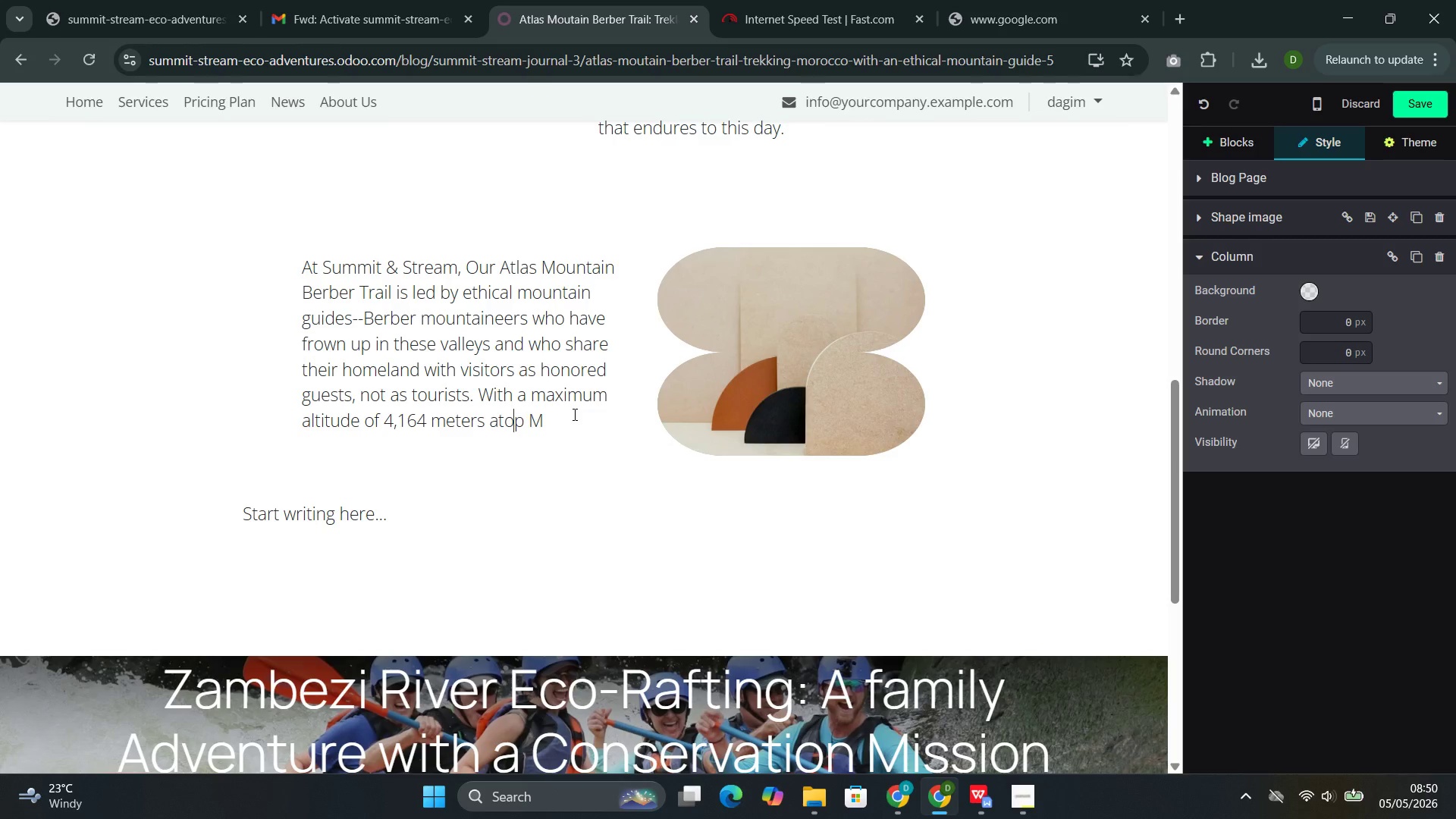 
key(ArrowLeft)
 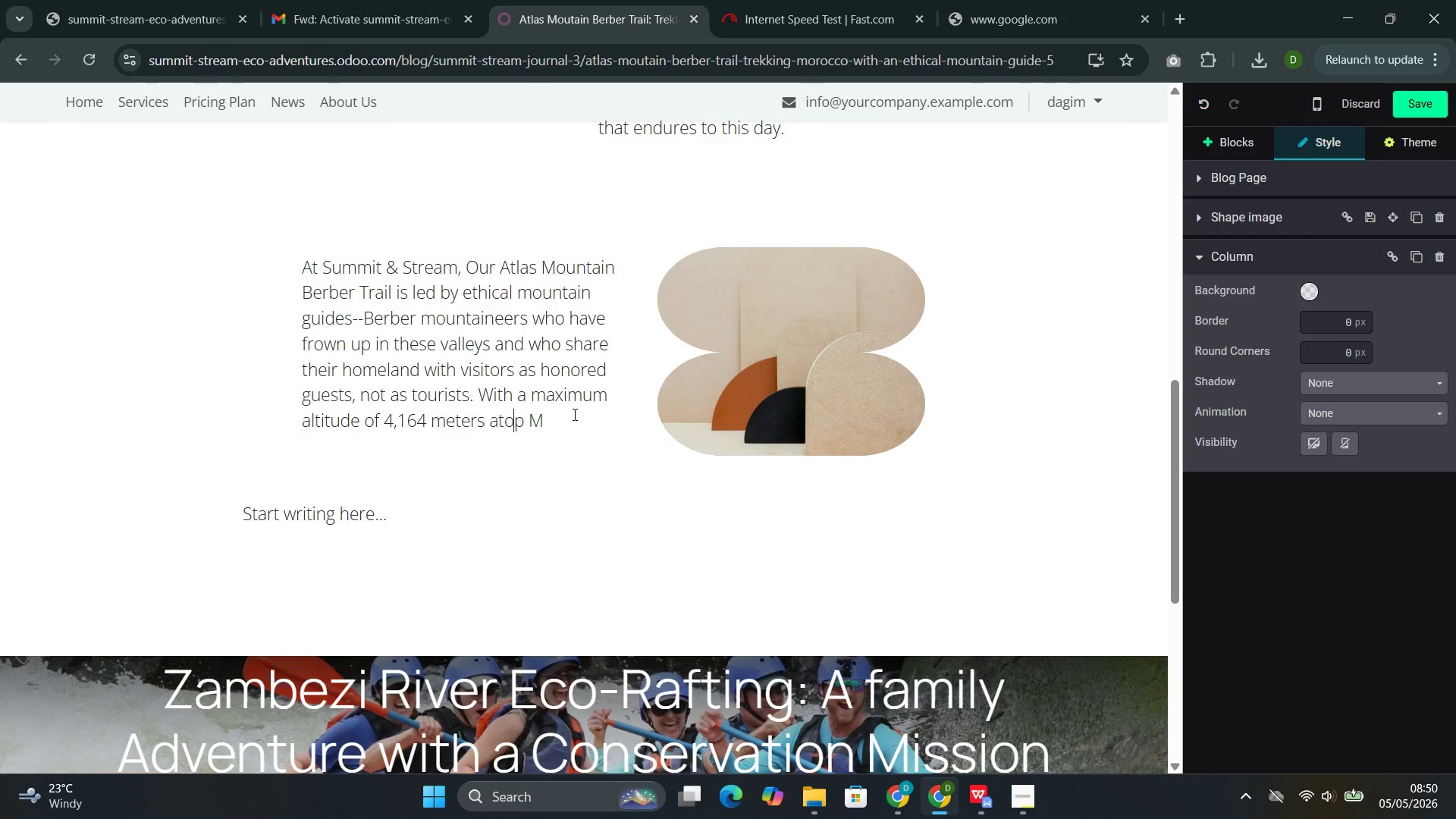 
key(ArrowLeft)
 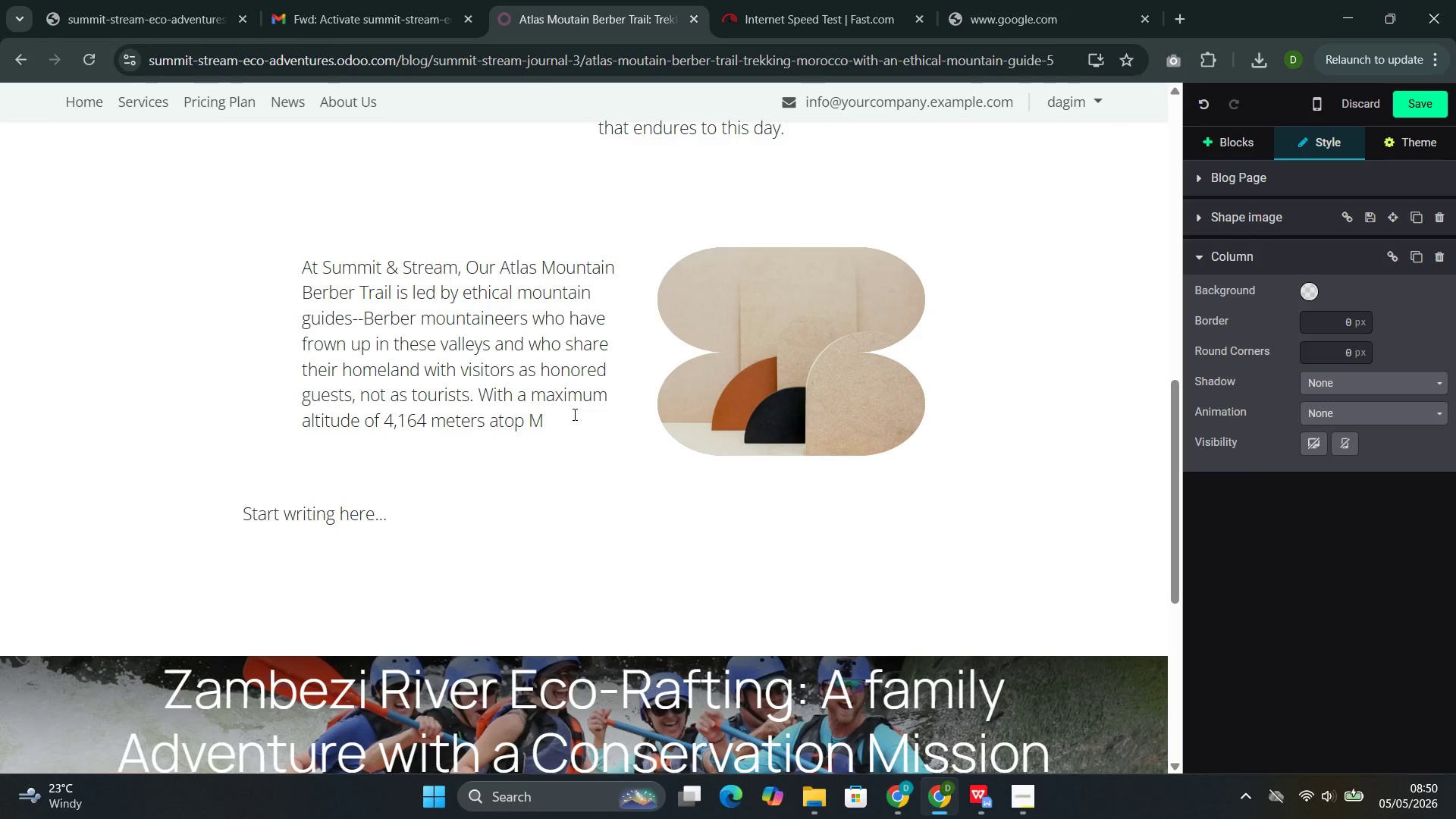 
key(ArrowRight)
 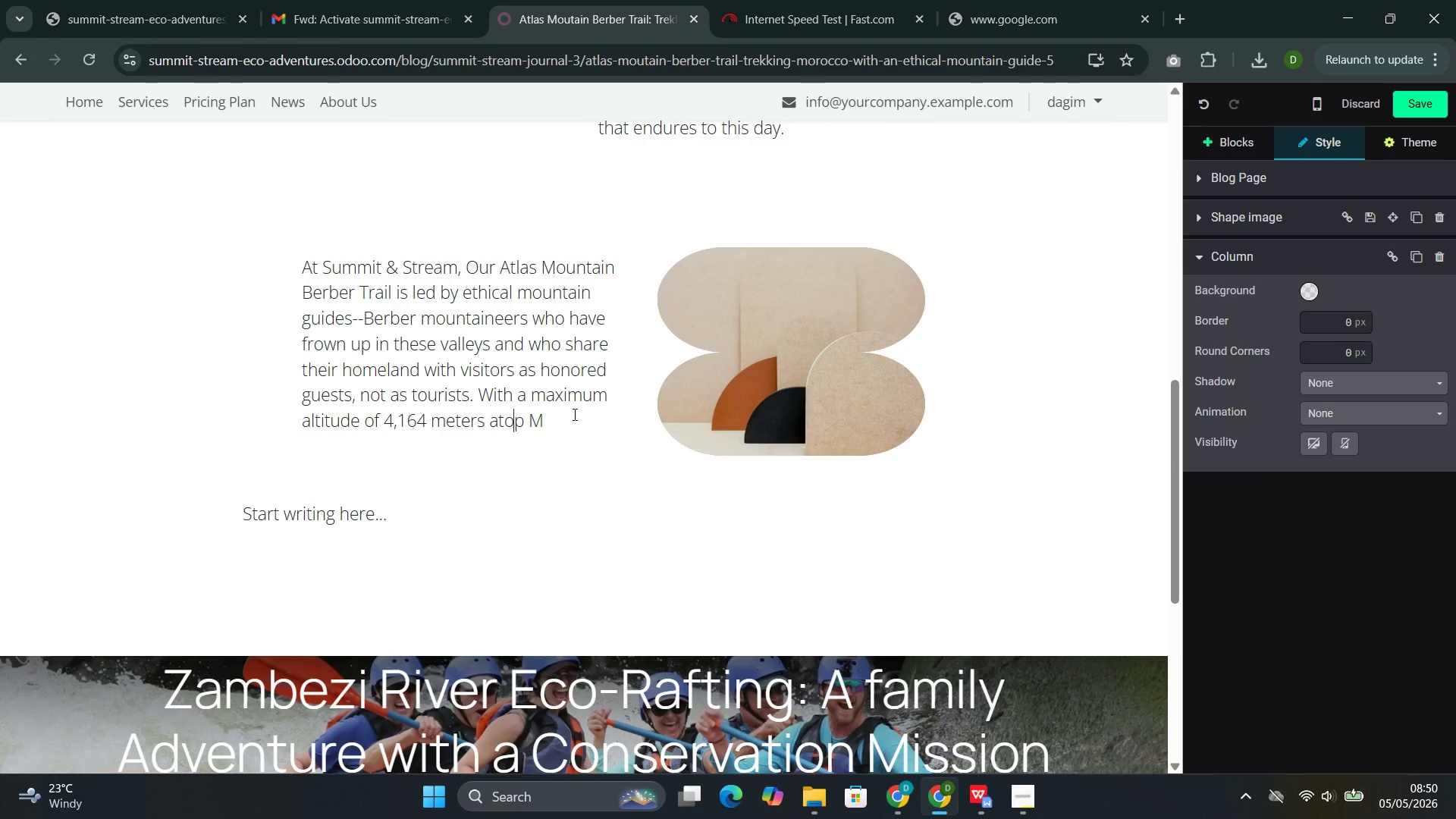 
key(ArrowRight)
 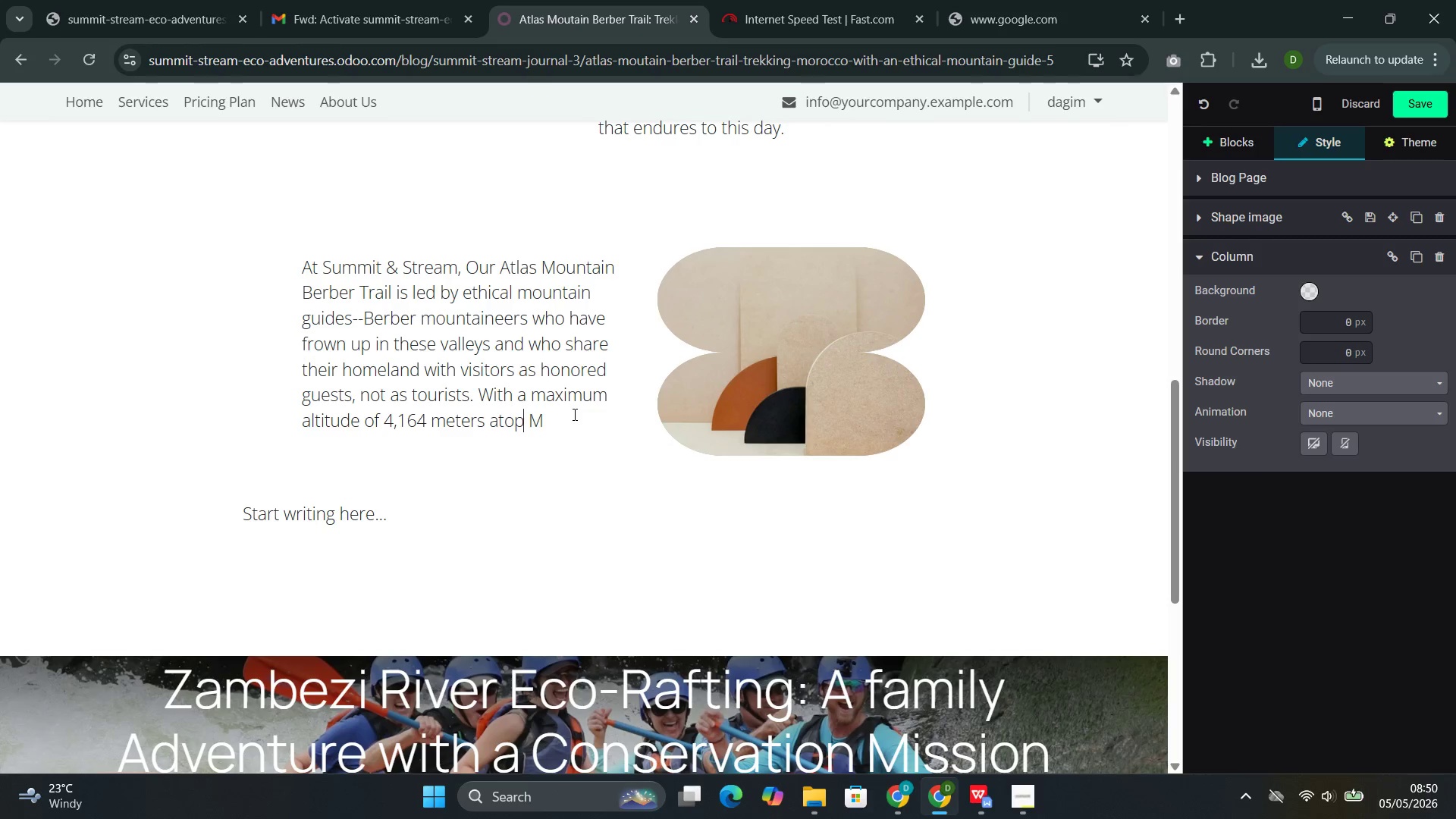 
key(ArrowRight)
 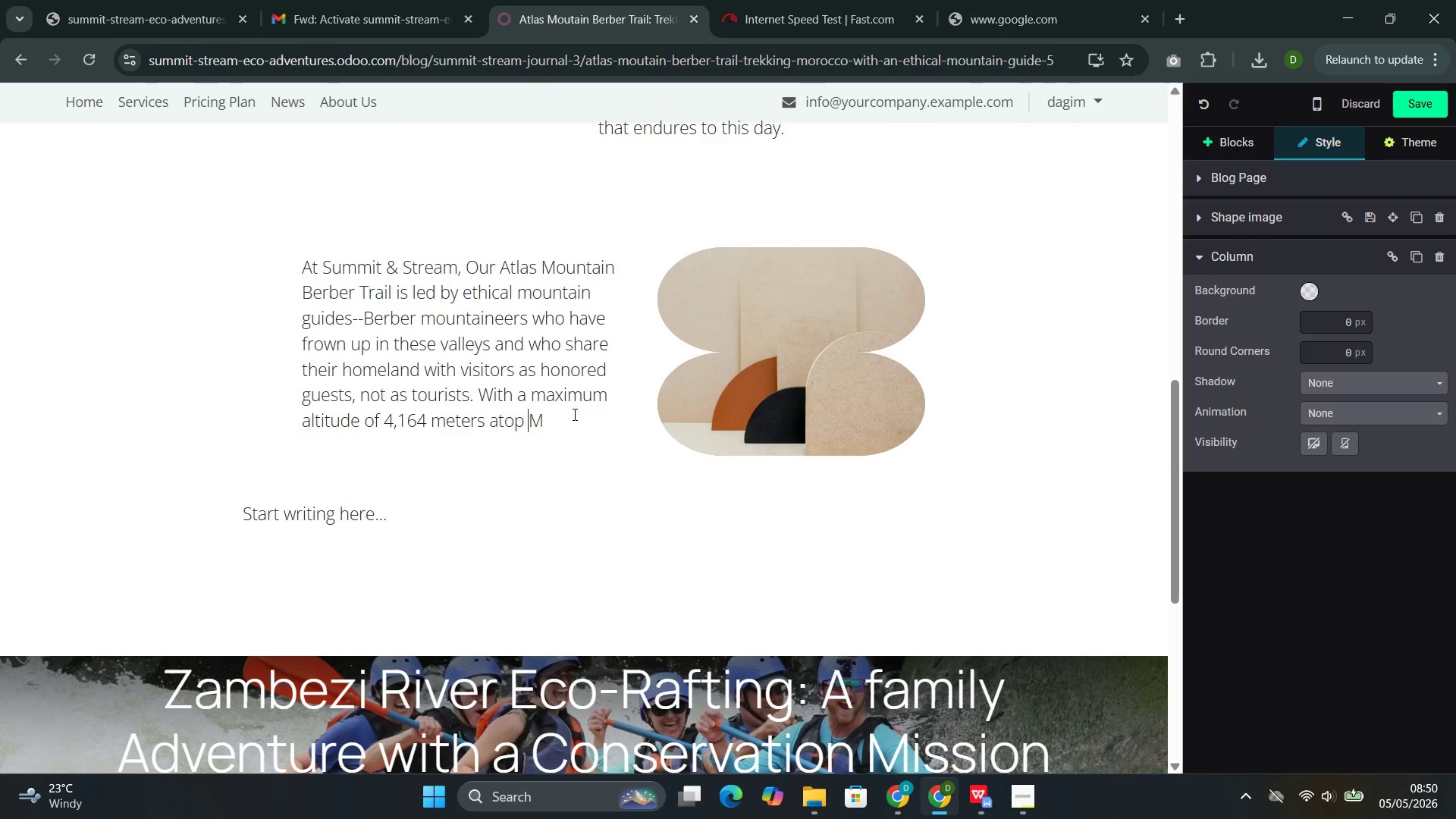 
key(ArrowRight)
 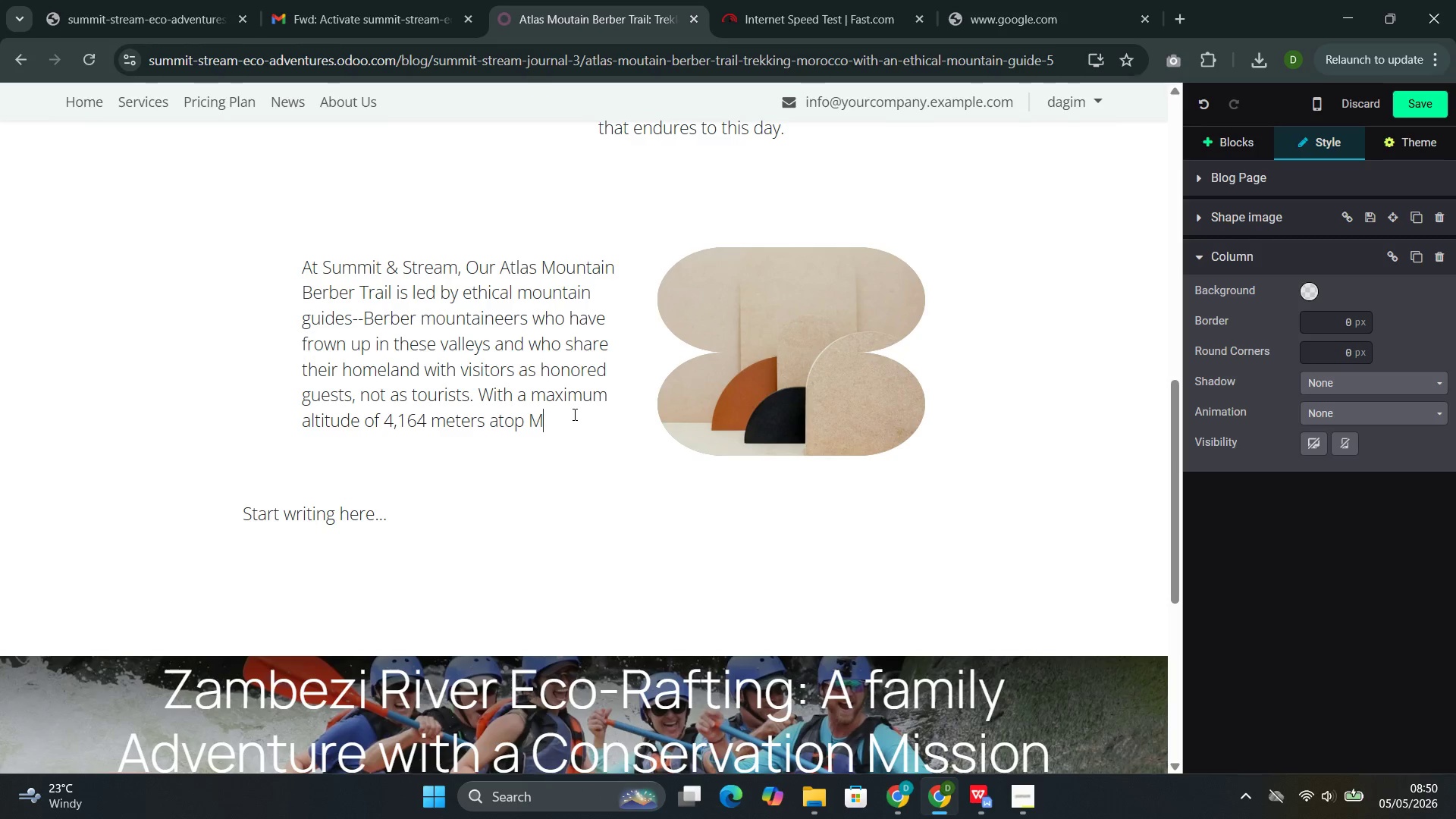 
type(ounta)
key(Backspace)
key(Backspace)
type(t Toubkal )
key(Backspace)
type(--Not)
key(Backspace)
type(r)
key(Backspace)
key(Backspace)
type(ORTH aFRICA'S HIGHEST PEAK )
key(Backspace)
type(--THIS INTERMEDIATE TREK OFFERS A PERFECT BALAMCE )
key(Backspace)
key(Backspace)
key(Backspace)
key(Backspace)
type(NCE OF PHYSICAL CHALLENF)
key(Backspace)
type(GE AND CULTURAL IMMERSION.)
 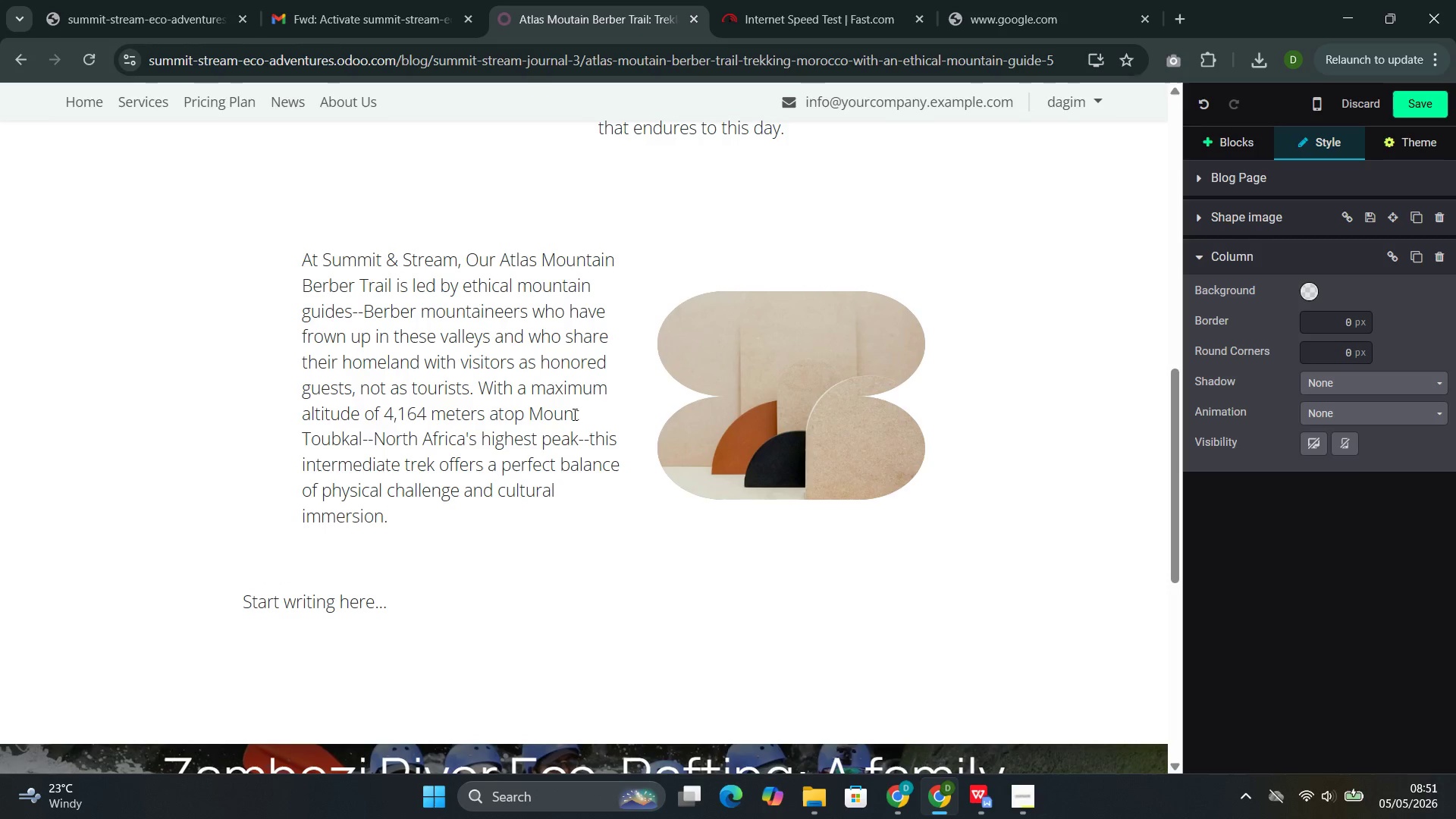 
 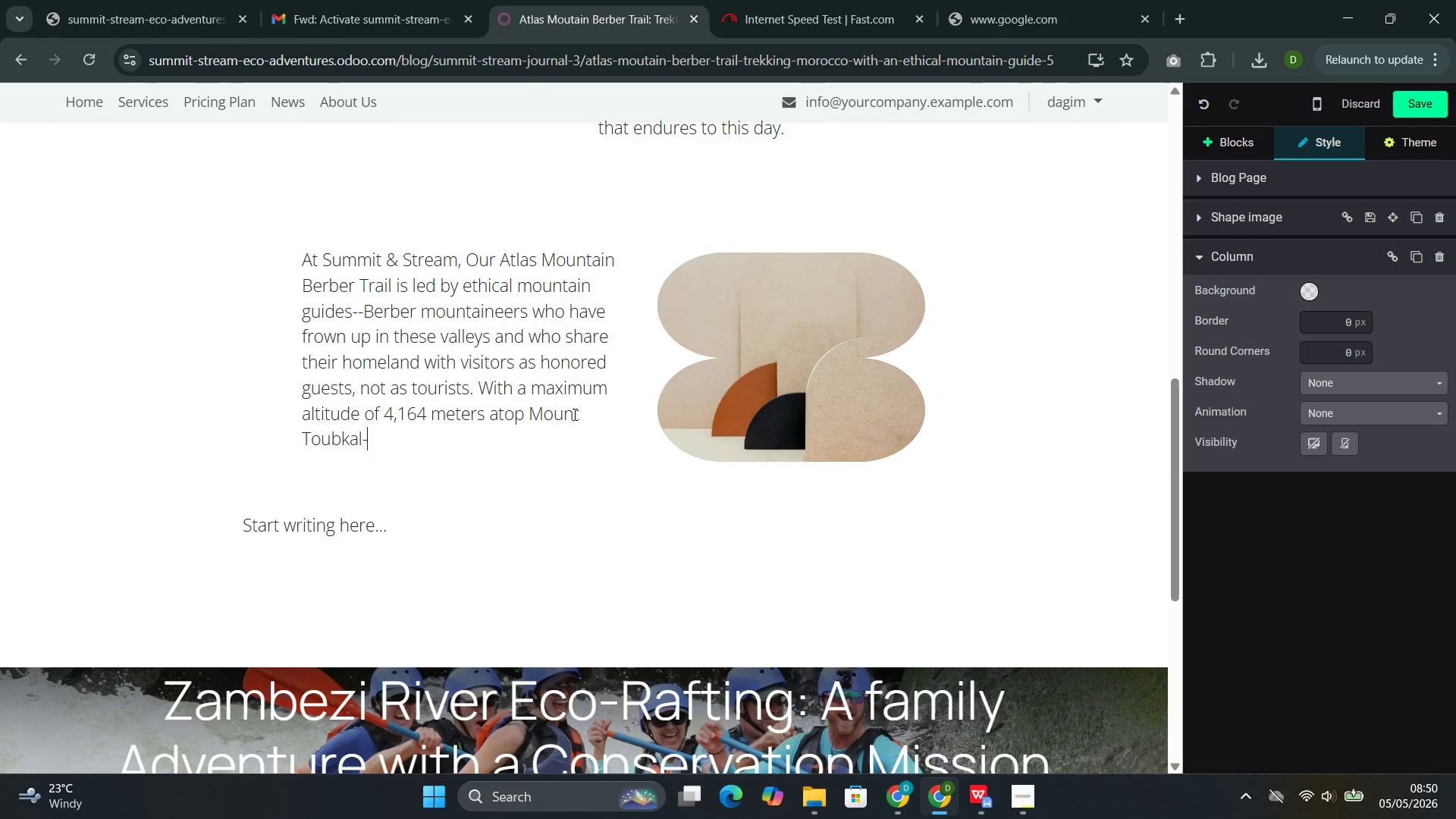 
hold_key(key=CapsLock, duration=1.5)
 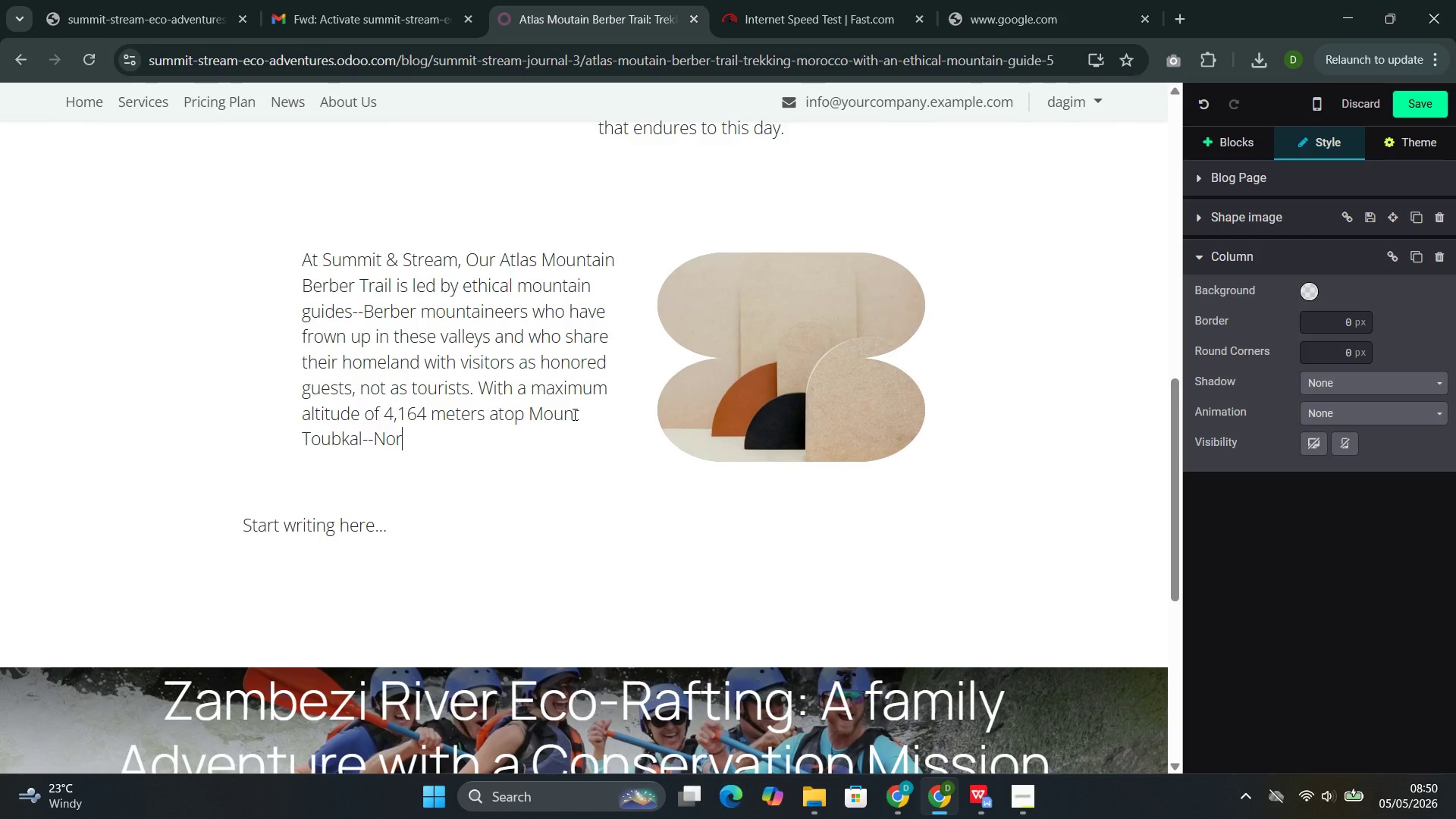 
wait(134.72)
 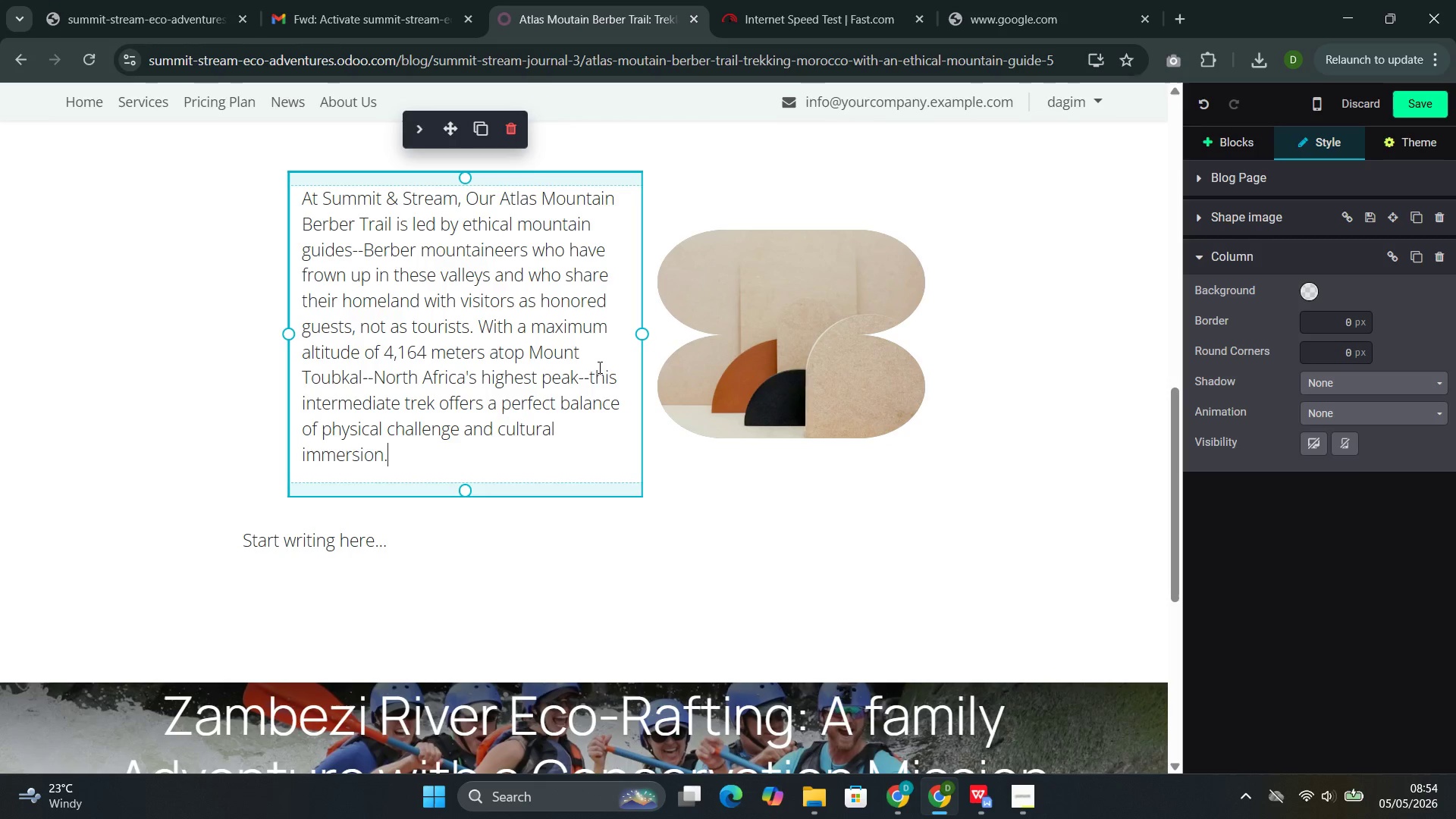 
left_click([693, 329])
 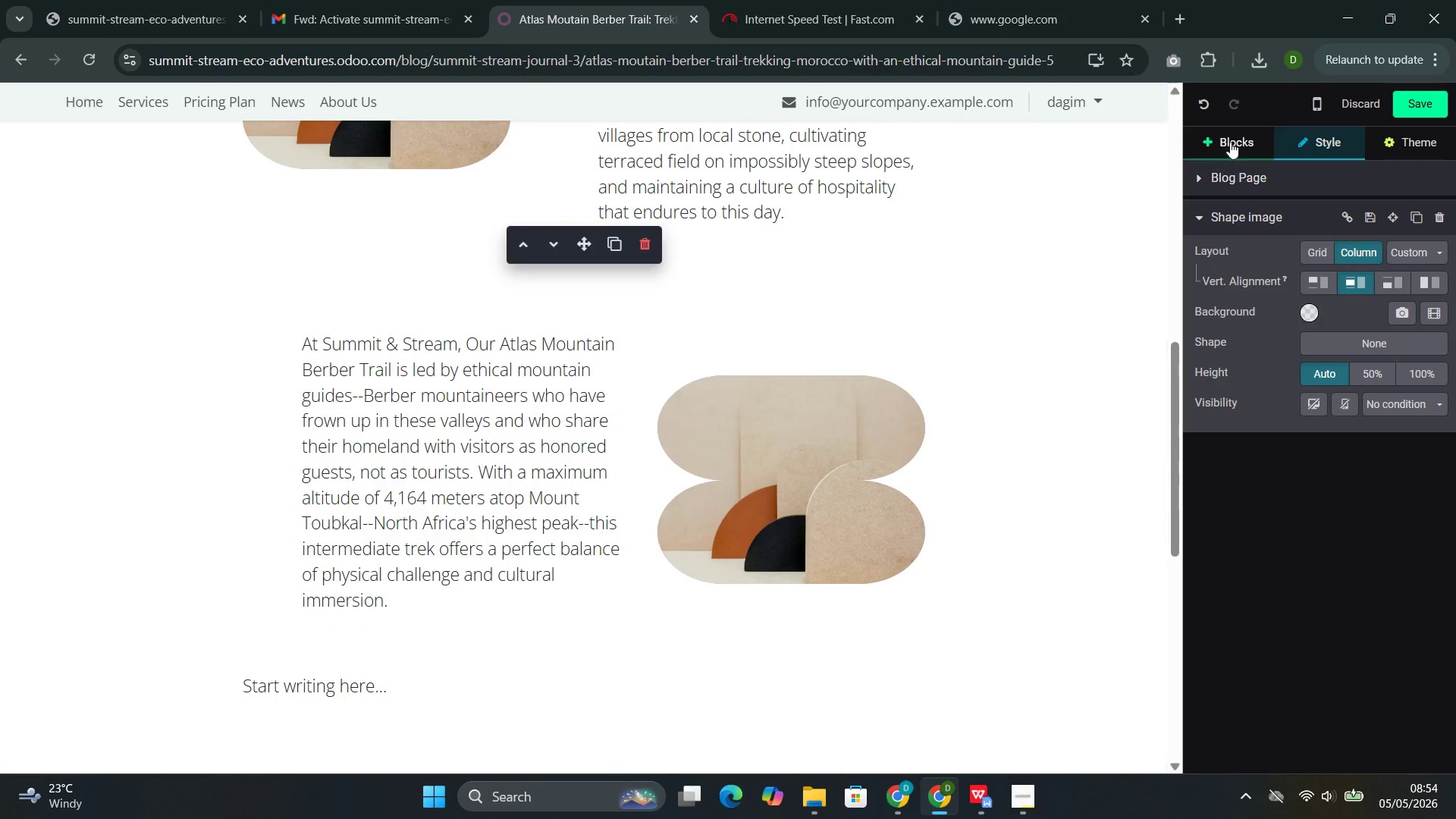 
left_click([1229, 141])
 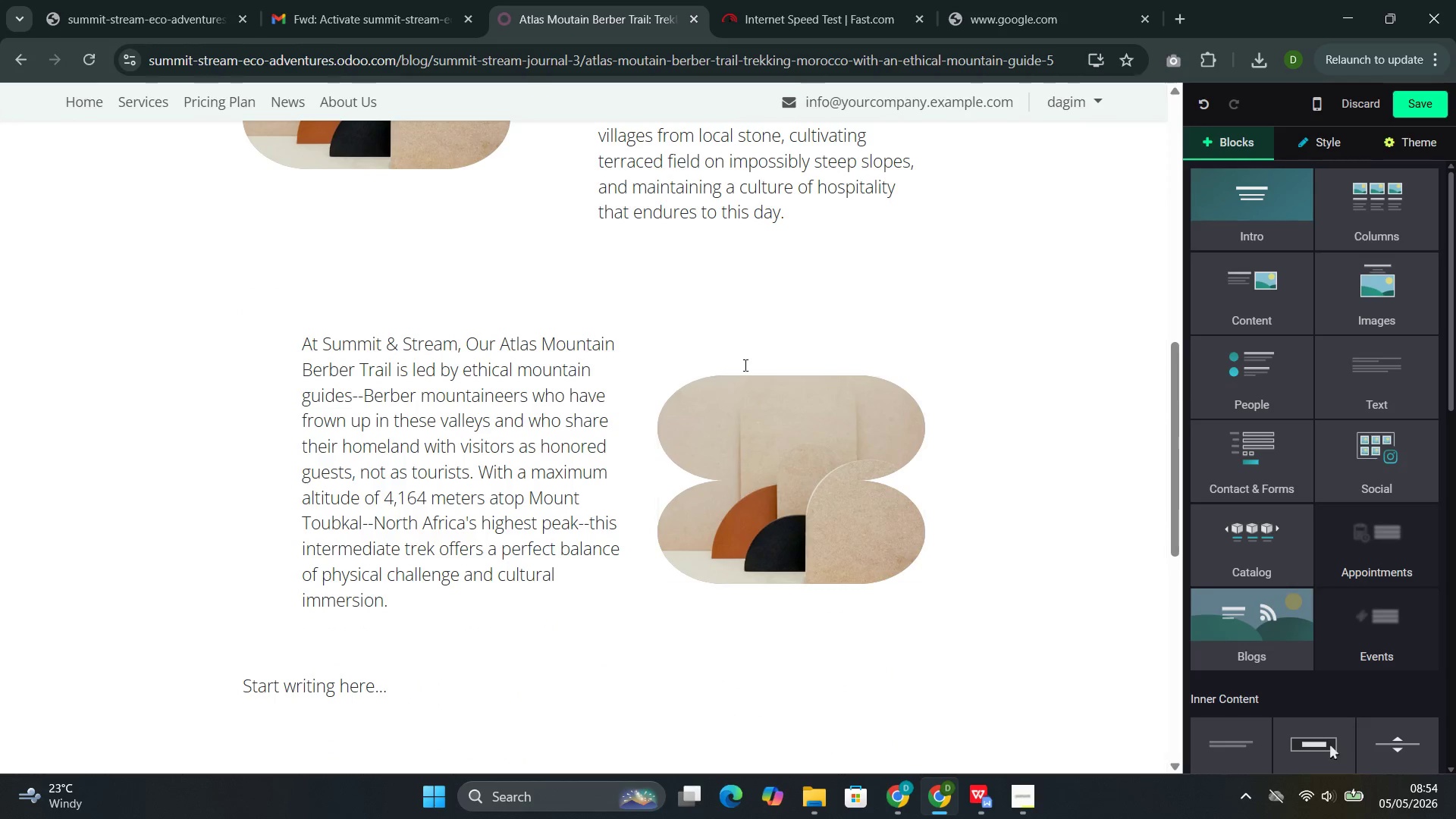 
left_click([661, 332])
 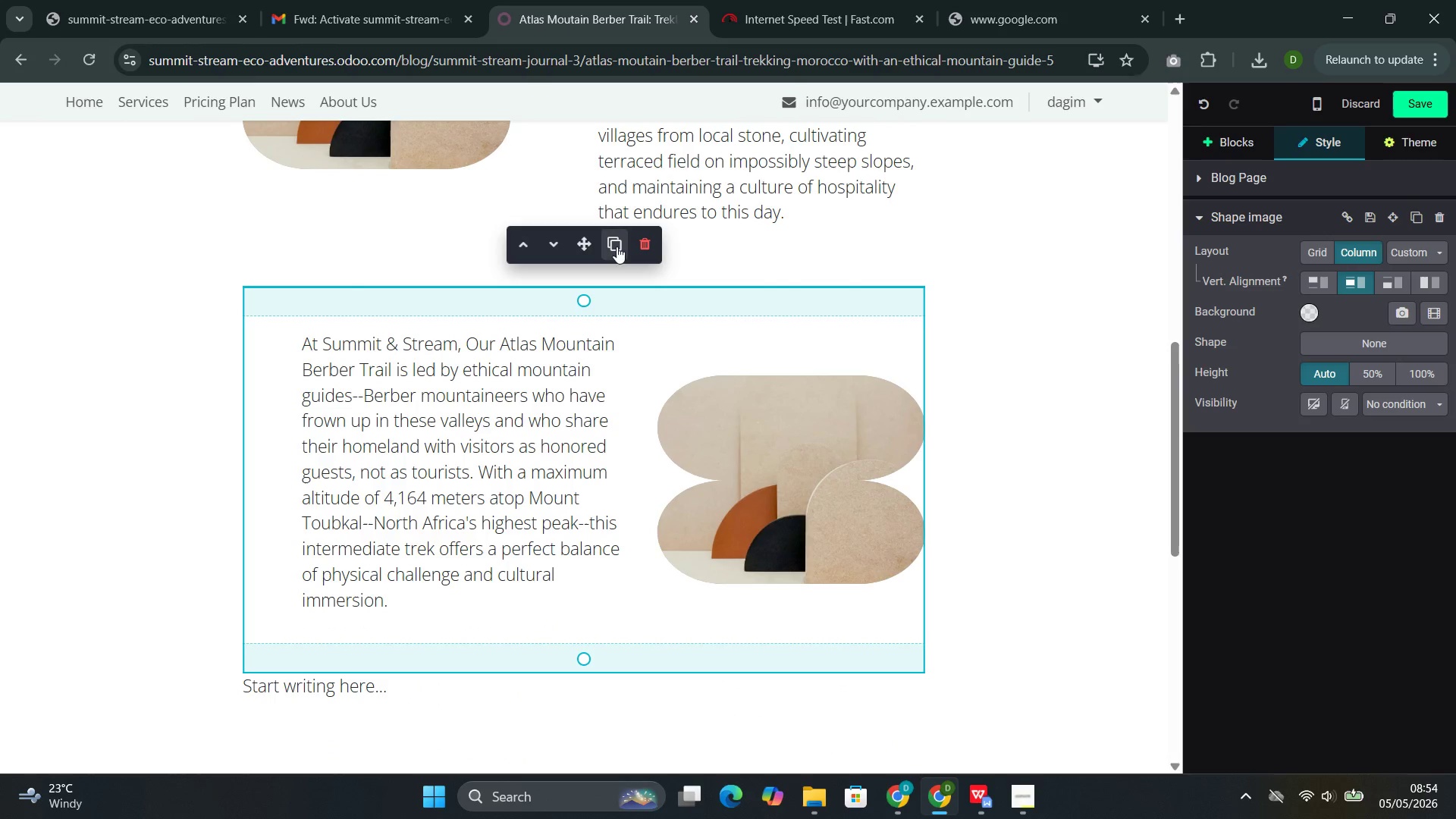 
left_click([620, 241])
 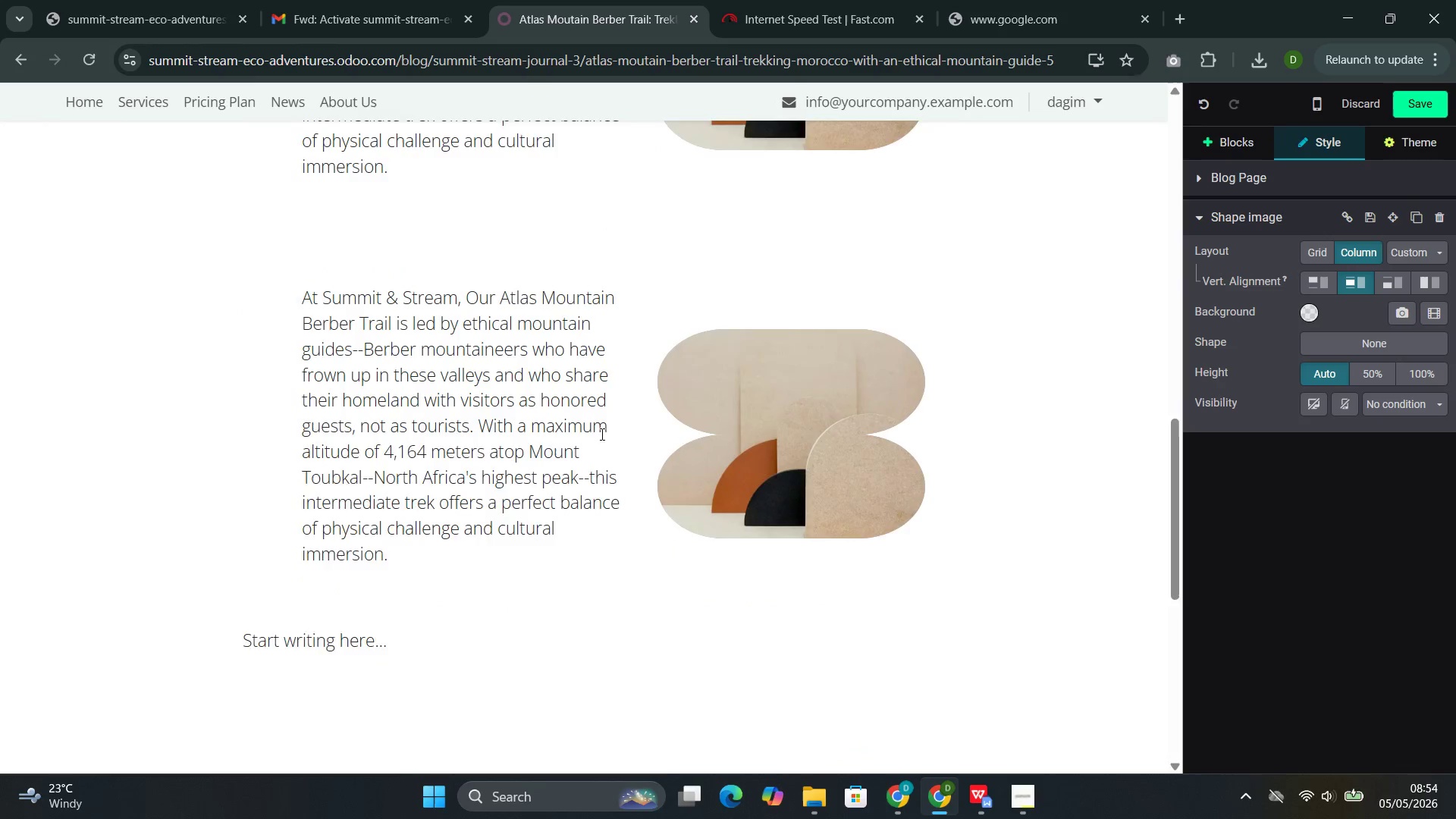 
left_click([522, 378])
 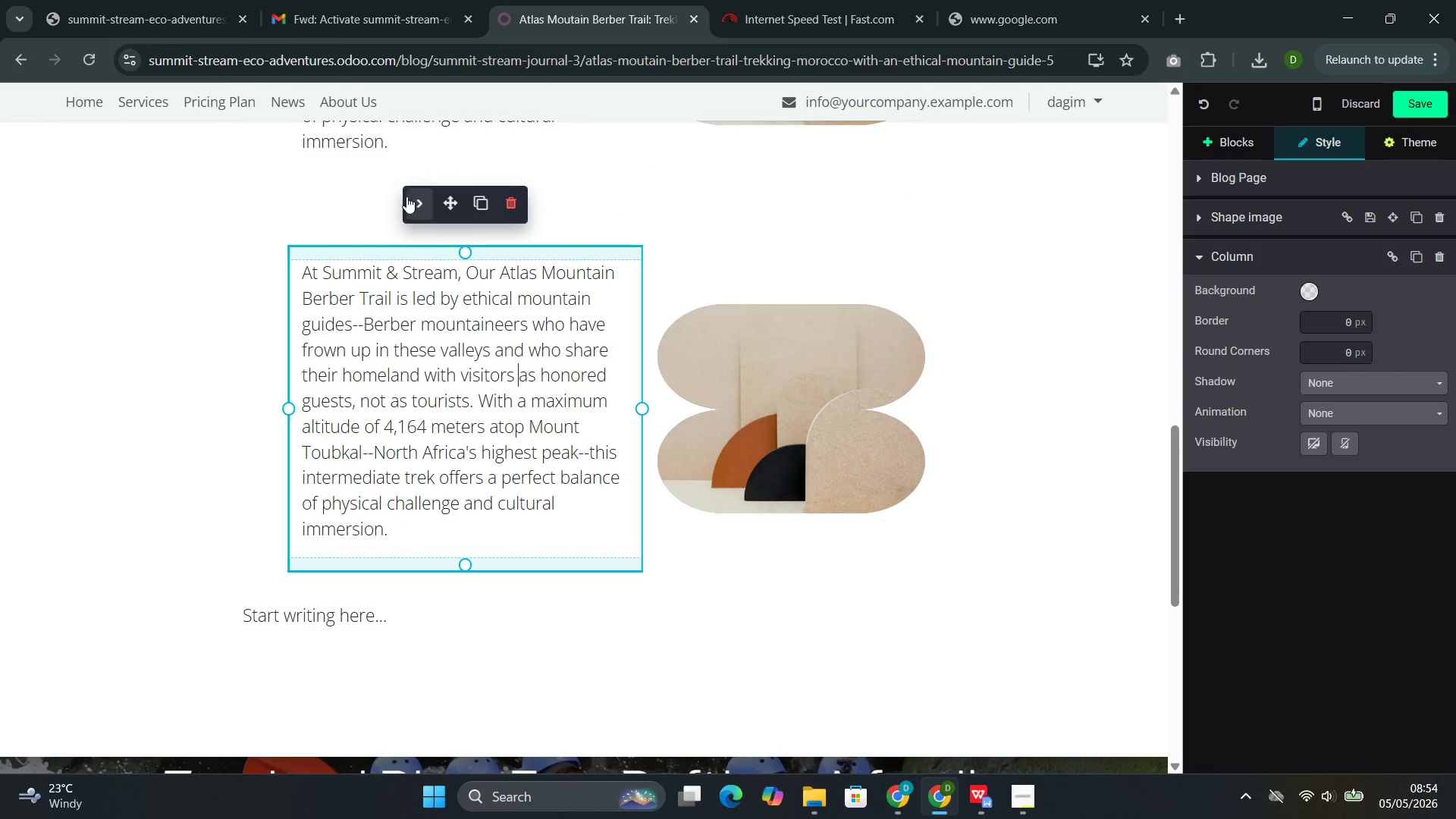 
left_click([417, 203])
 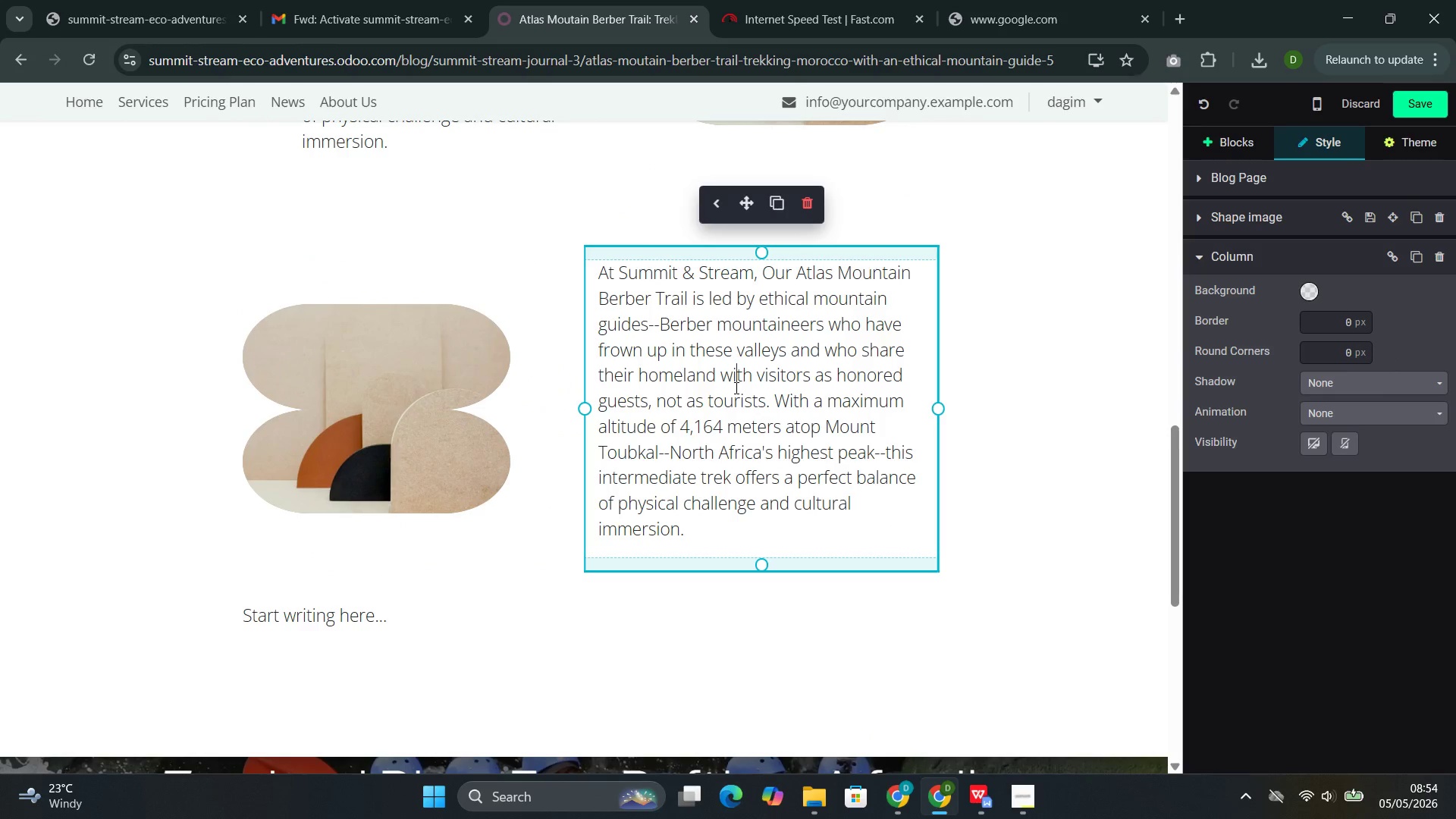 
double_click([735, 388])
 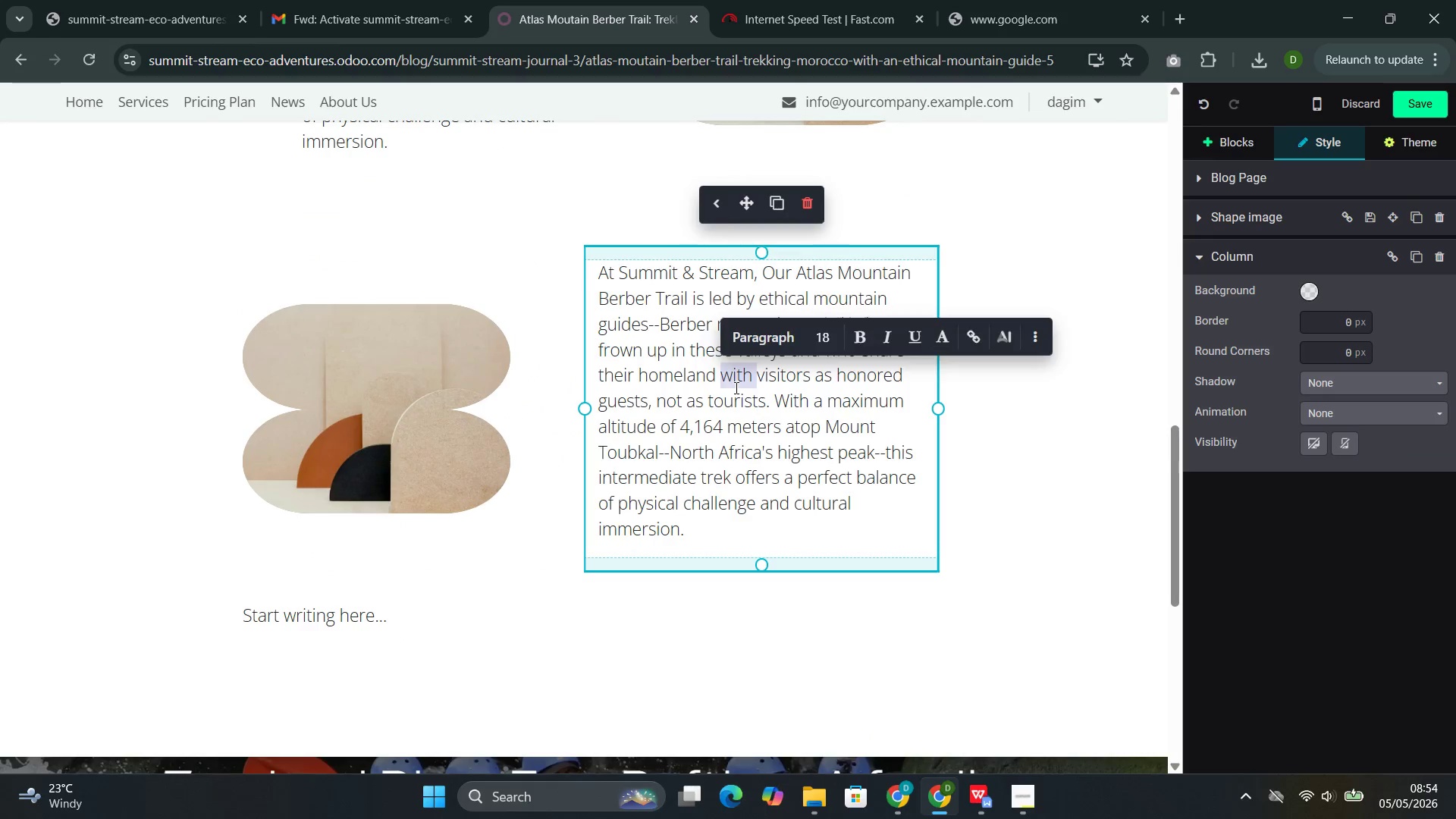 
triple_click([735, 388])
 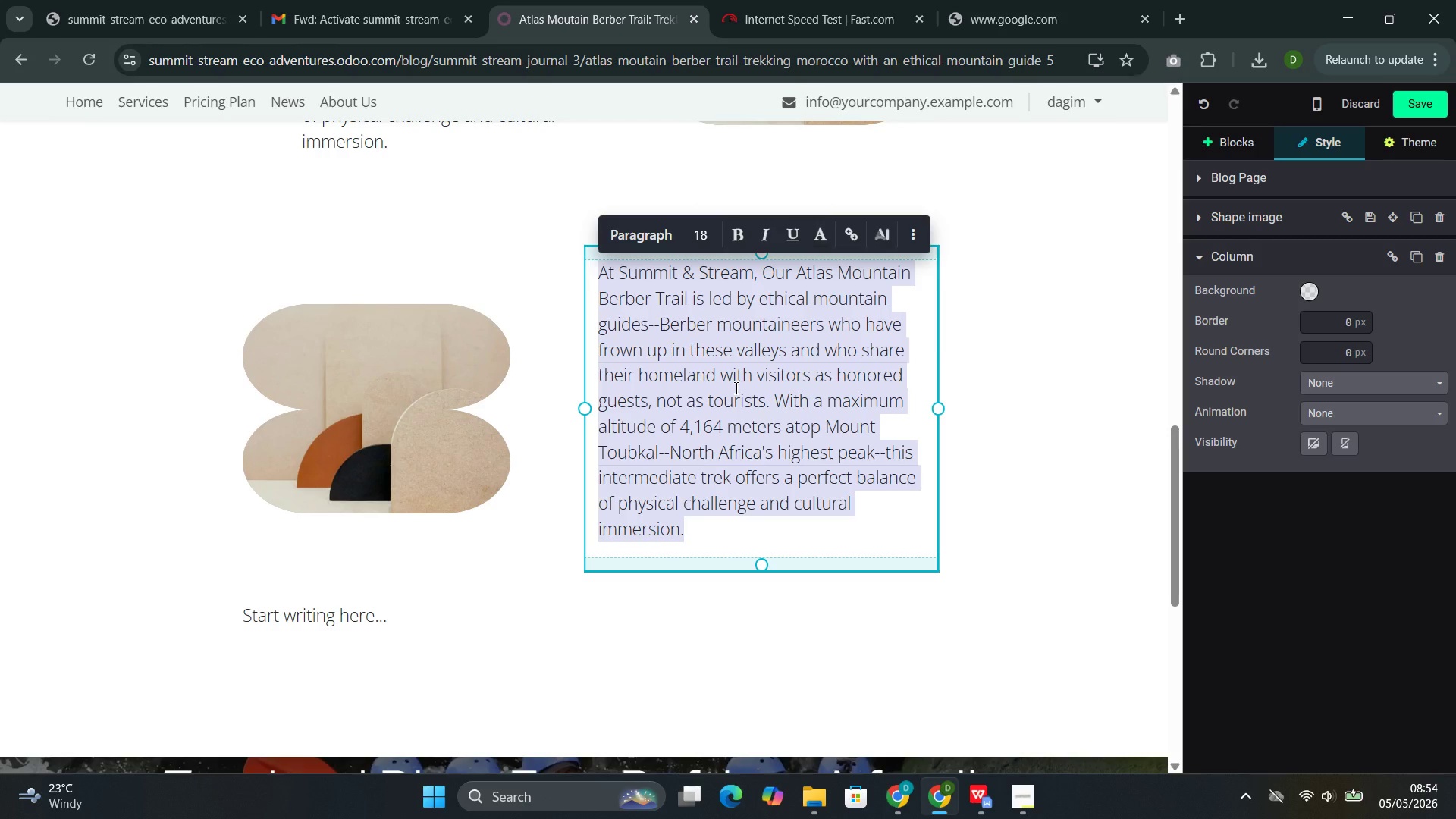 
type(The Ethical Guide Differne)
 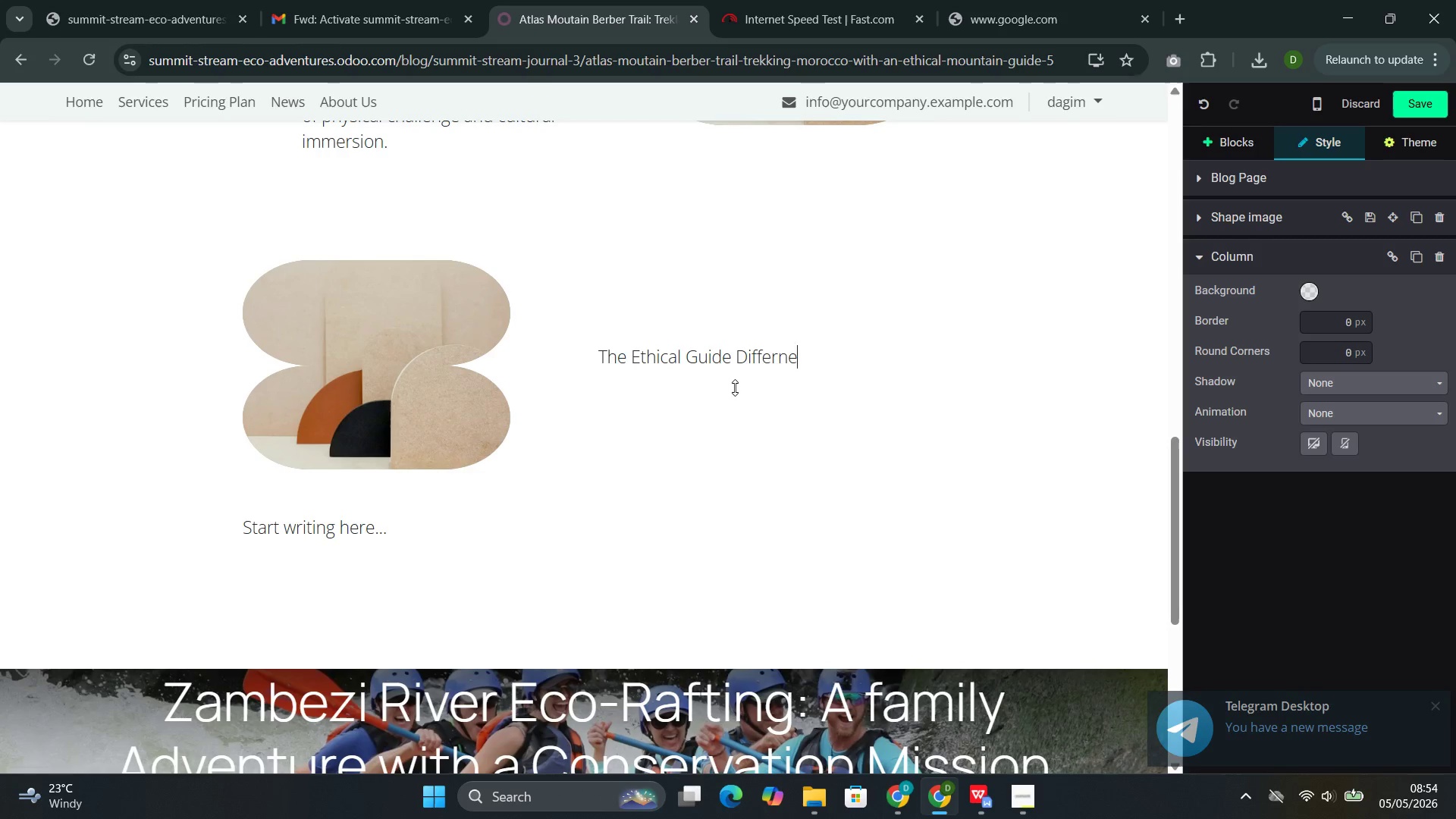 
wait(11.88)
 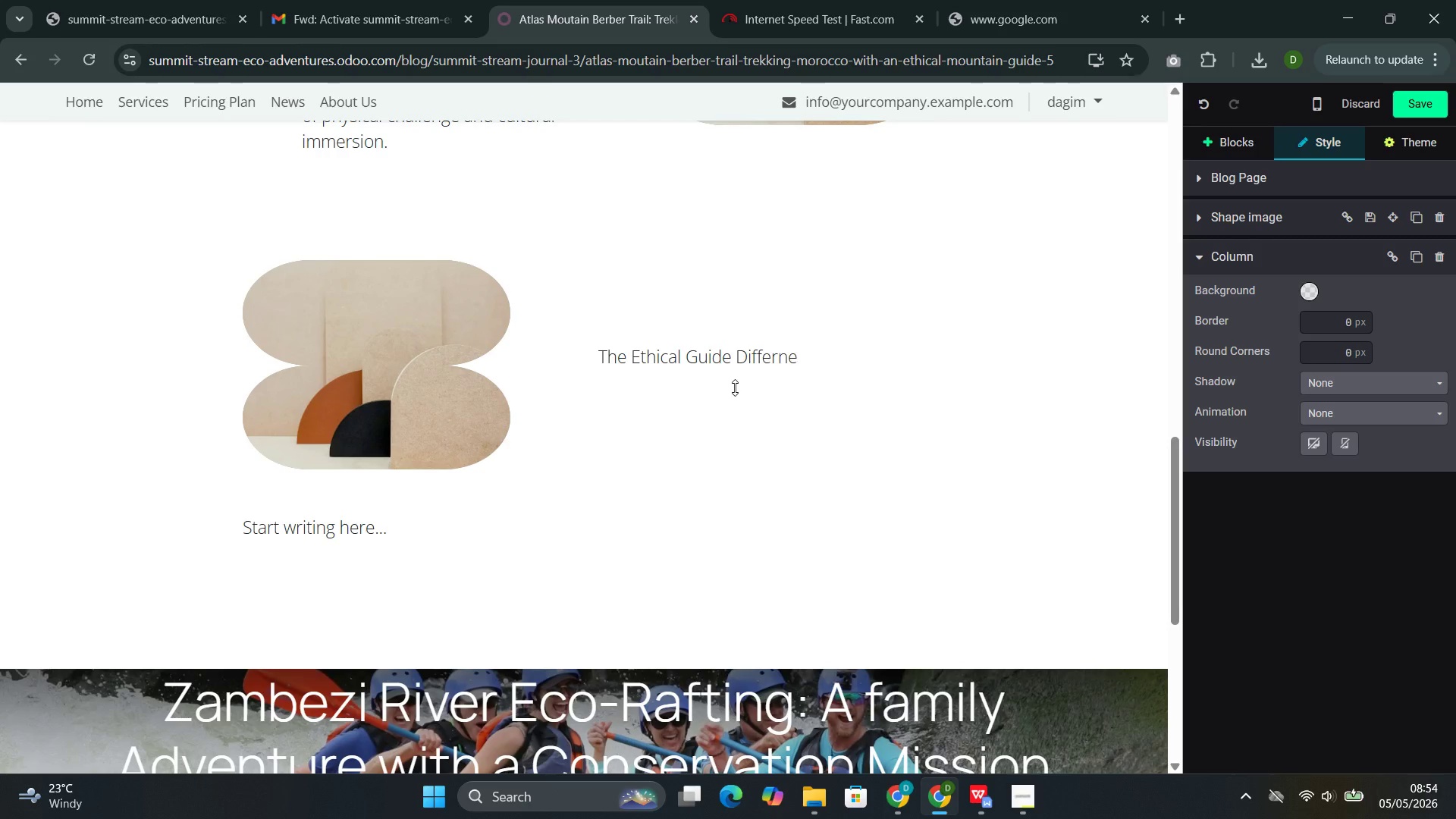 
left_click([780, 361])
 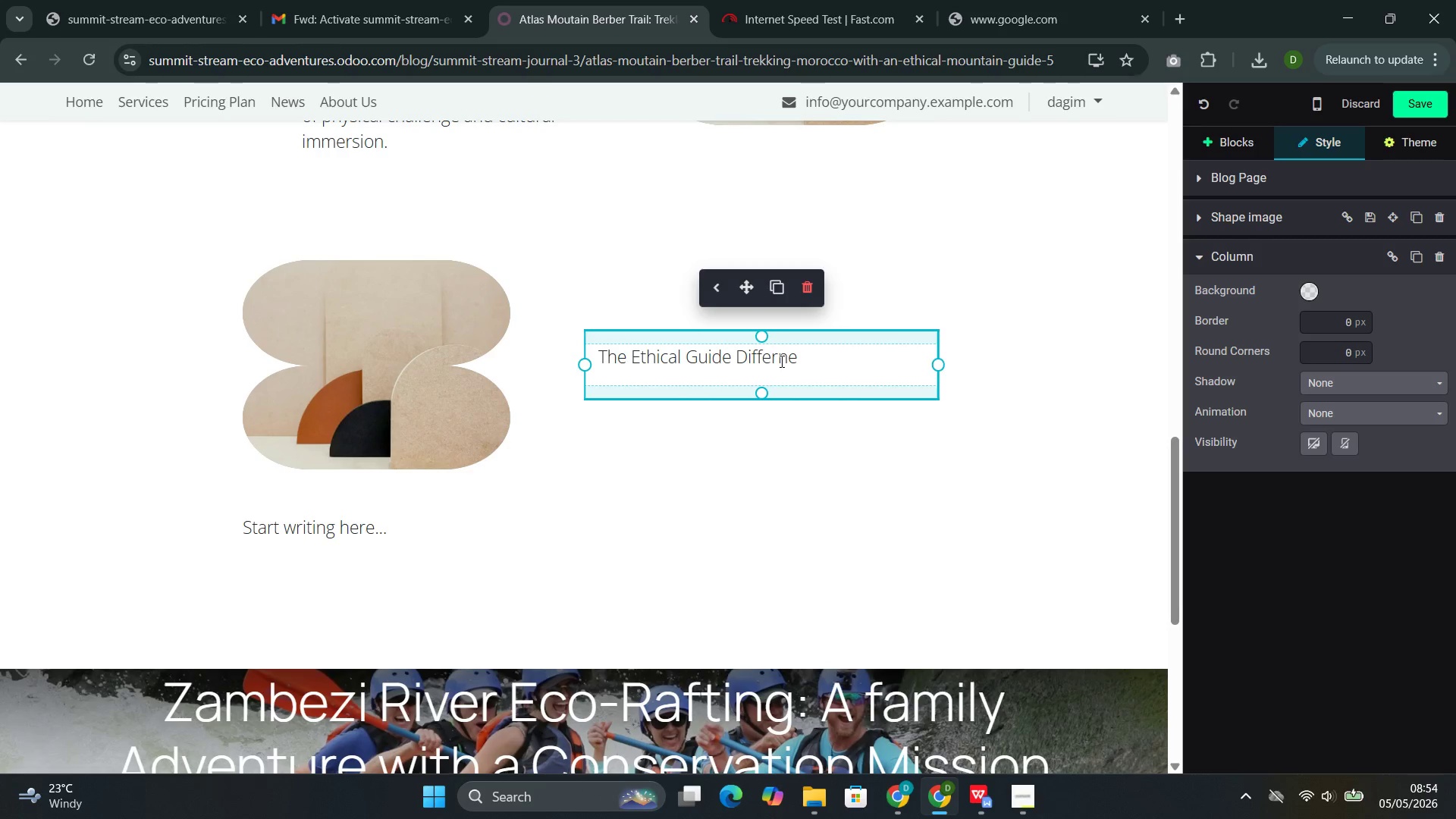 
key(E)
 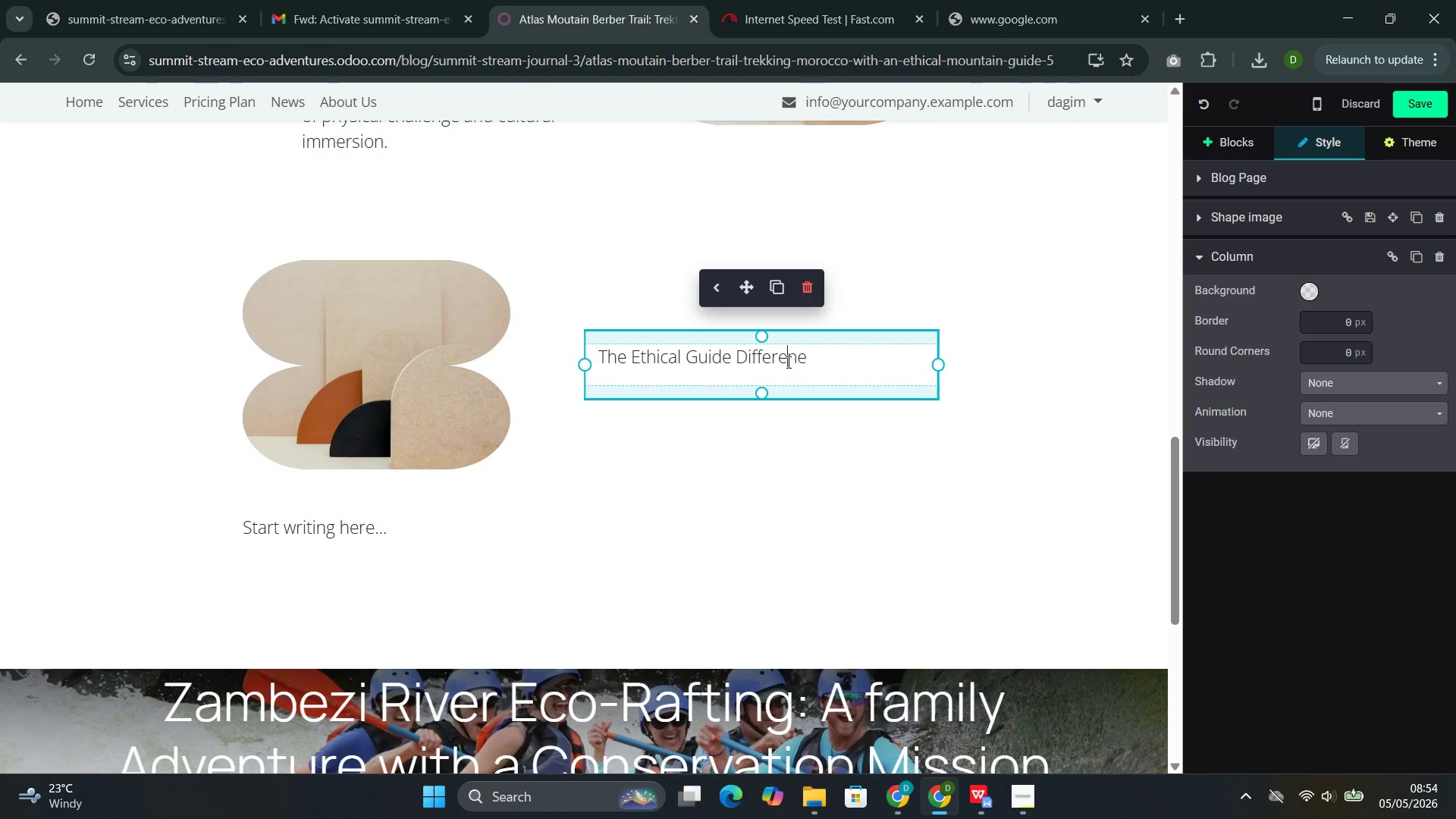 
left_click([800, 359])
 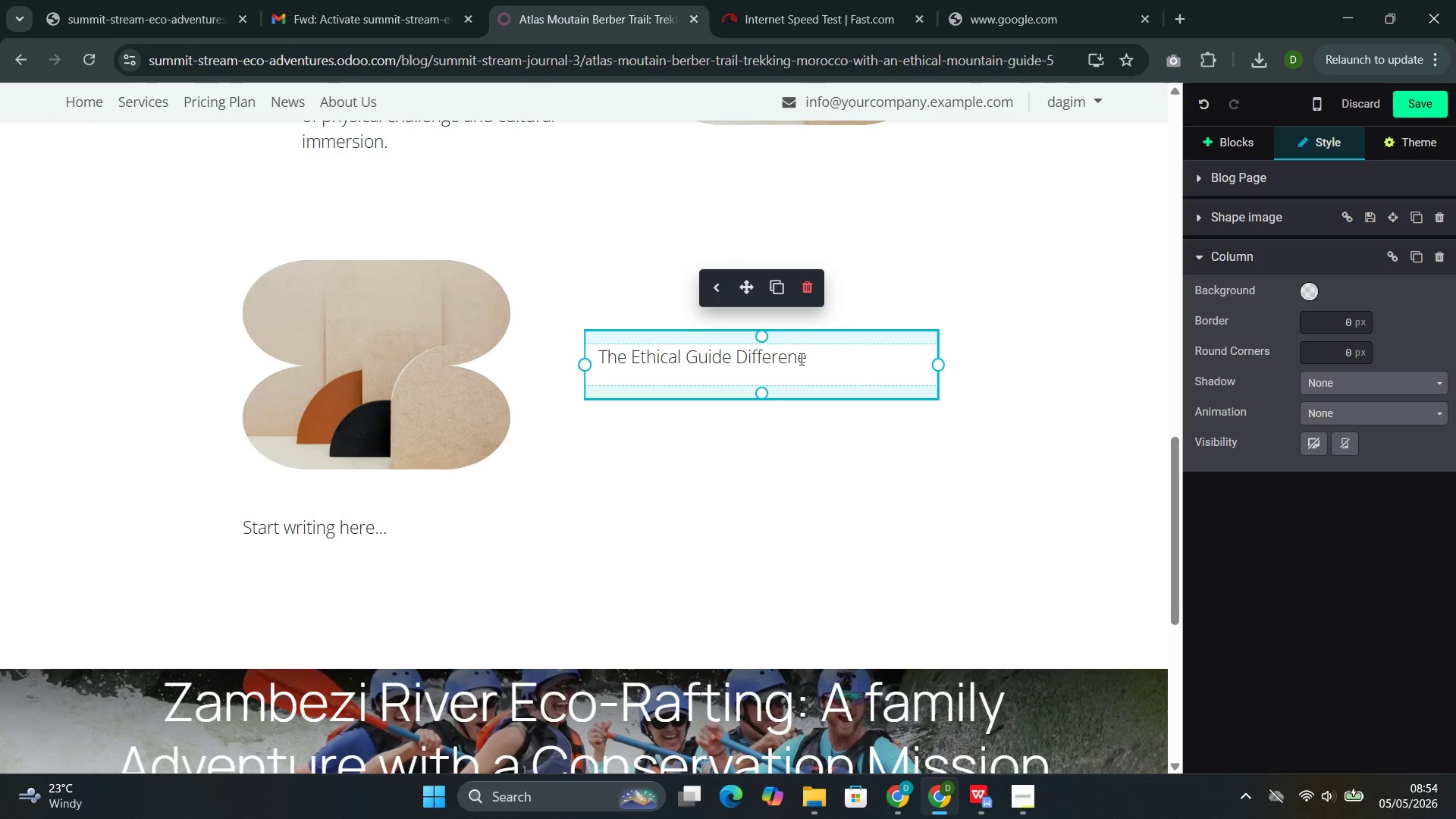 
key(C)
 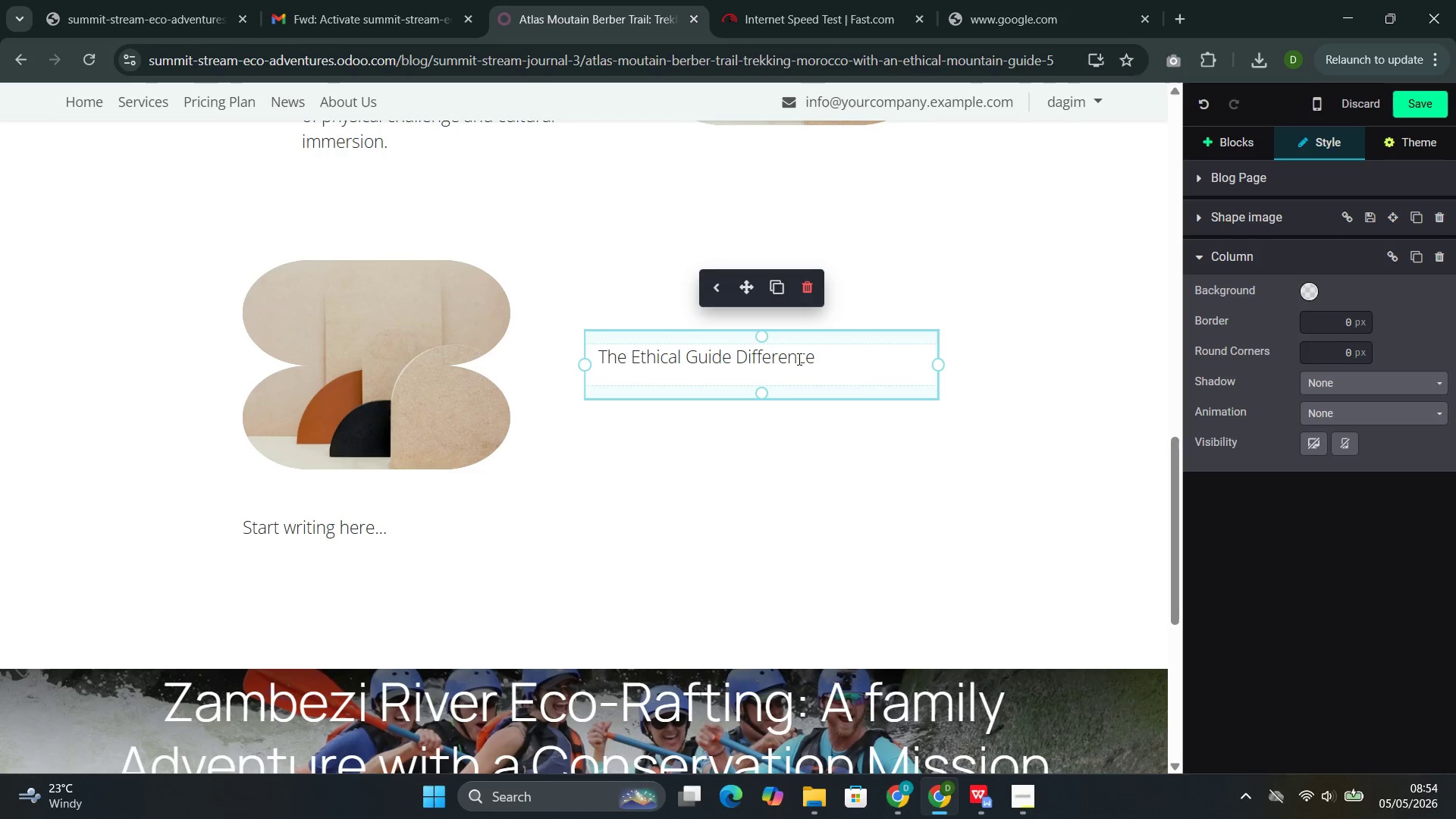 
double_click([798, 359])
 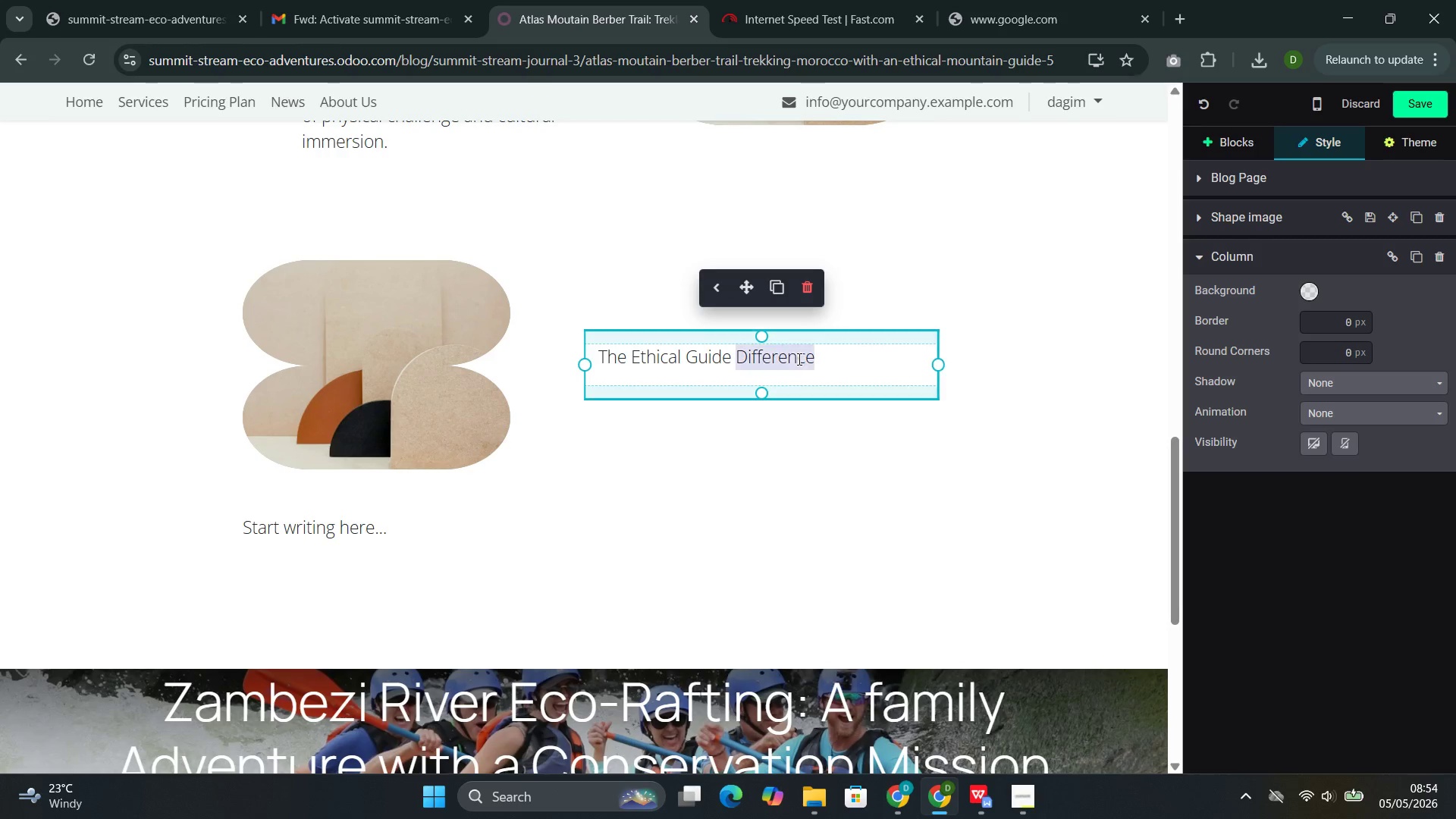 
triple_click([798, 359])
 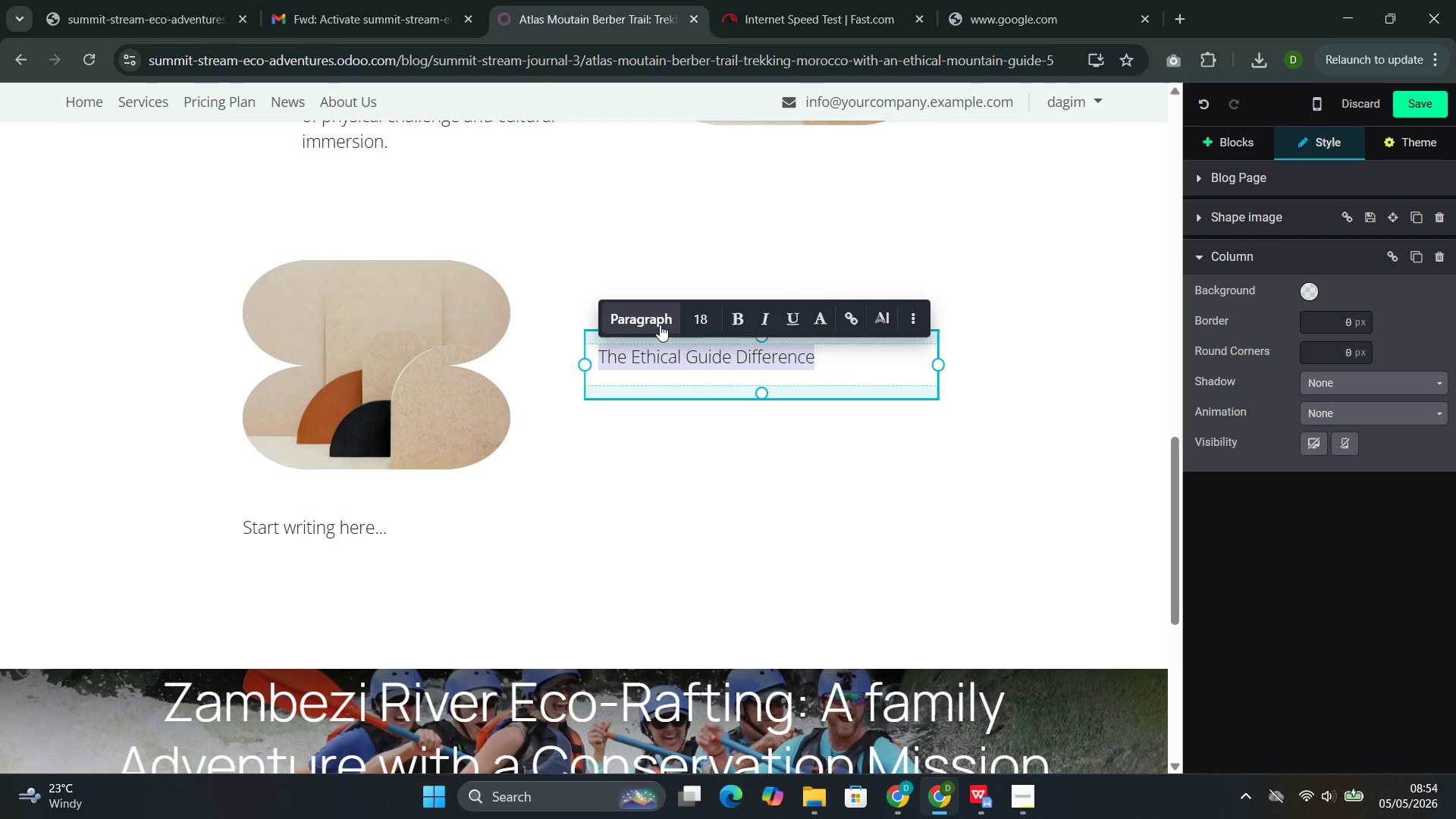 
left_click([651, 325])
 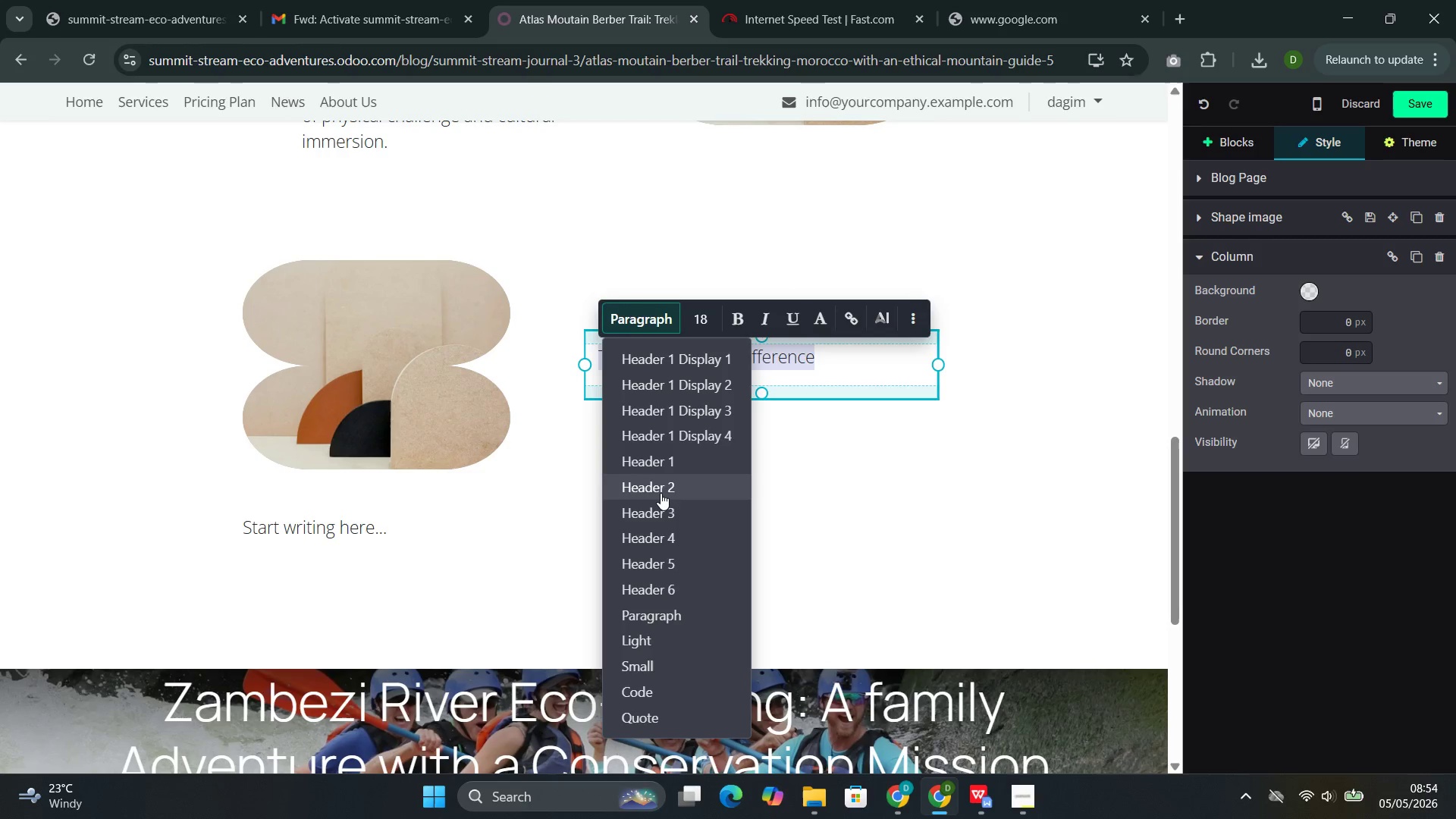 
left_click([661, 491])
 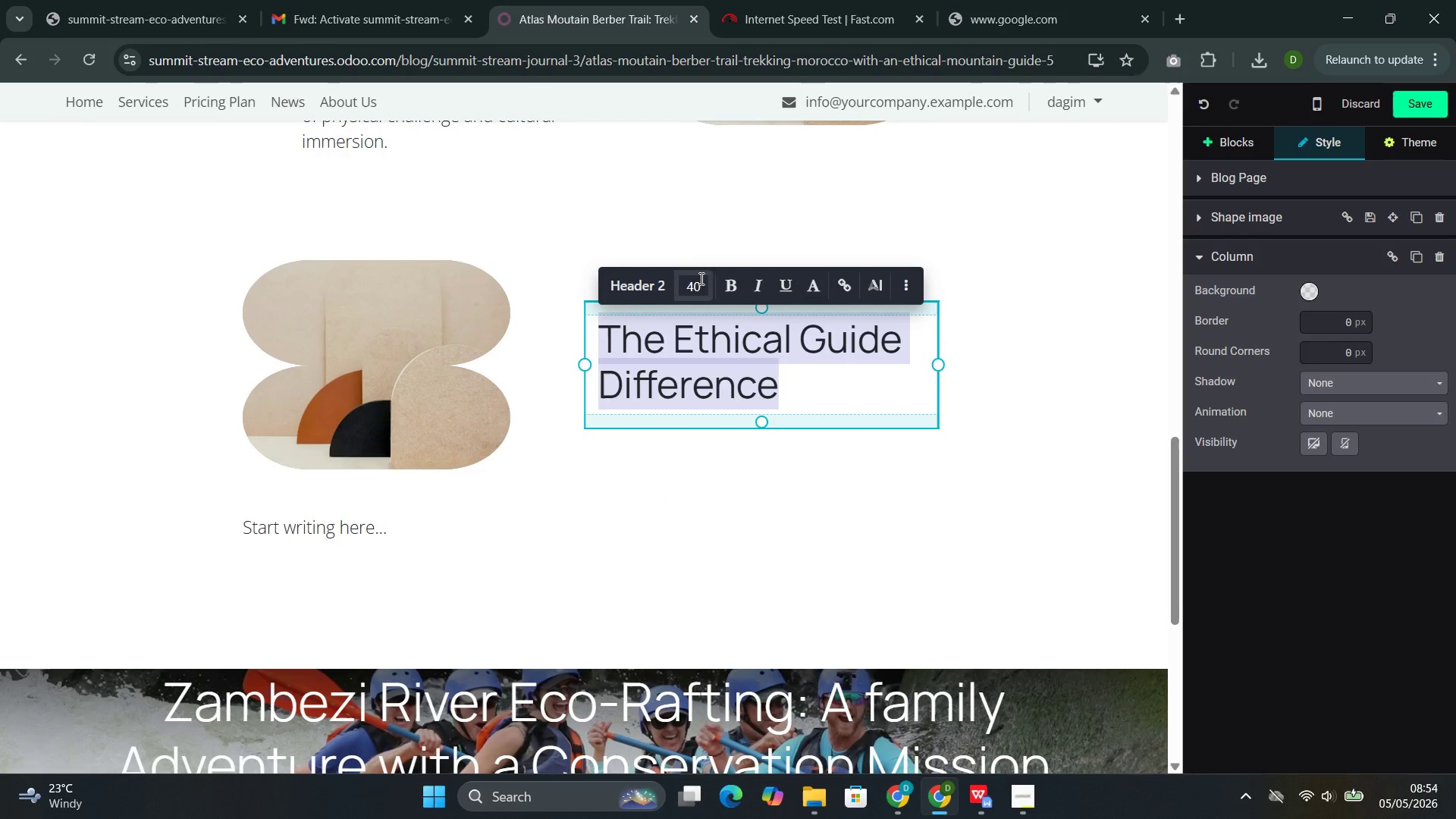 
left_click([686, 281])
 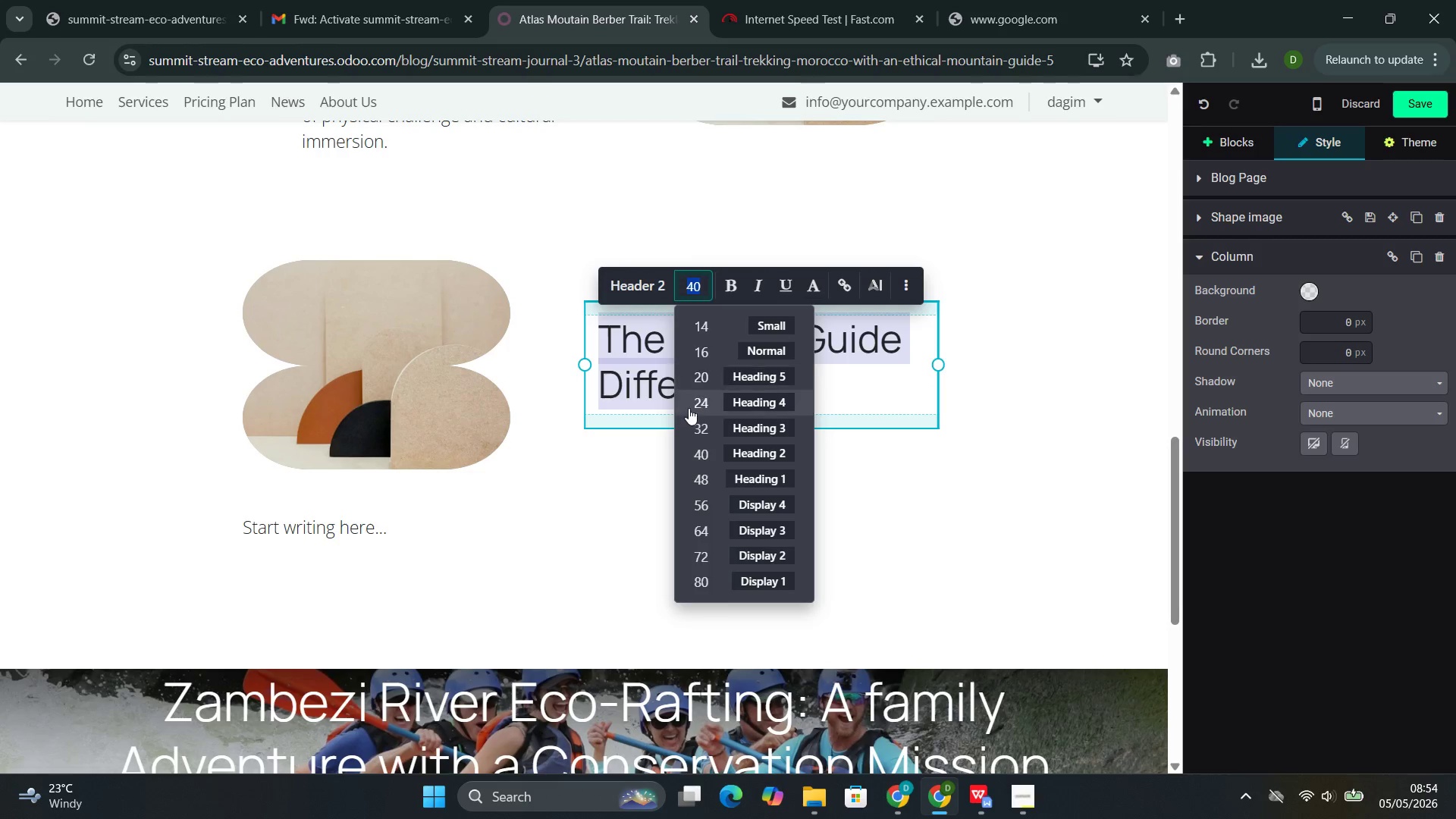 
left_click([690, 420])
 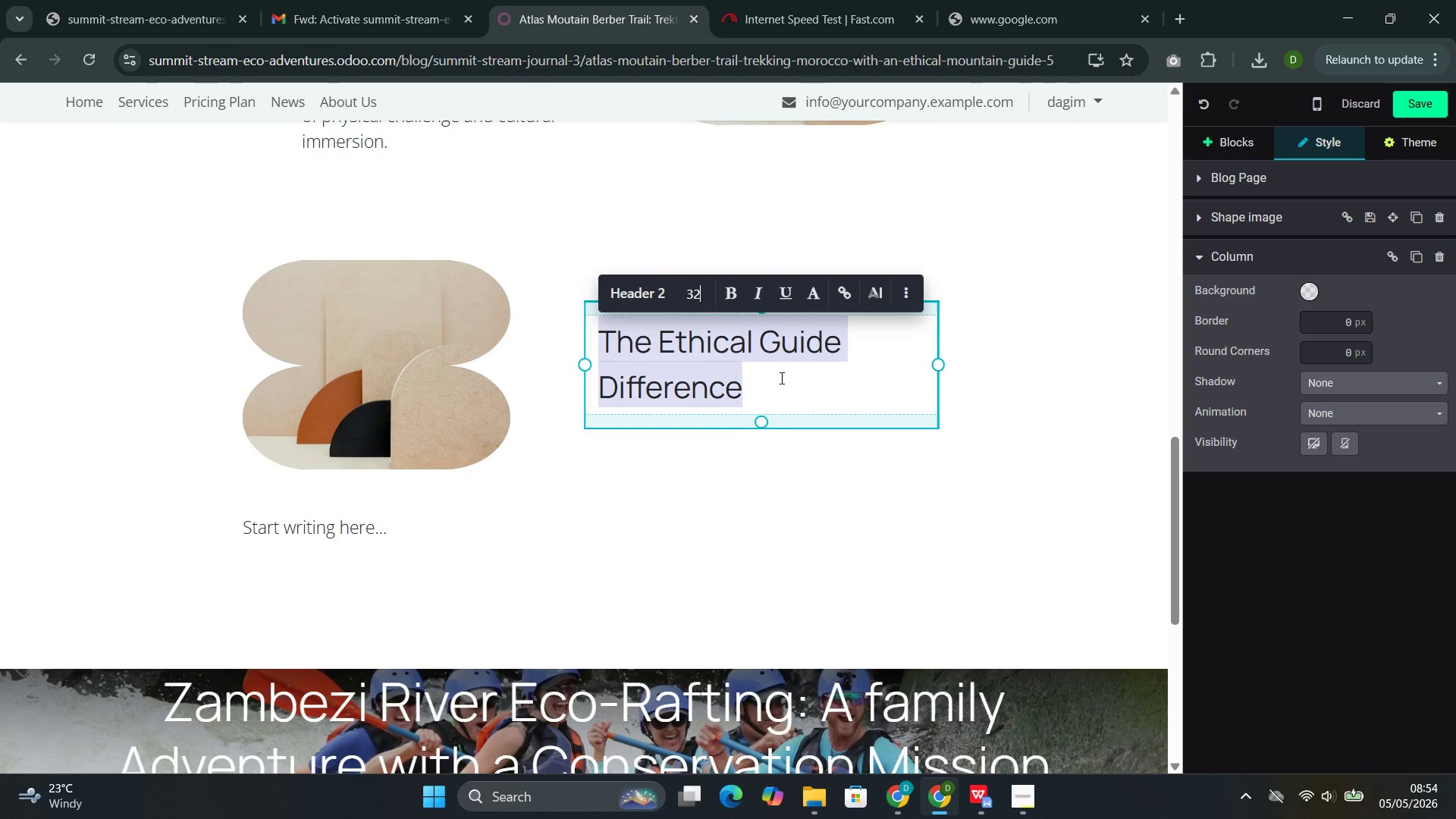 
left_click([780, 378])
 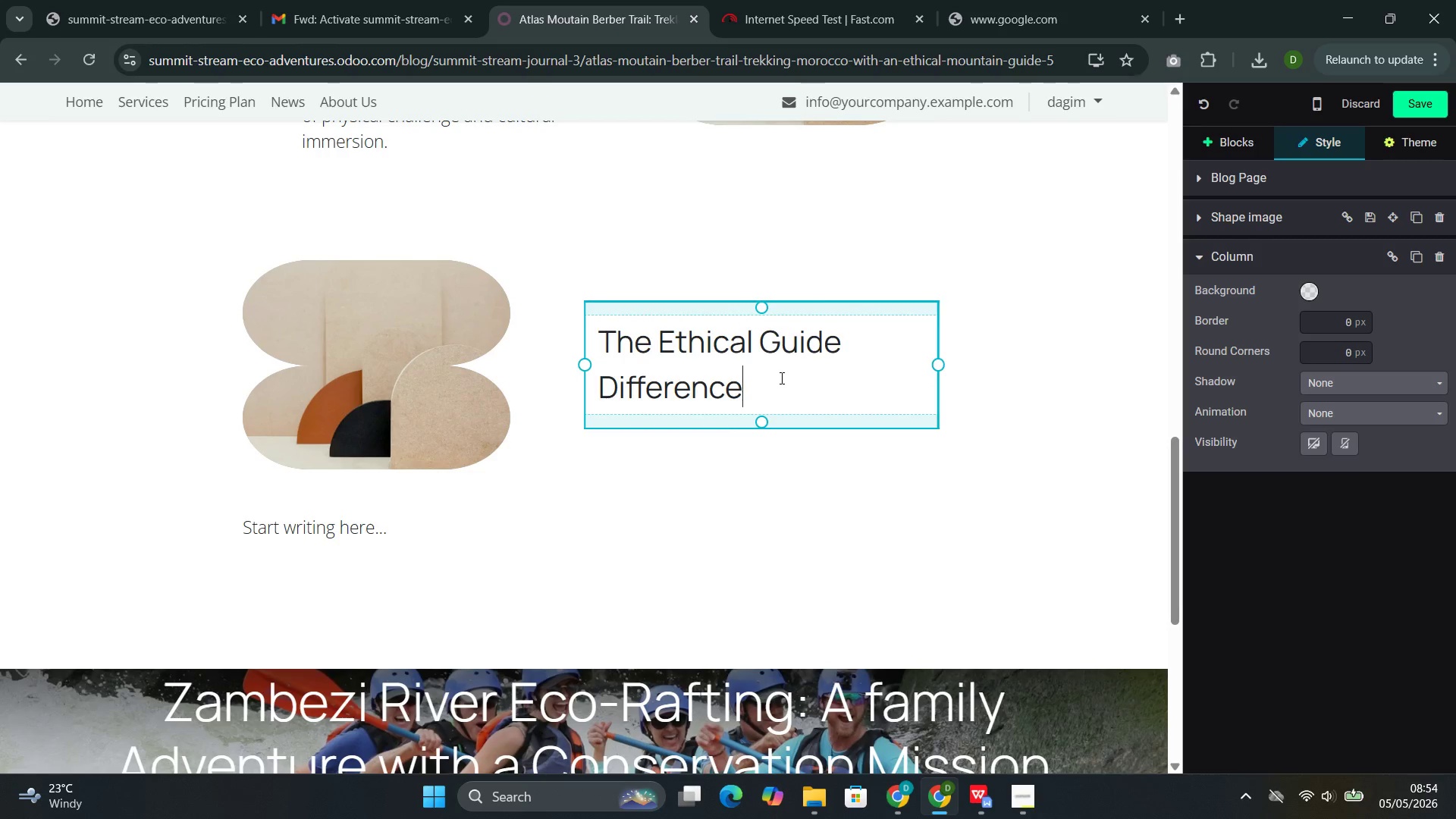 
key(Enter)
 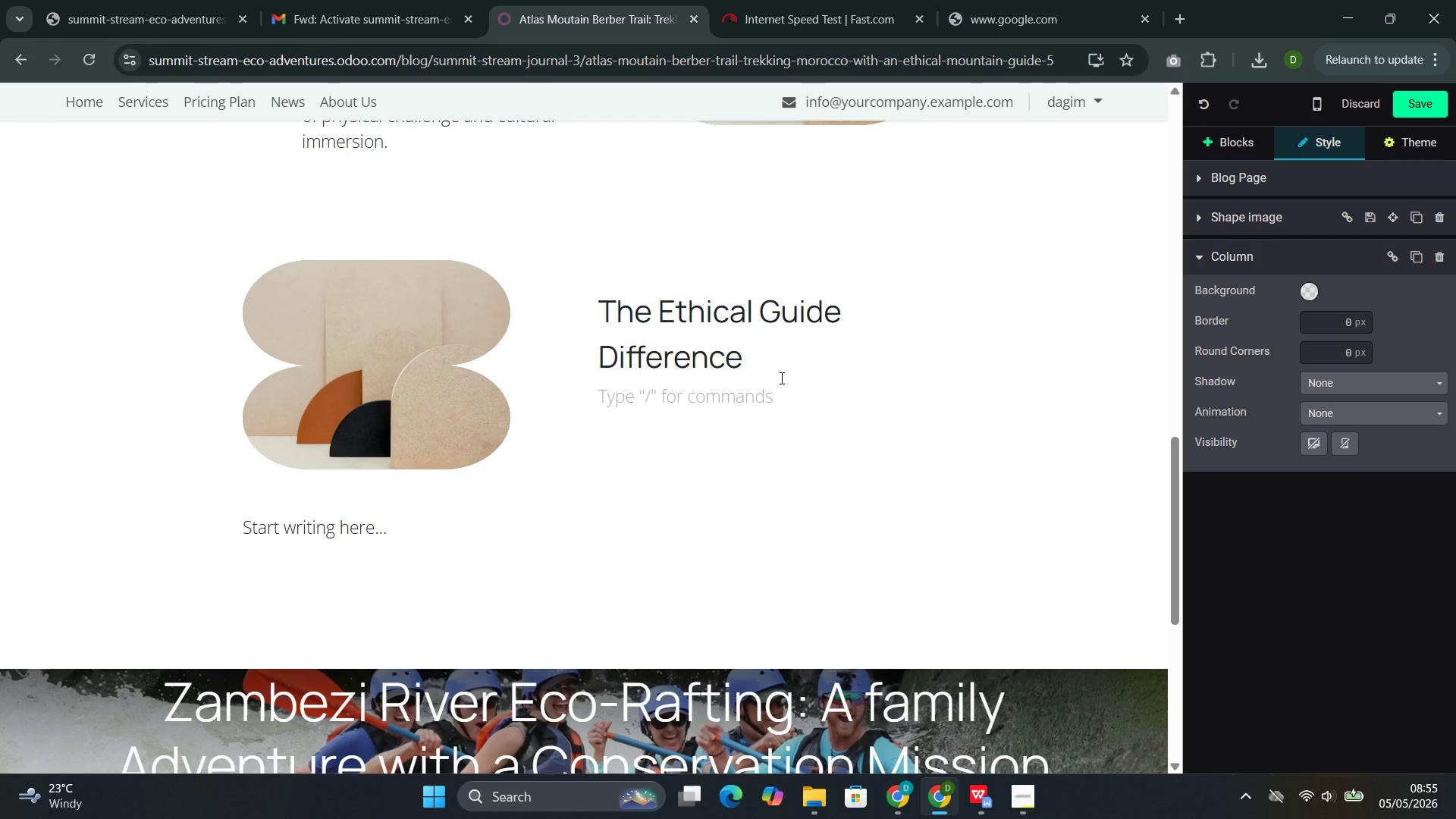 
type(An )
 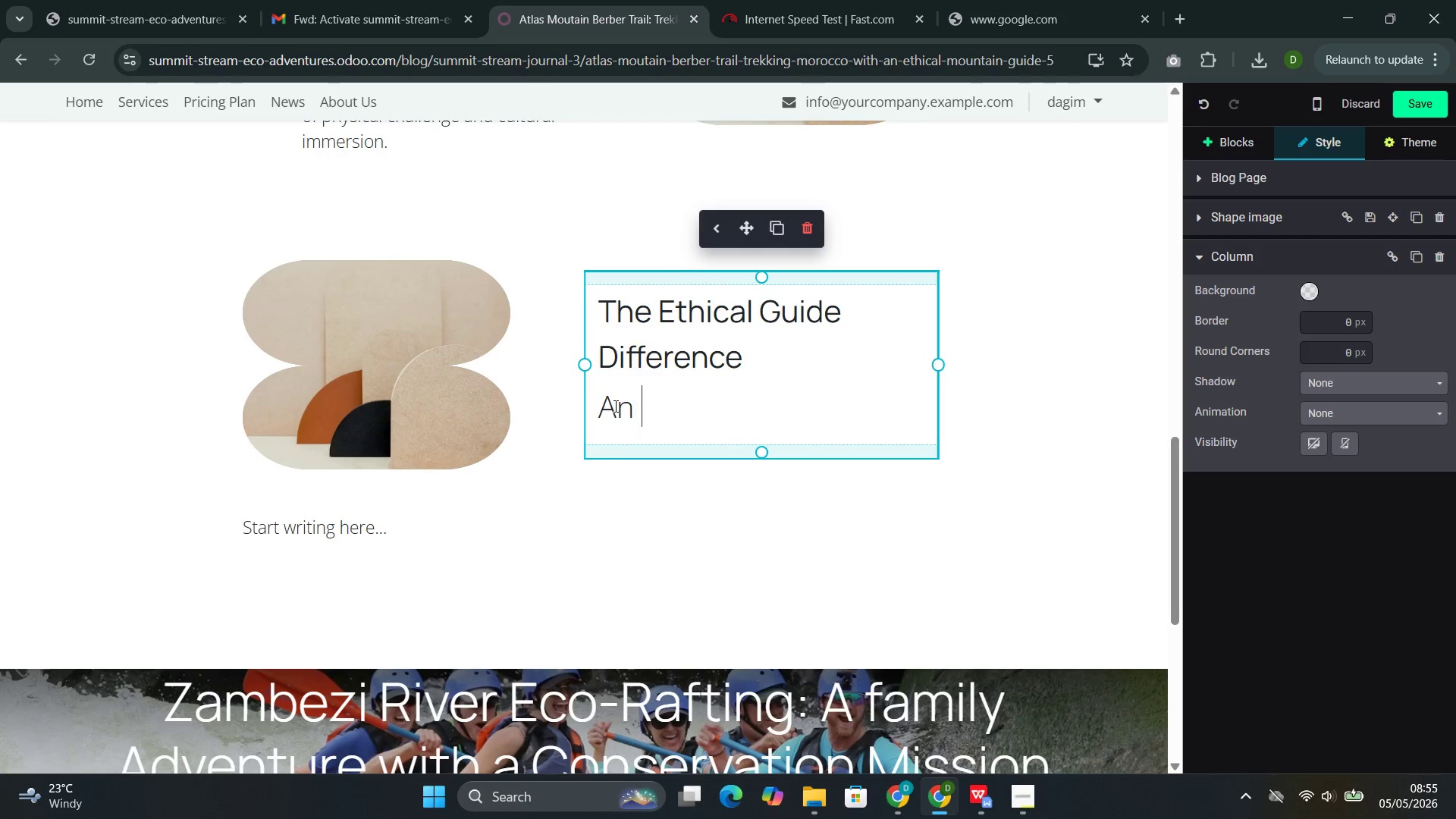 
double_click([614, 406])
 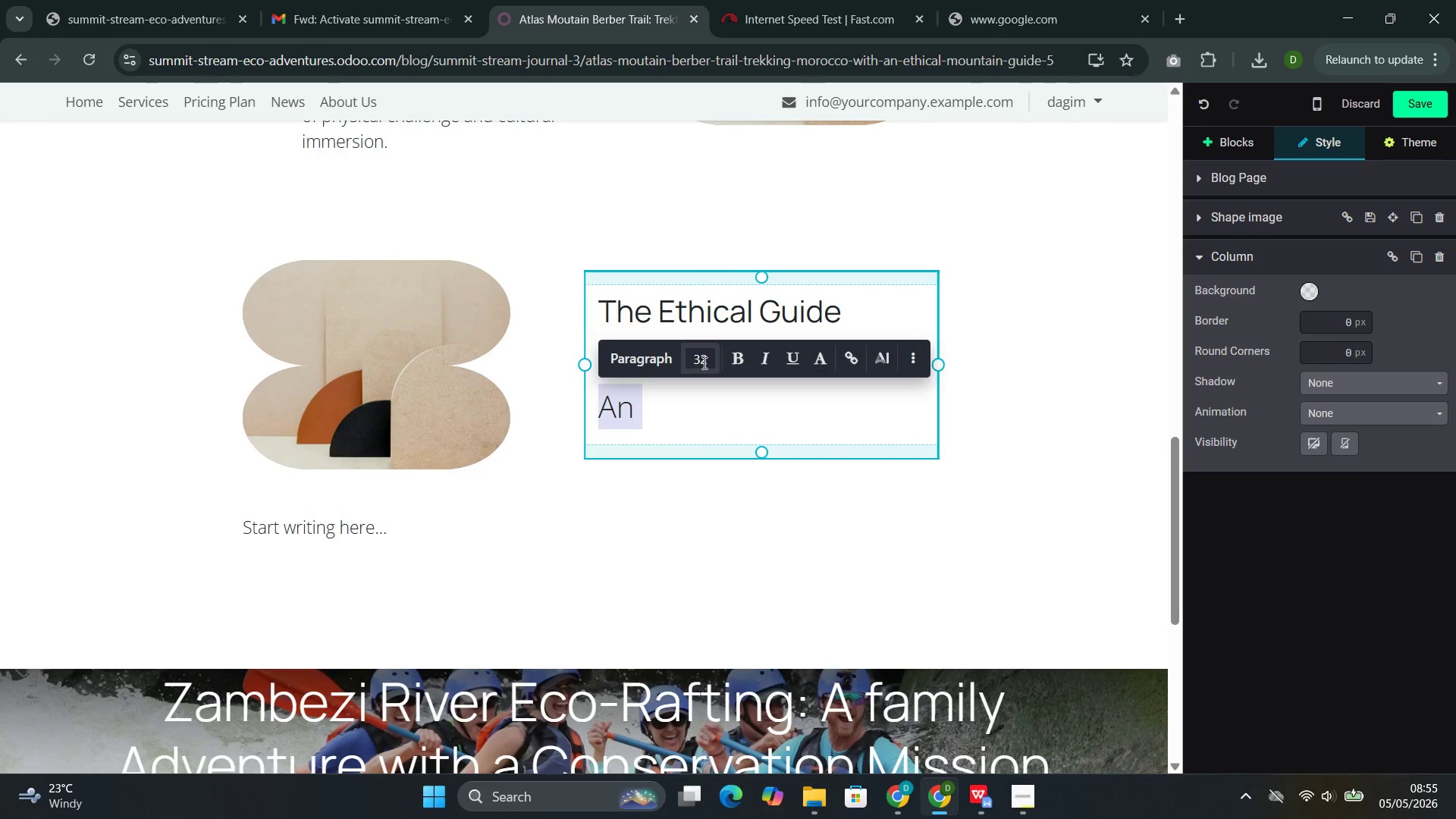 
left_click([711, 359])
 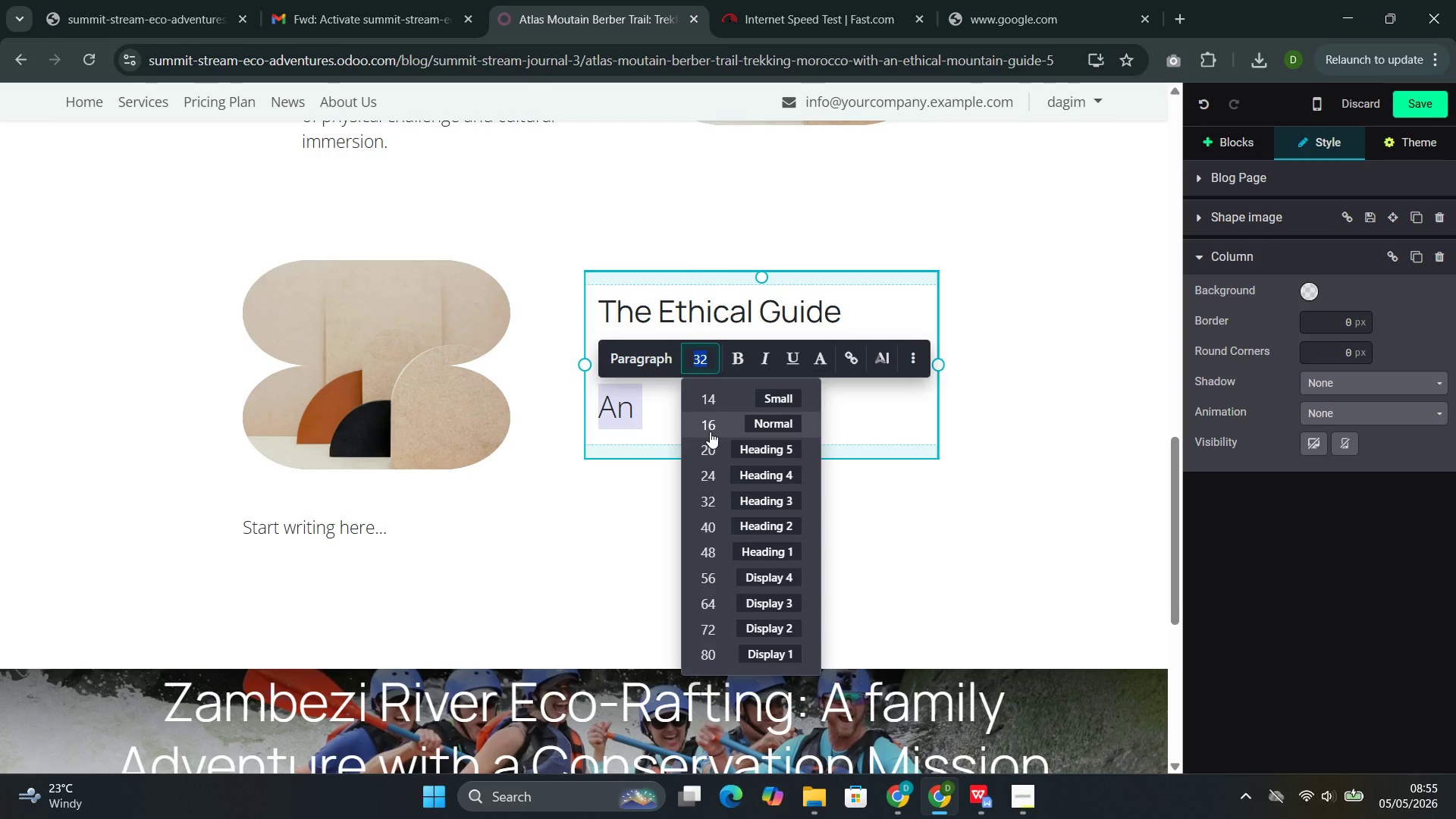 
type(18)
 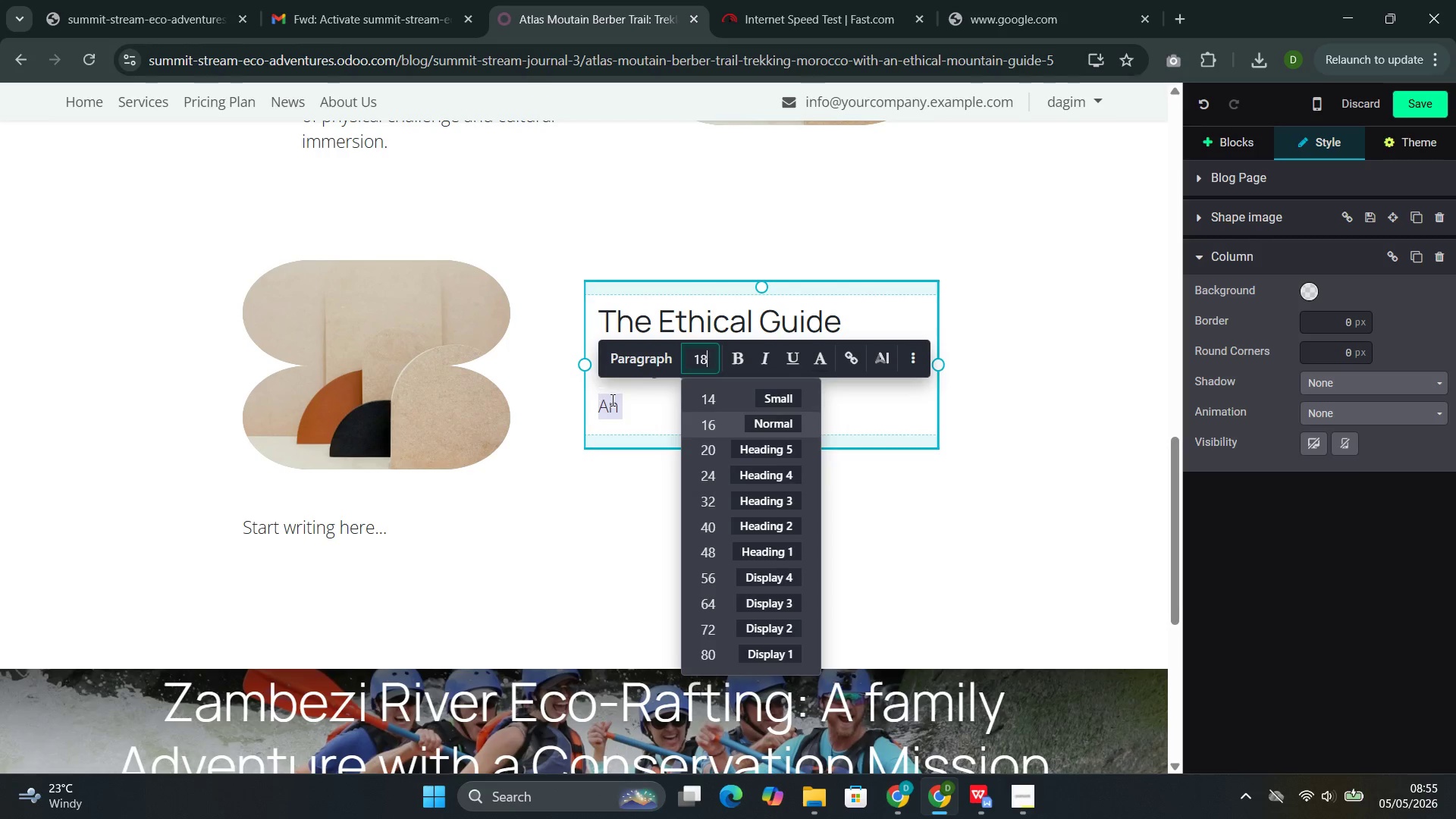 
left_click([626, 403])
 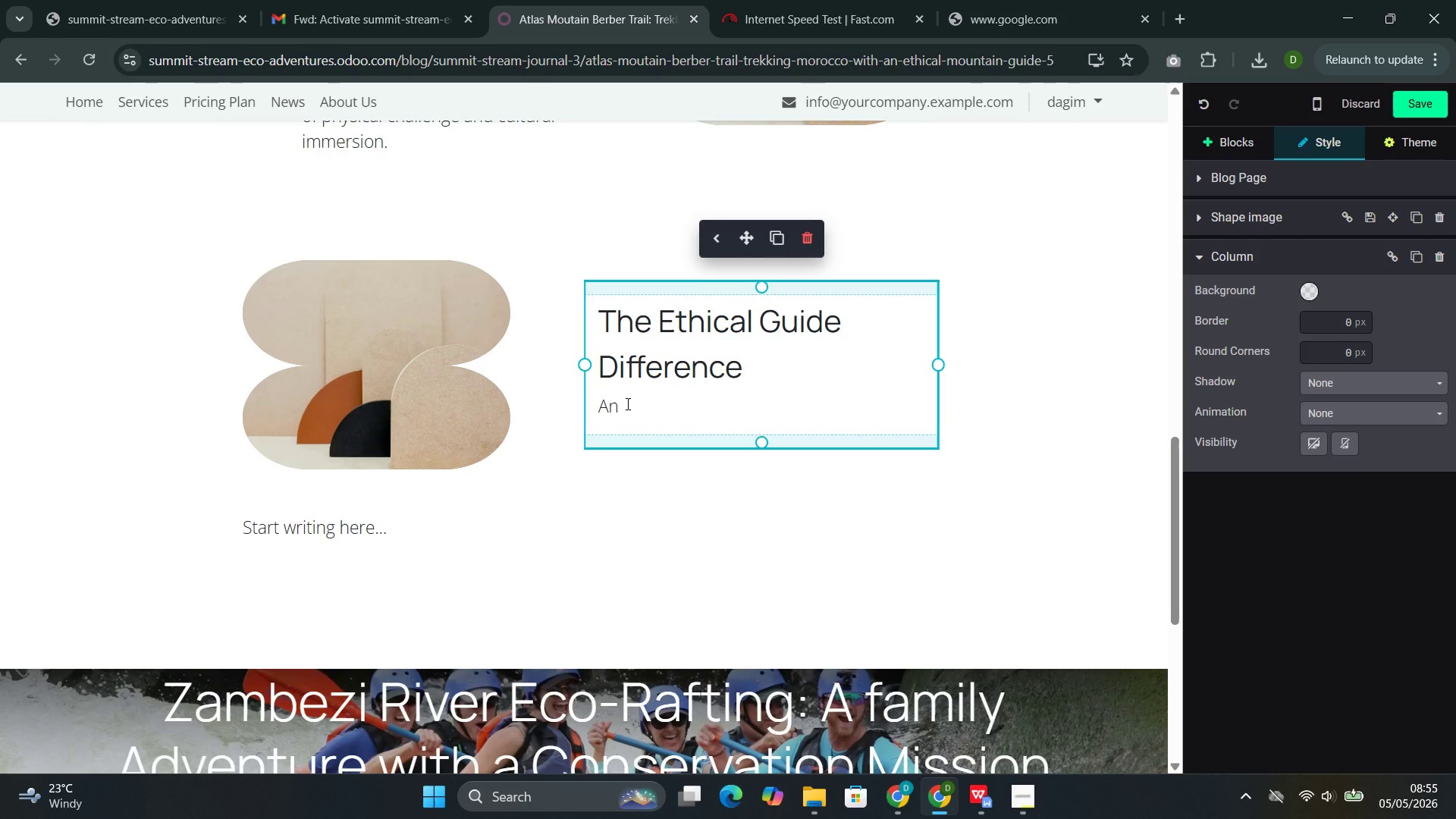 
type(ethical mountain guide is more than a toute )
key(Backspace)
type(-findr. They are a culture )
 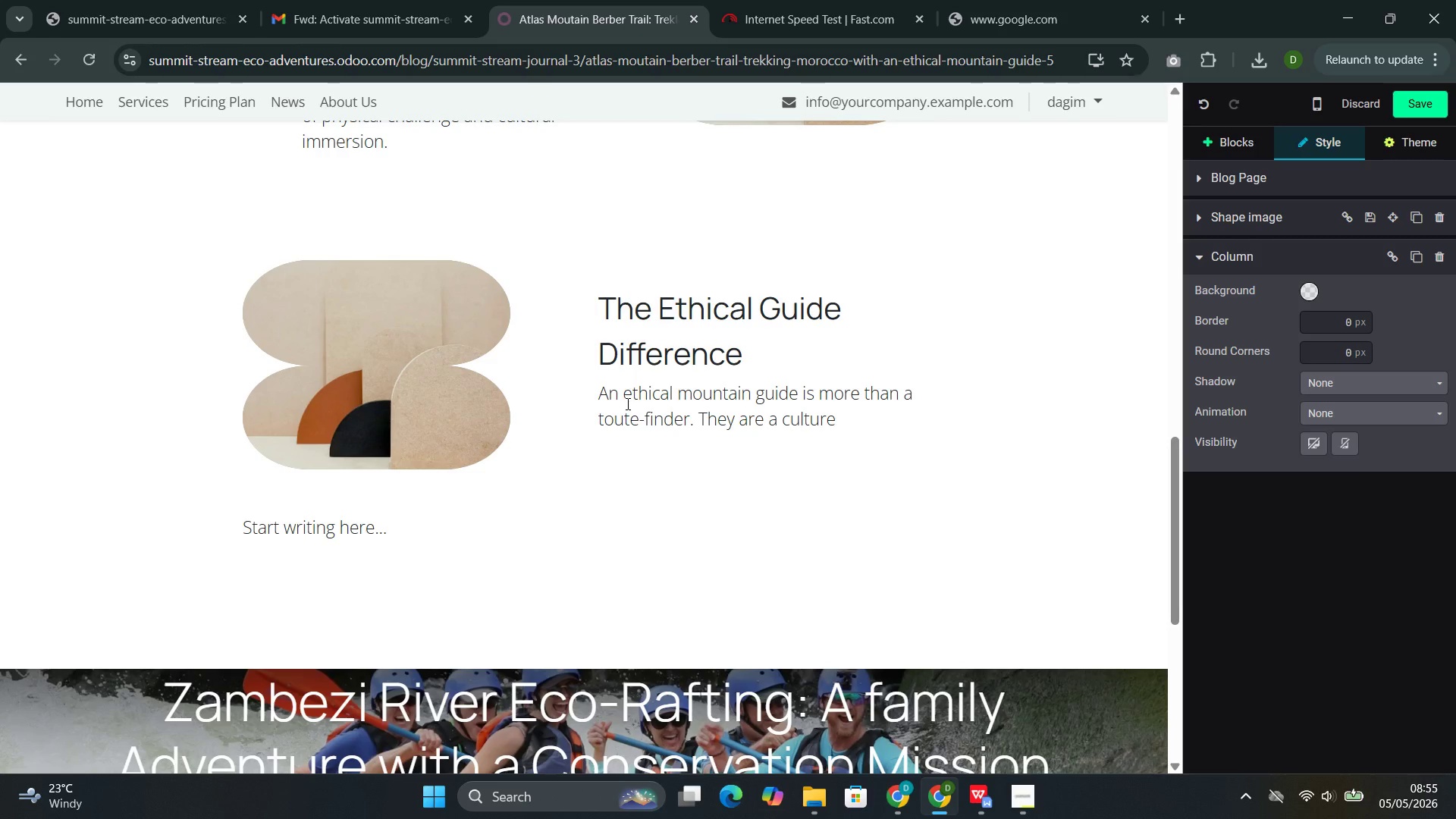 
wait(22.59)
 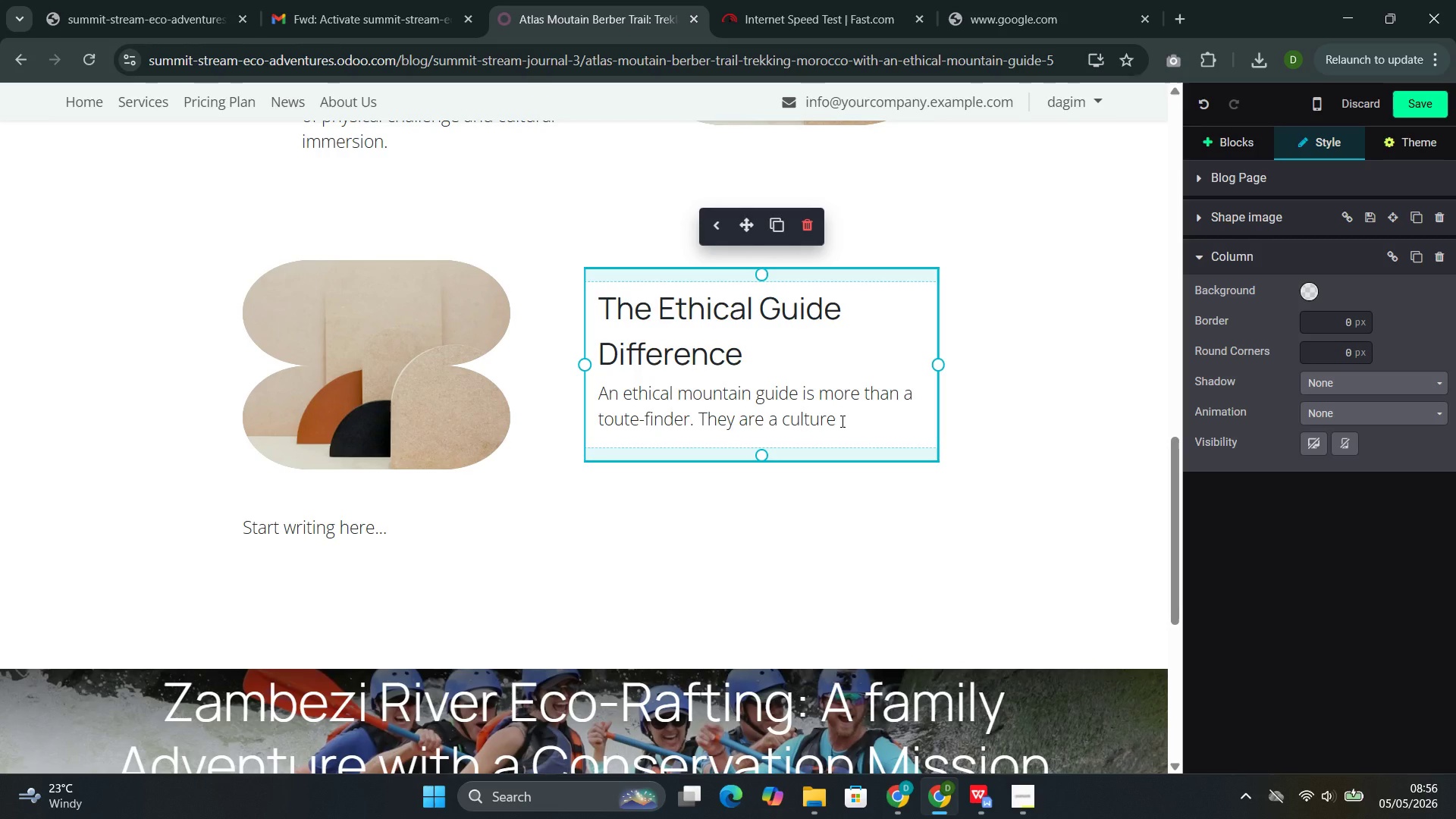 
type(interpreter, a stw)
key(Backspace)
type(eward of the landscape, and a men)
key(Backspace)
type(mbr od)
key(Backspace)
type(f the comminity tou are visiting )
key(Backspace)
type(. Our Berber guides )
 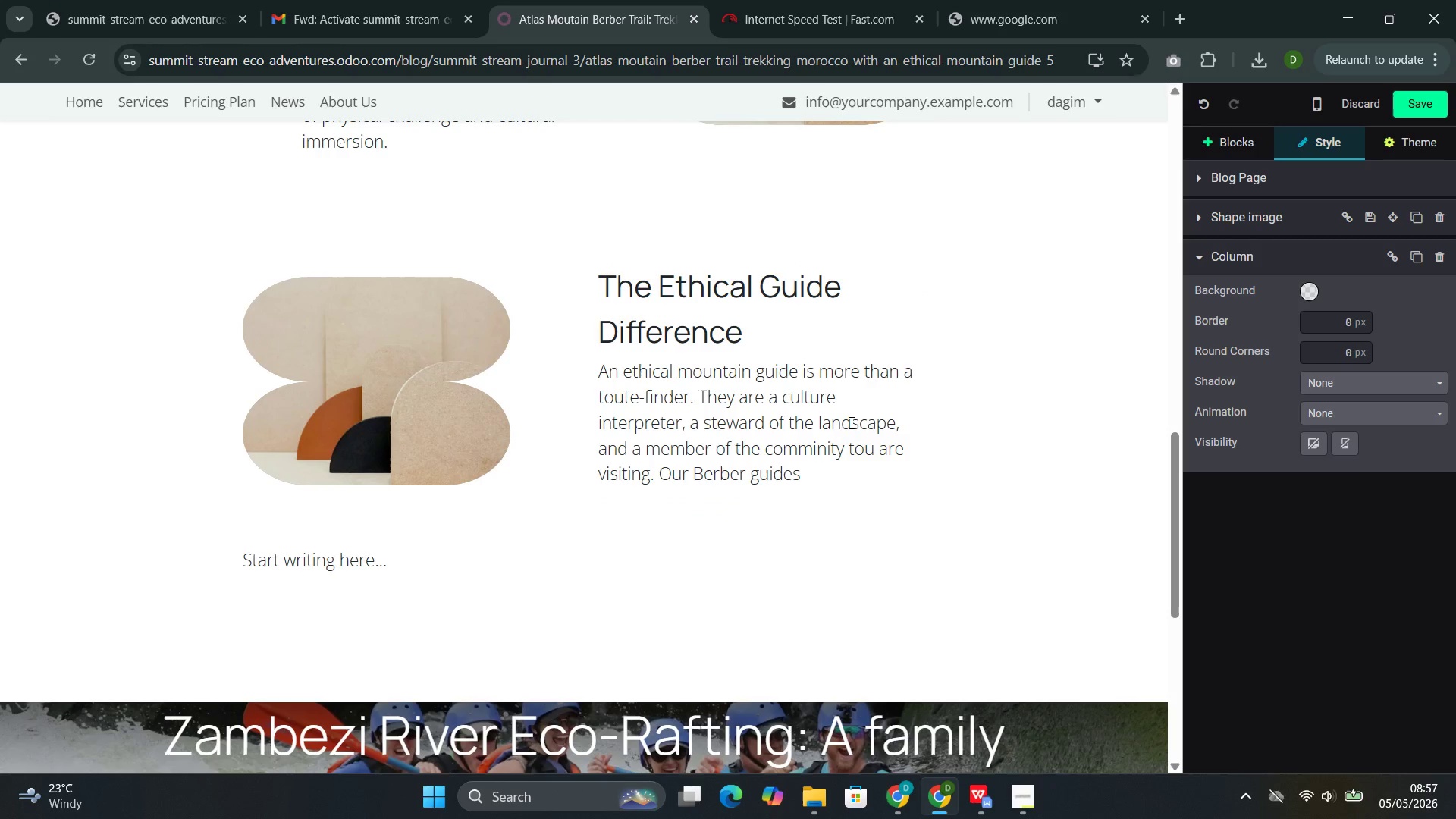 
type(are certified visiting )
key(Backspace)
type(. Our Berber guides are )
 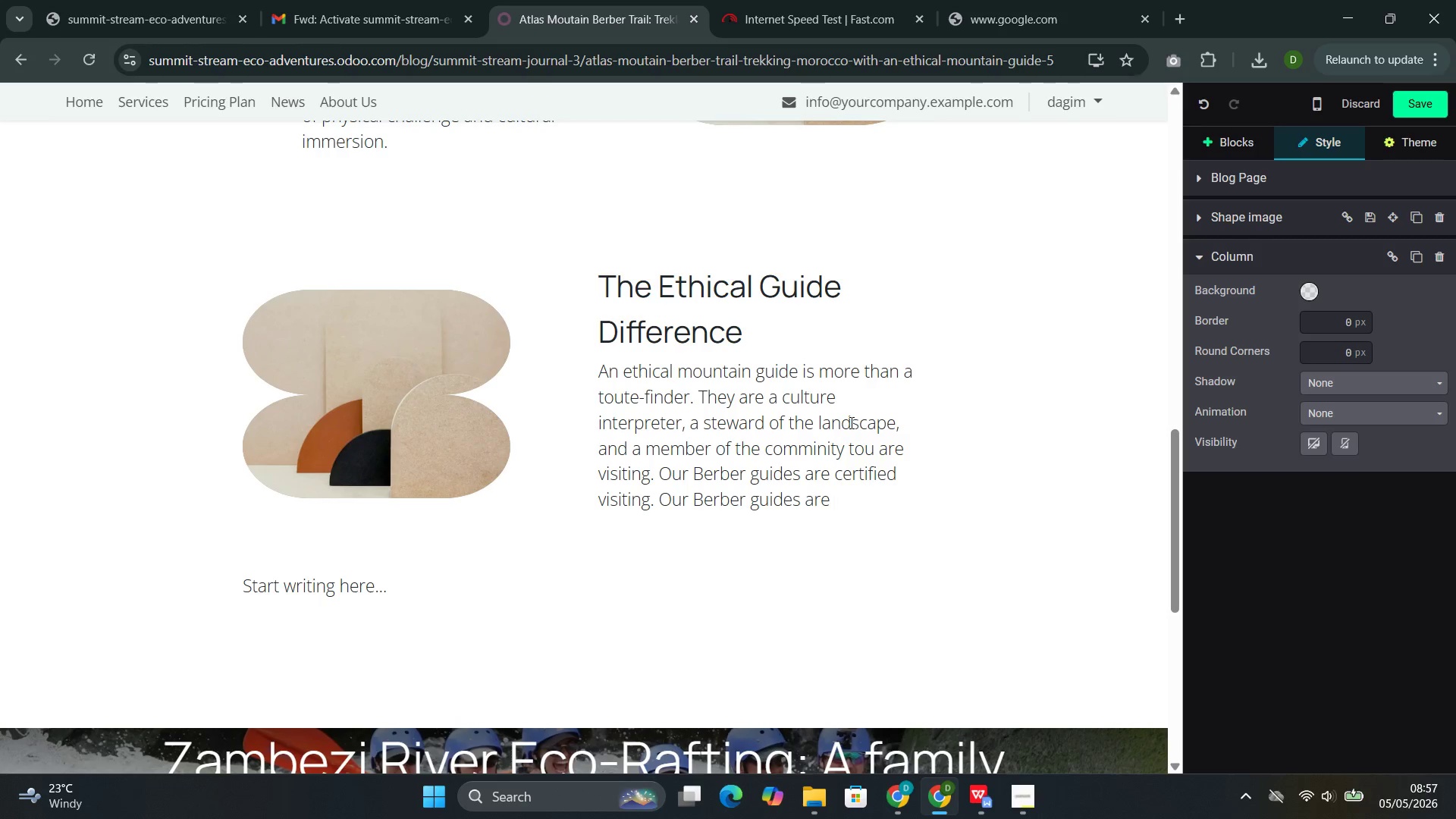 
wait(13.19)
 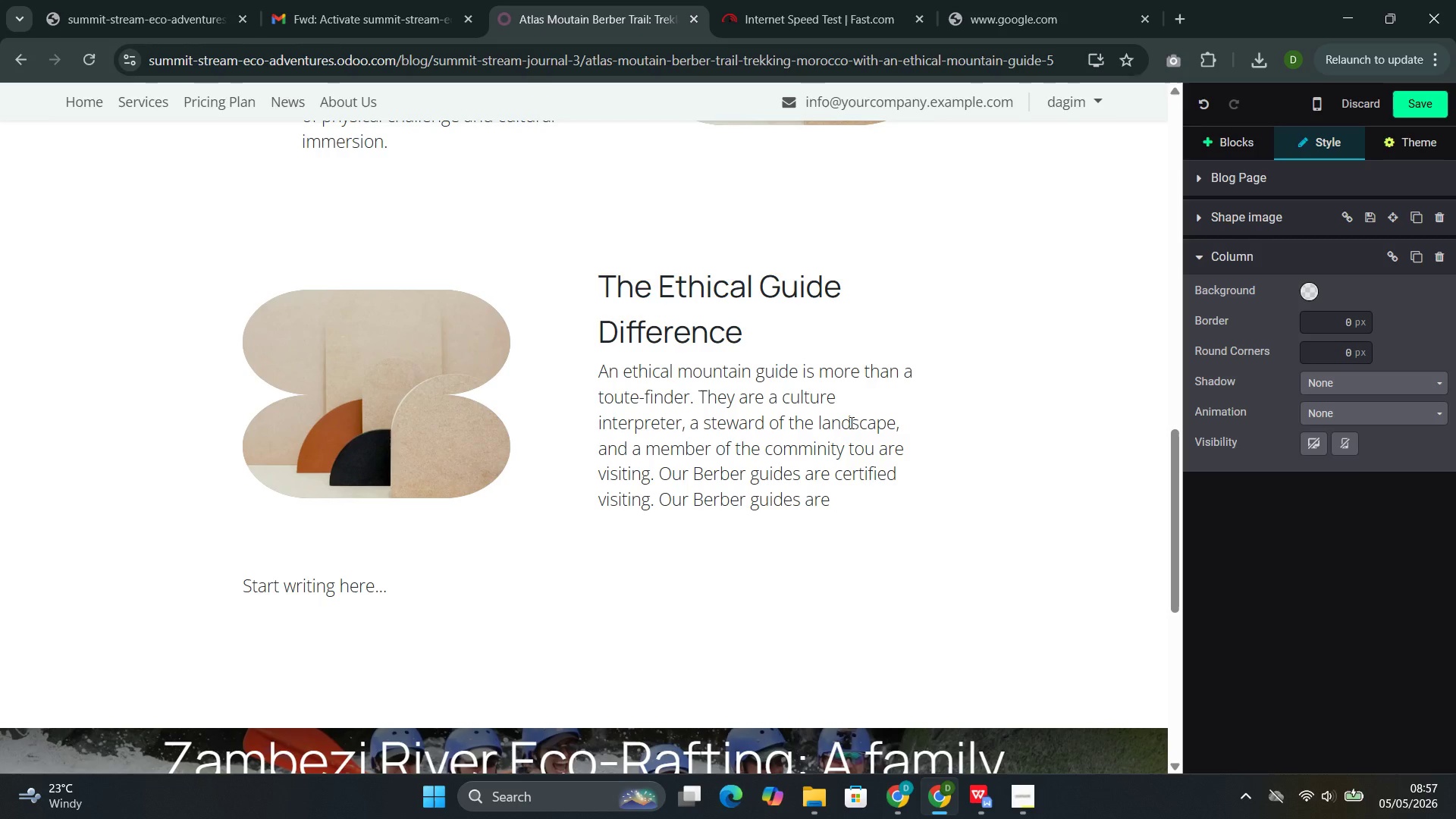 
hold_key(key=Backspace, duration=0.67)
 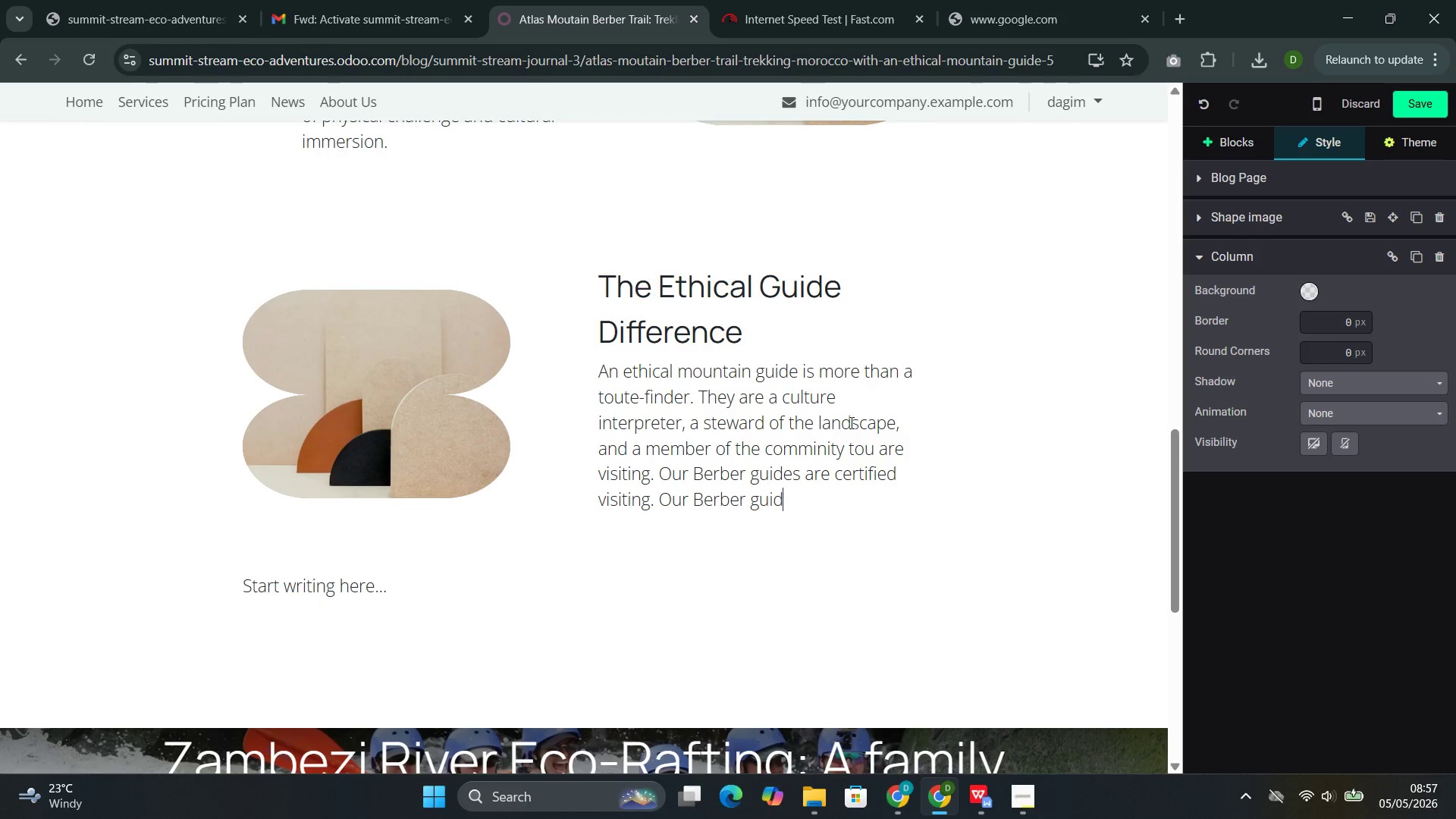 
hold_key(key=Backspace, duration=1.08)
 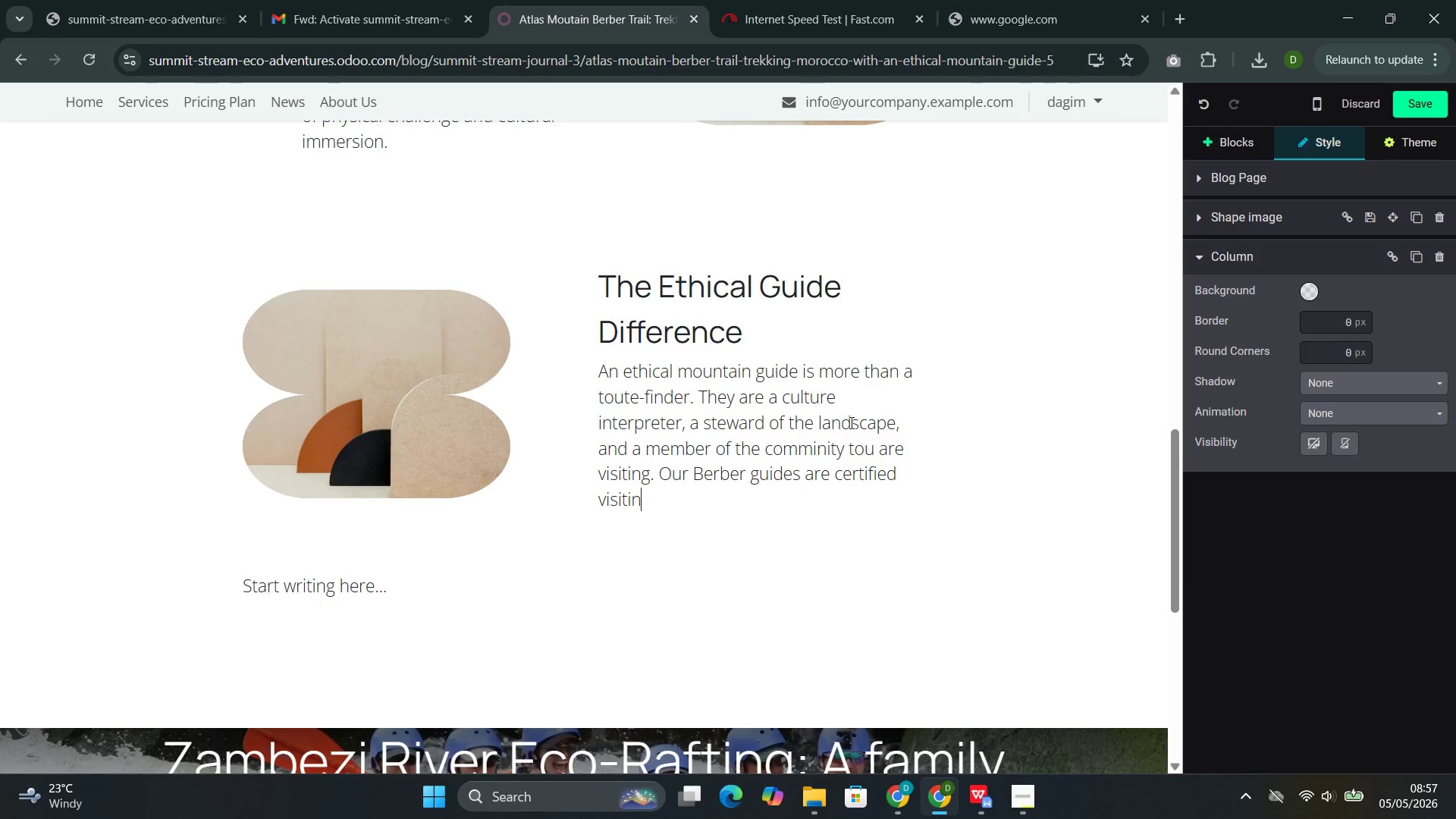 
key(Backspace)
 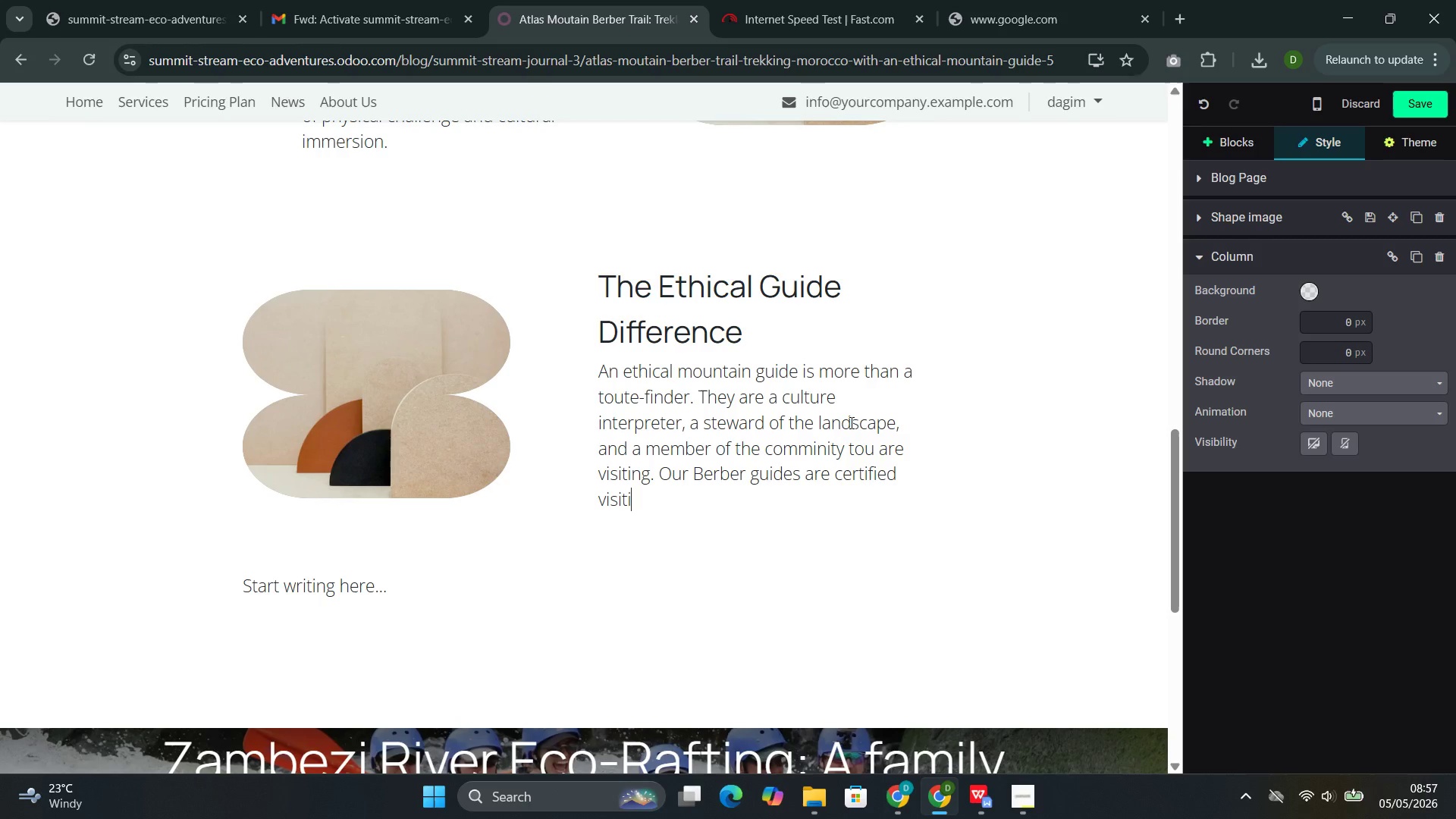 
key(Backspace)
 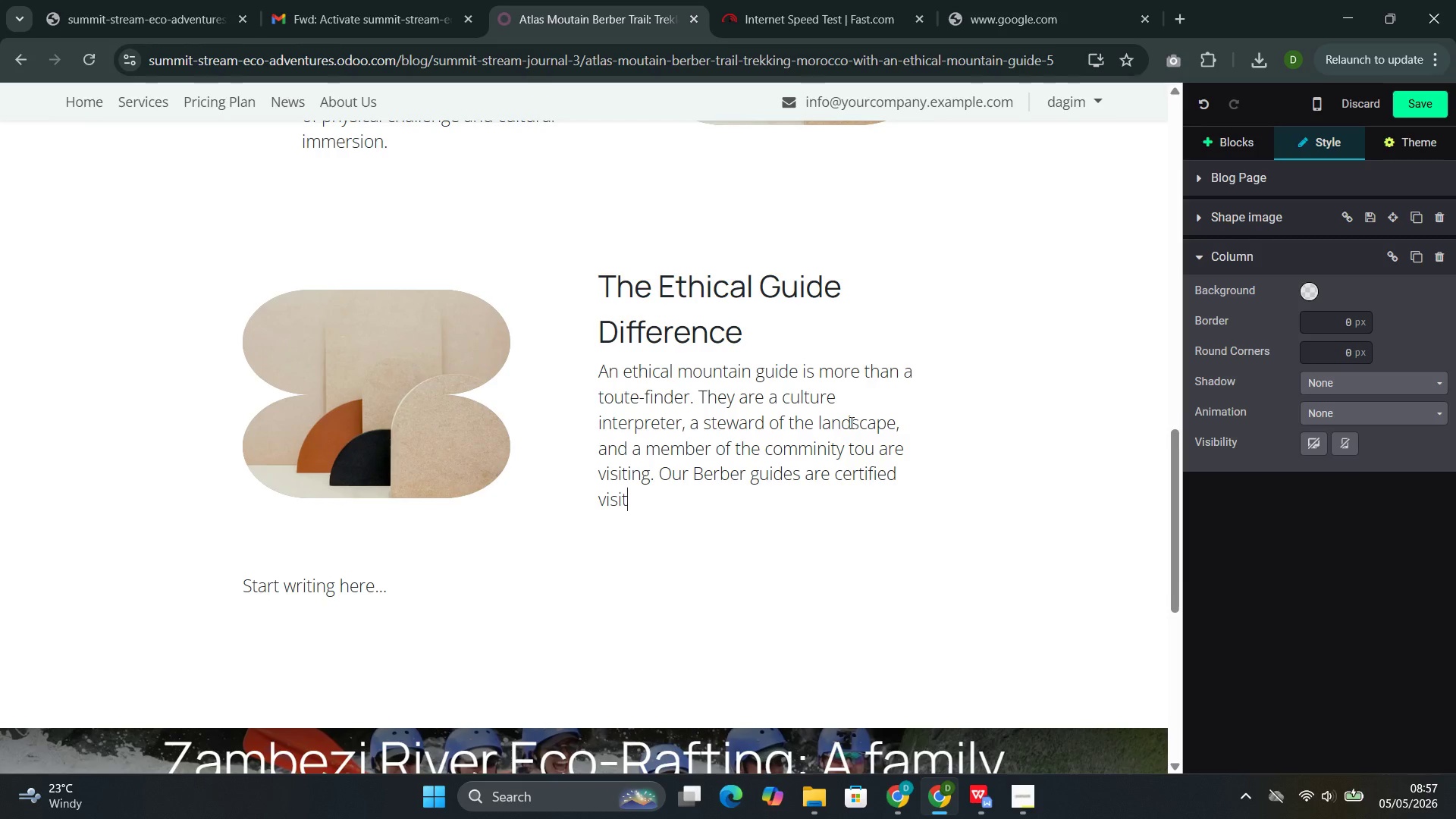 
key(Backspace)
 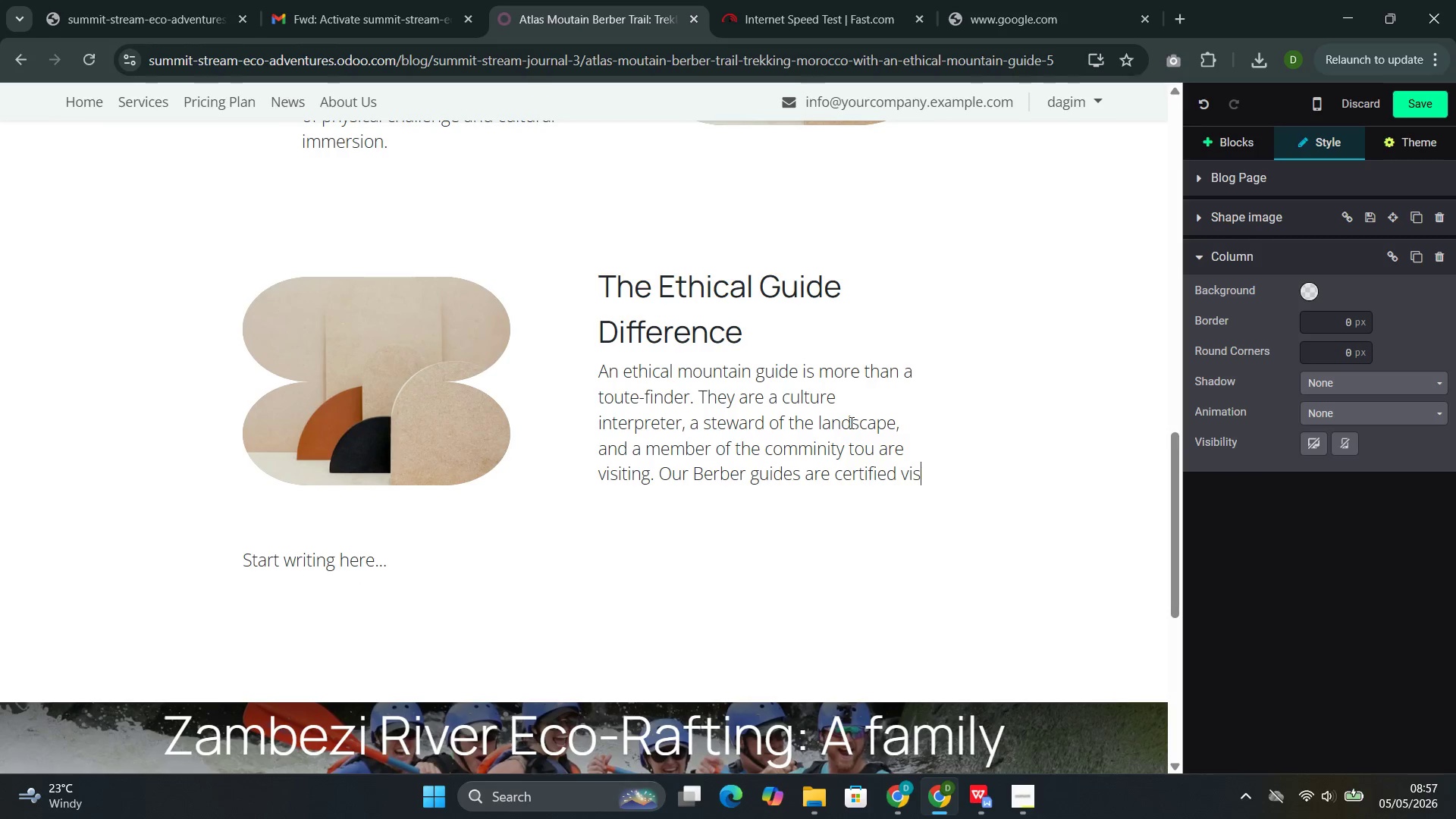 
key(Backspace)
 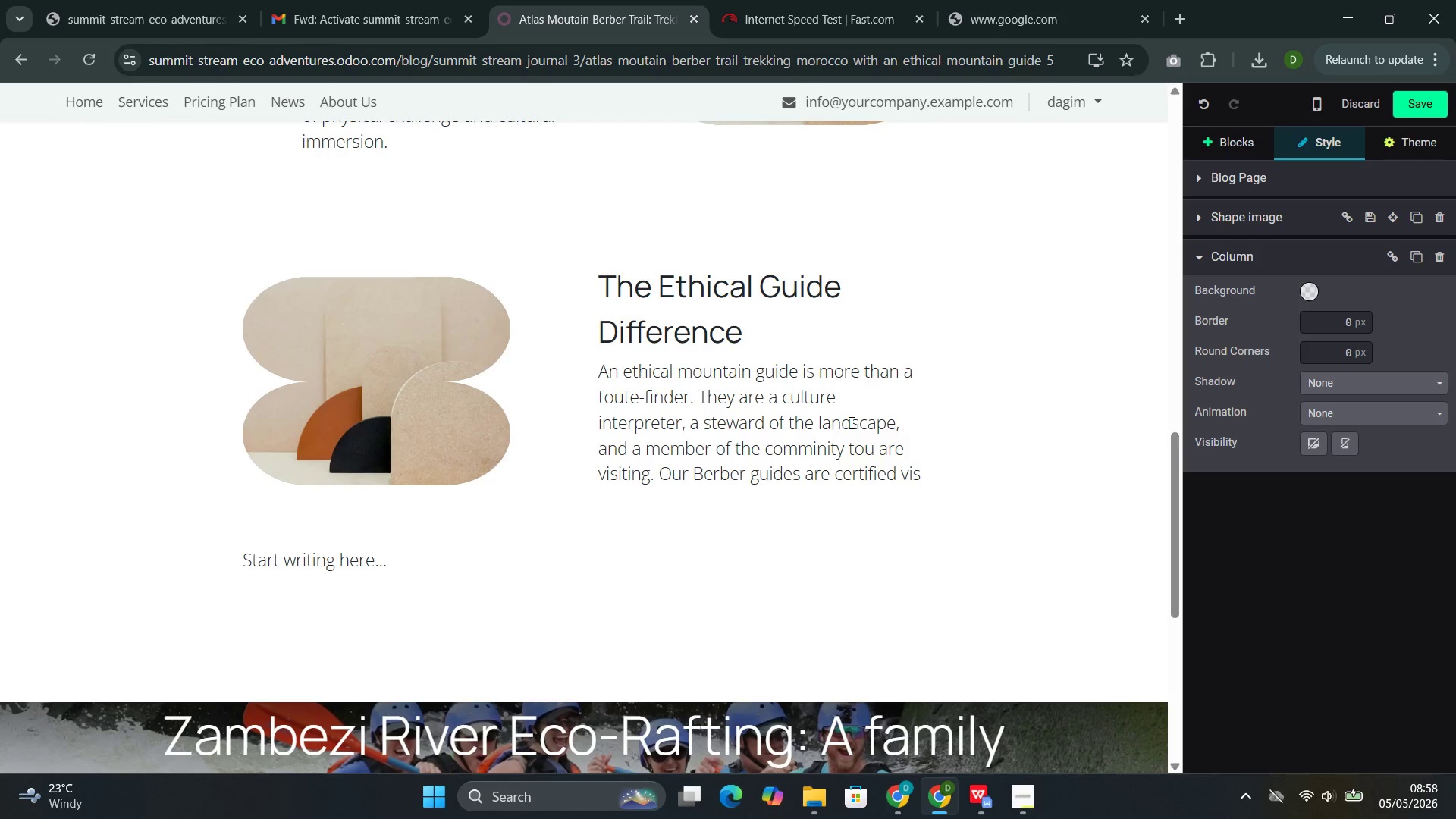 
key(Backspace)
 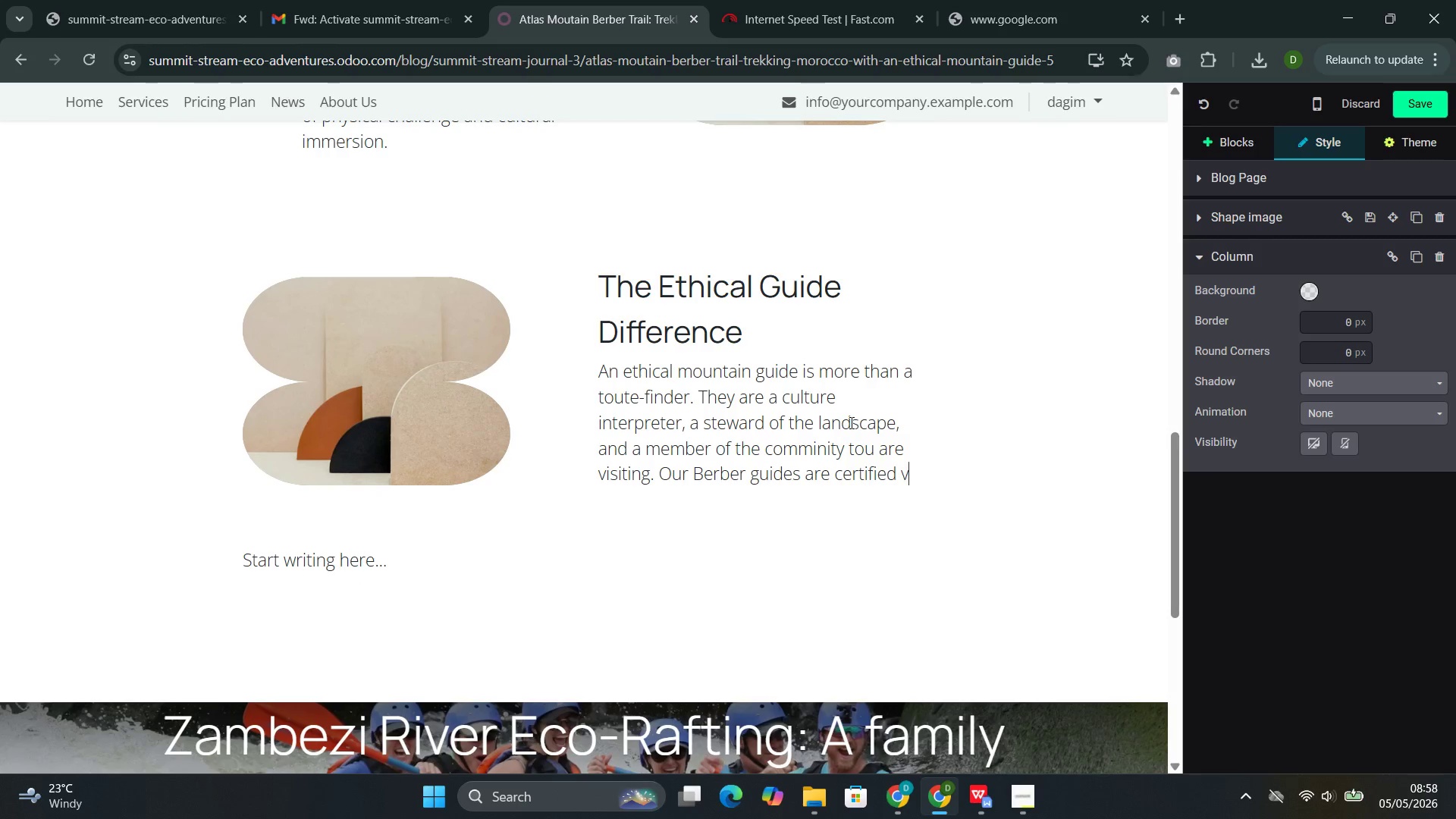 
key(Backspace)
 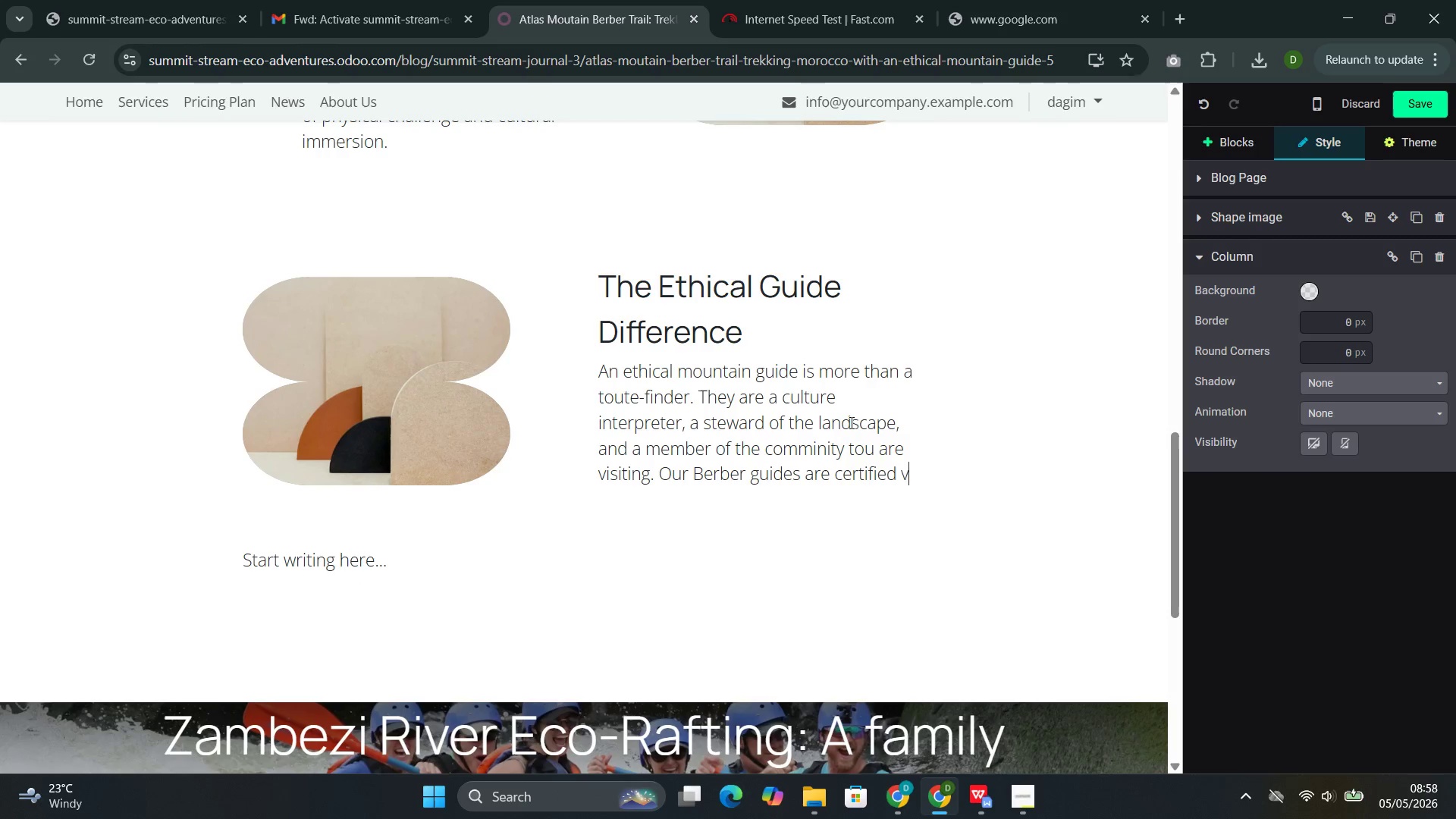 
key(Backspace)
 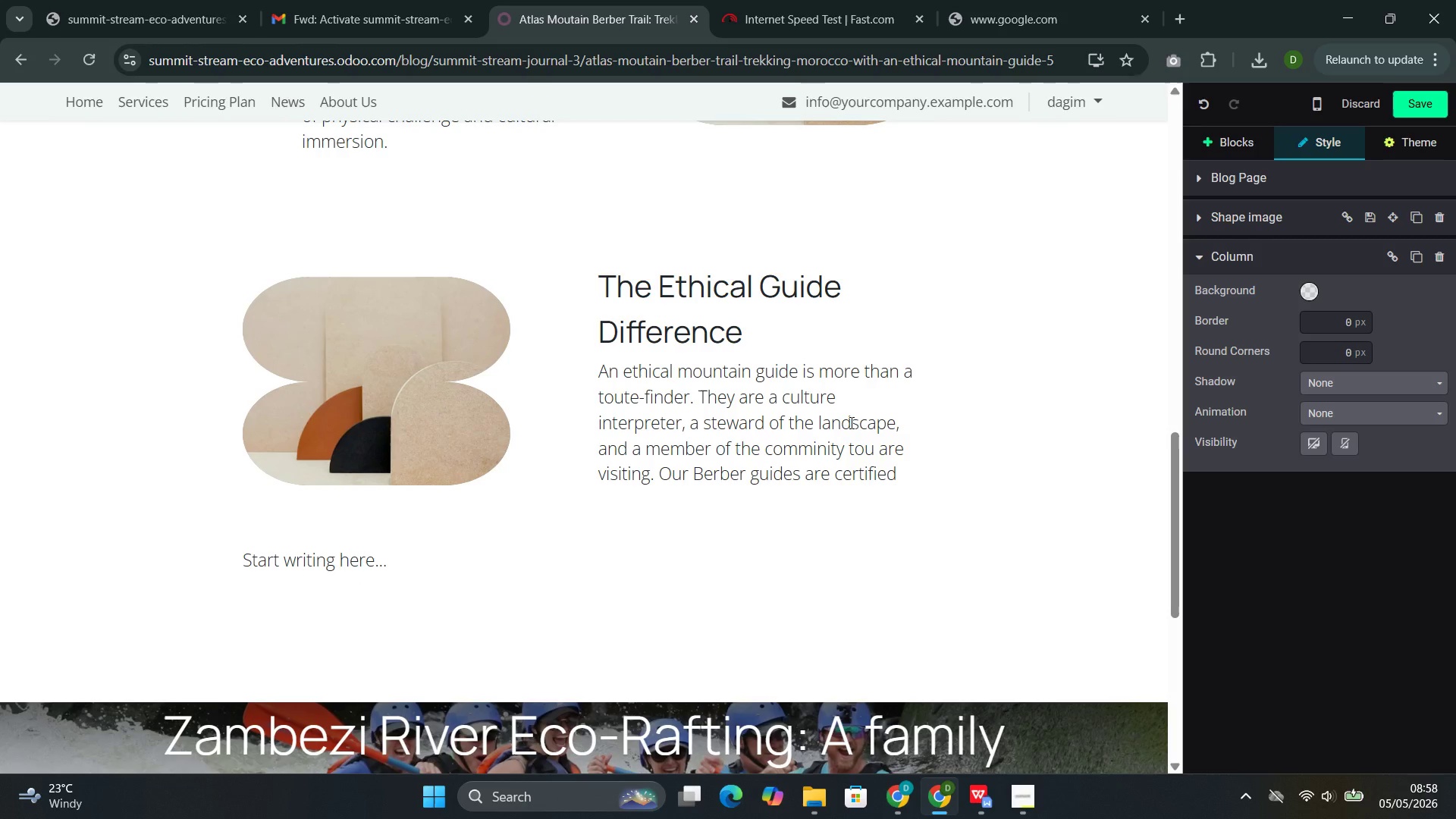 
key(Backspace)
 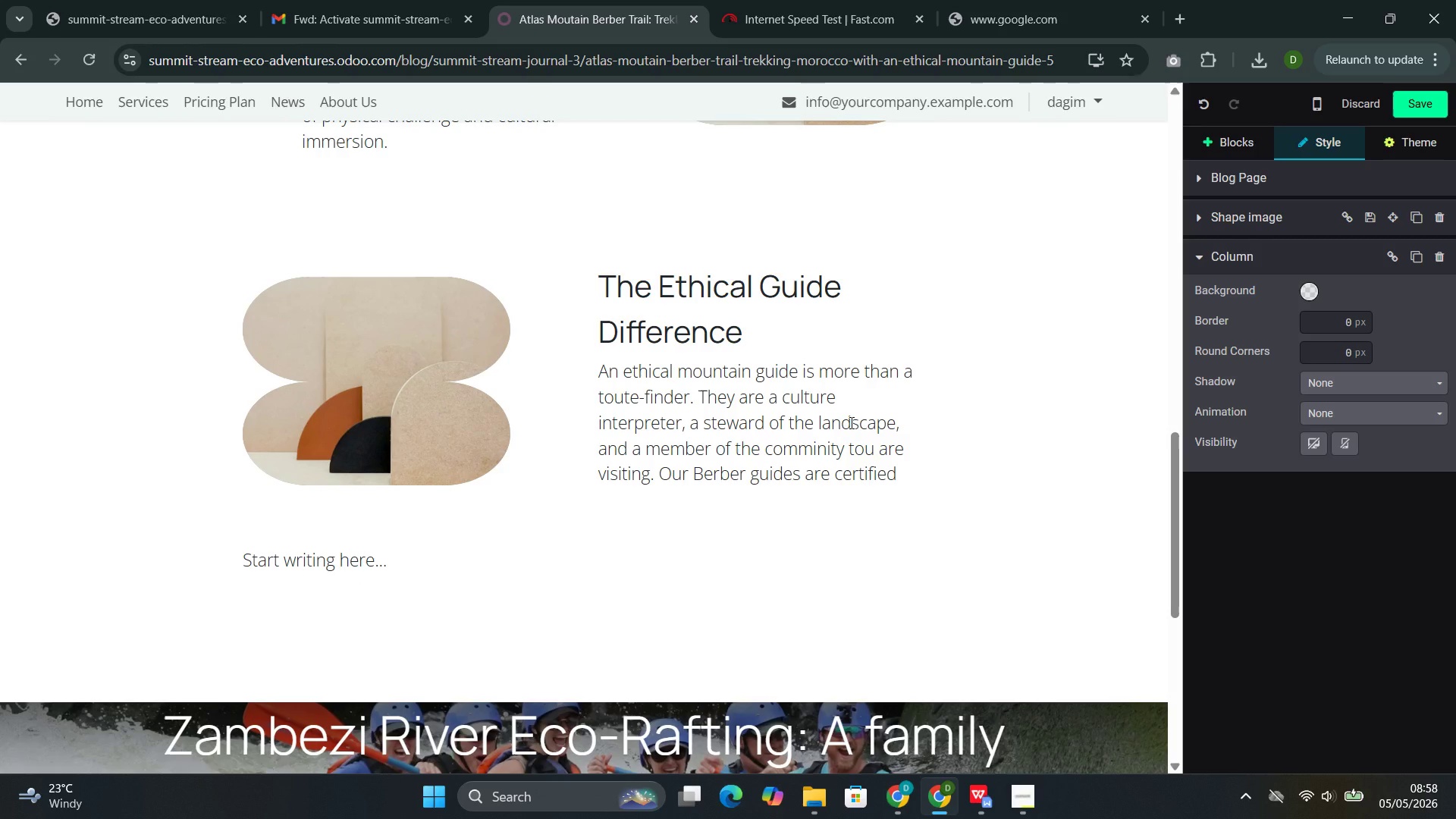 
type(in wilderness fire)
key(Backspace)
type(st aid and mountain safety, but theri)
key(Backspace)
key(Backspace)
type(ir most importanr)
key(Backspace)
type(t )
 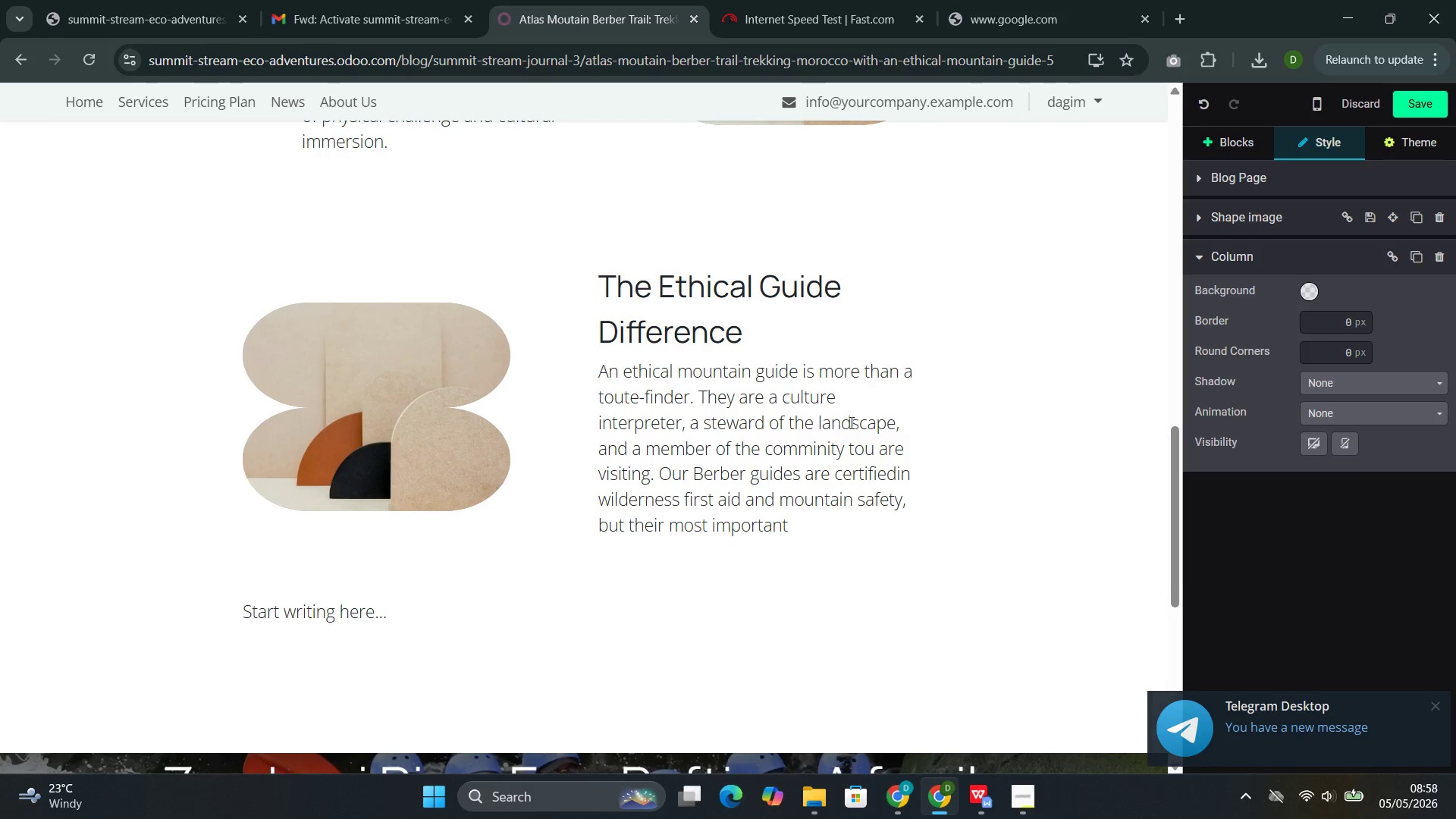 
type(qualificatu)
key(Backspace)
type(ion is their connection to these mountains )
key(Backspace)
type(.)
 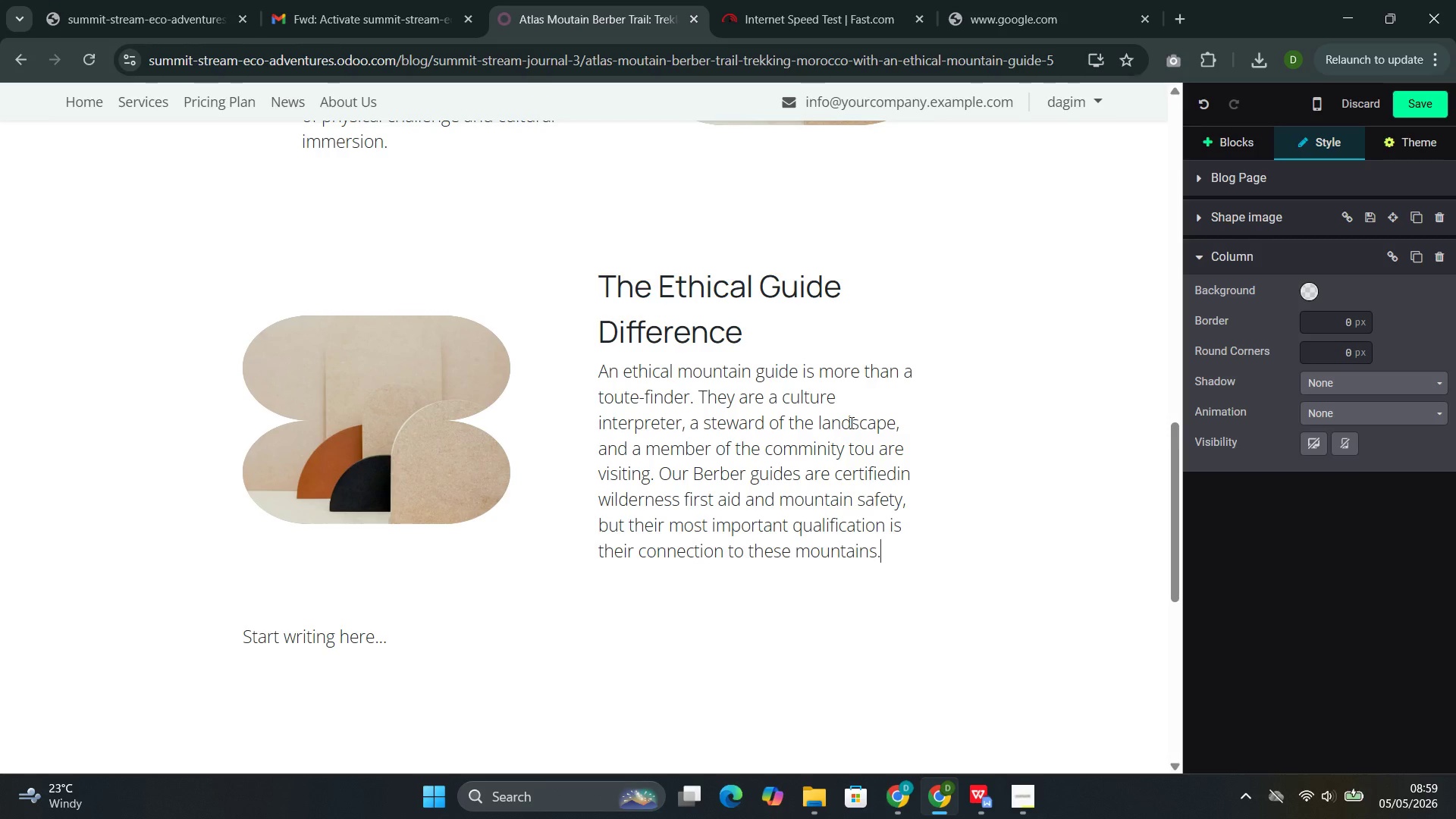 
wait(43.3)
 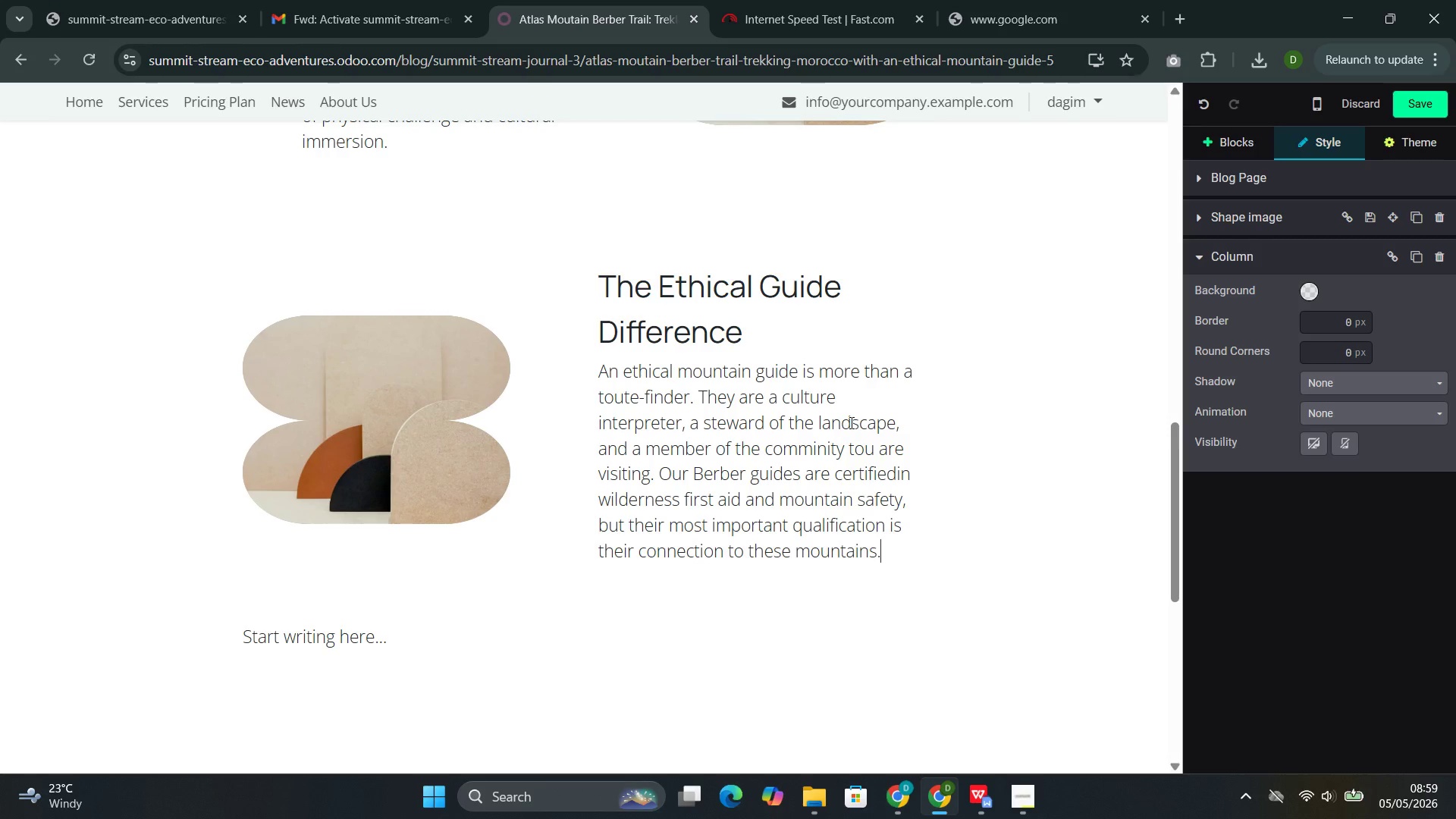 
type( They know every village, every water source, wvwry d)
key(Backspace)
type(safe camping location. They ko)
 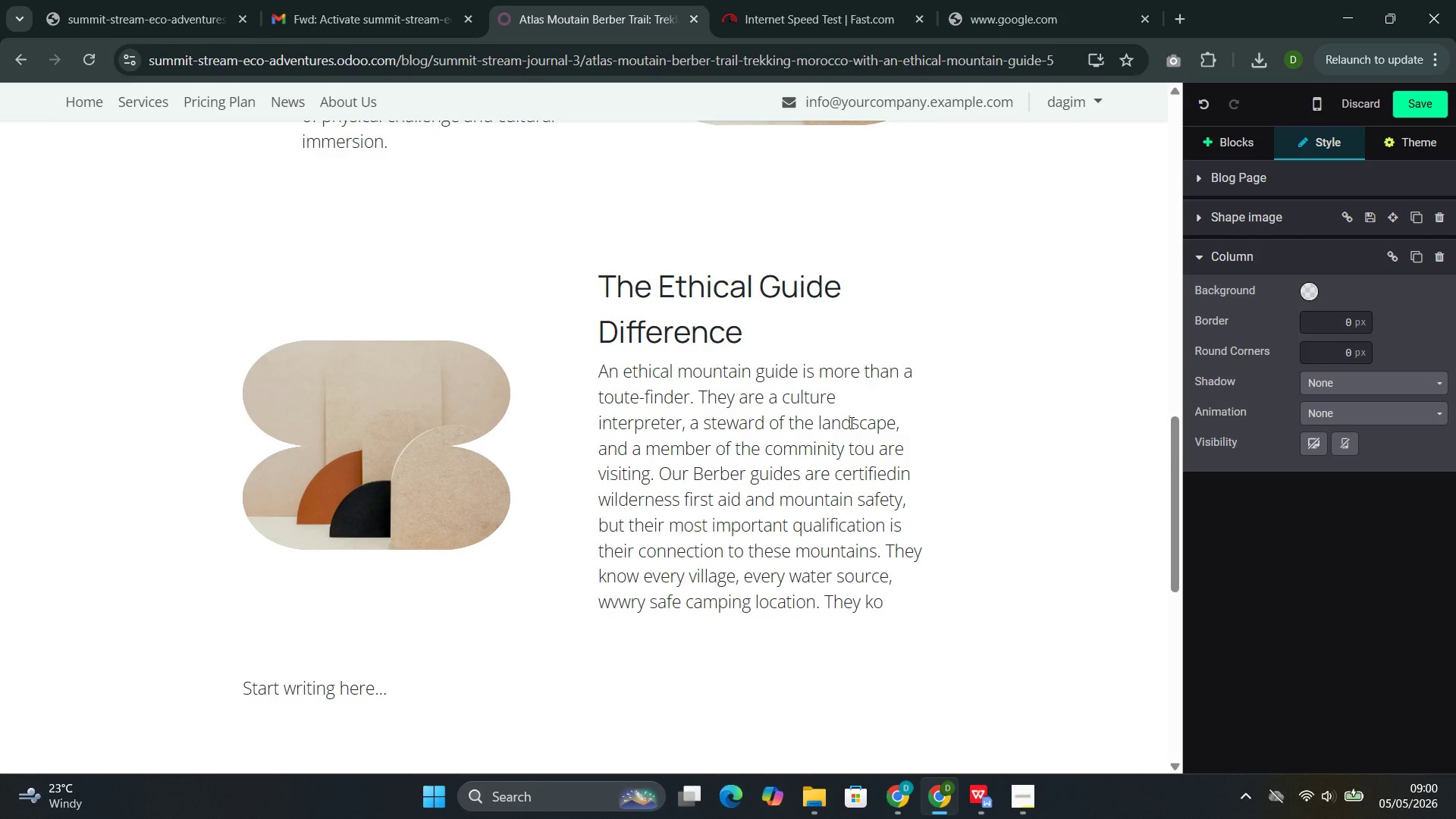 
type(nw the )
 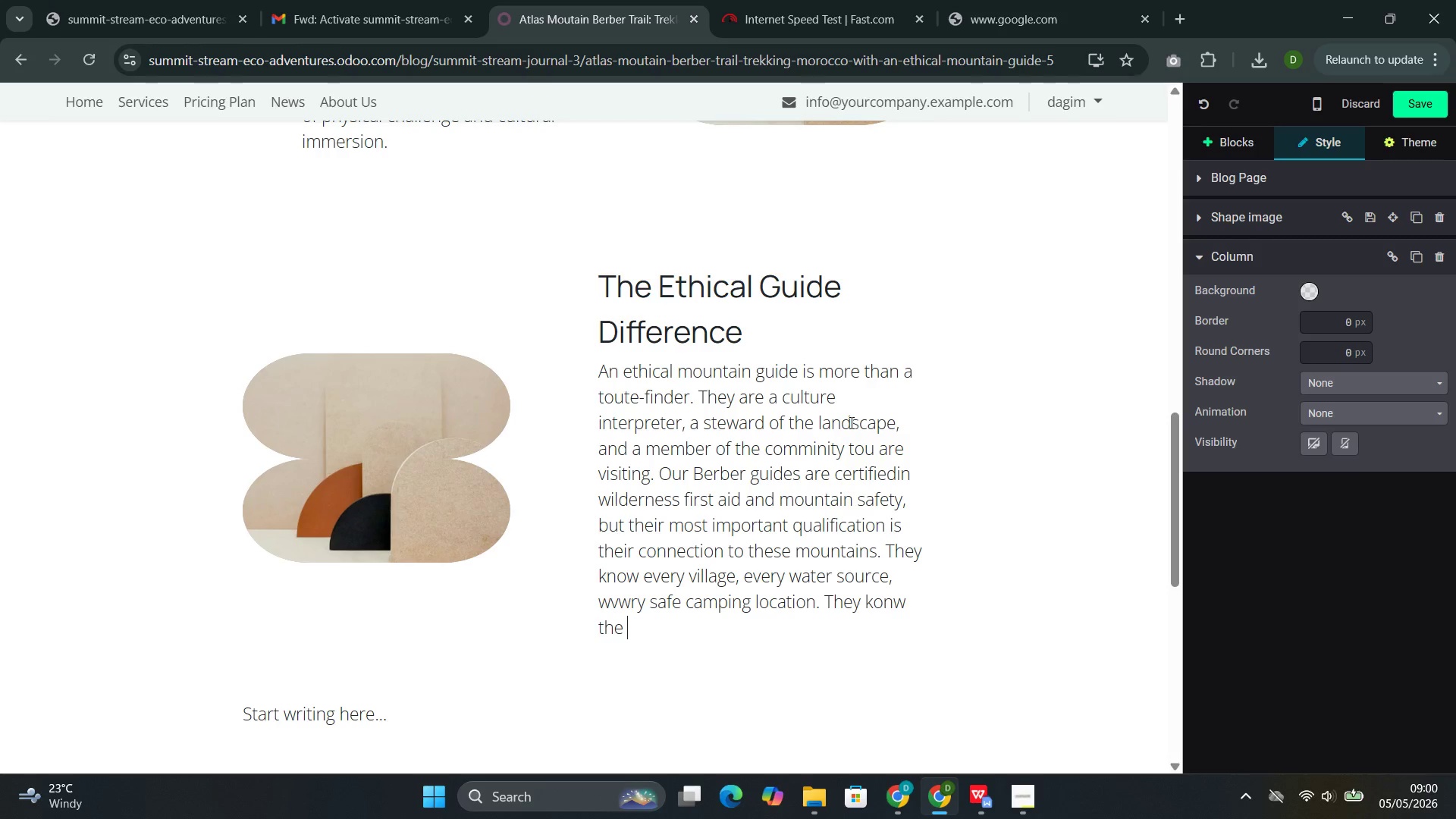 
type(weather patterns that )
 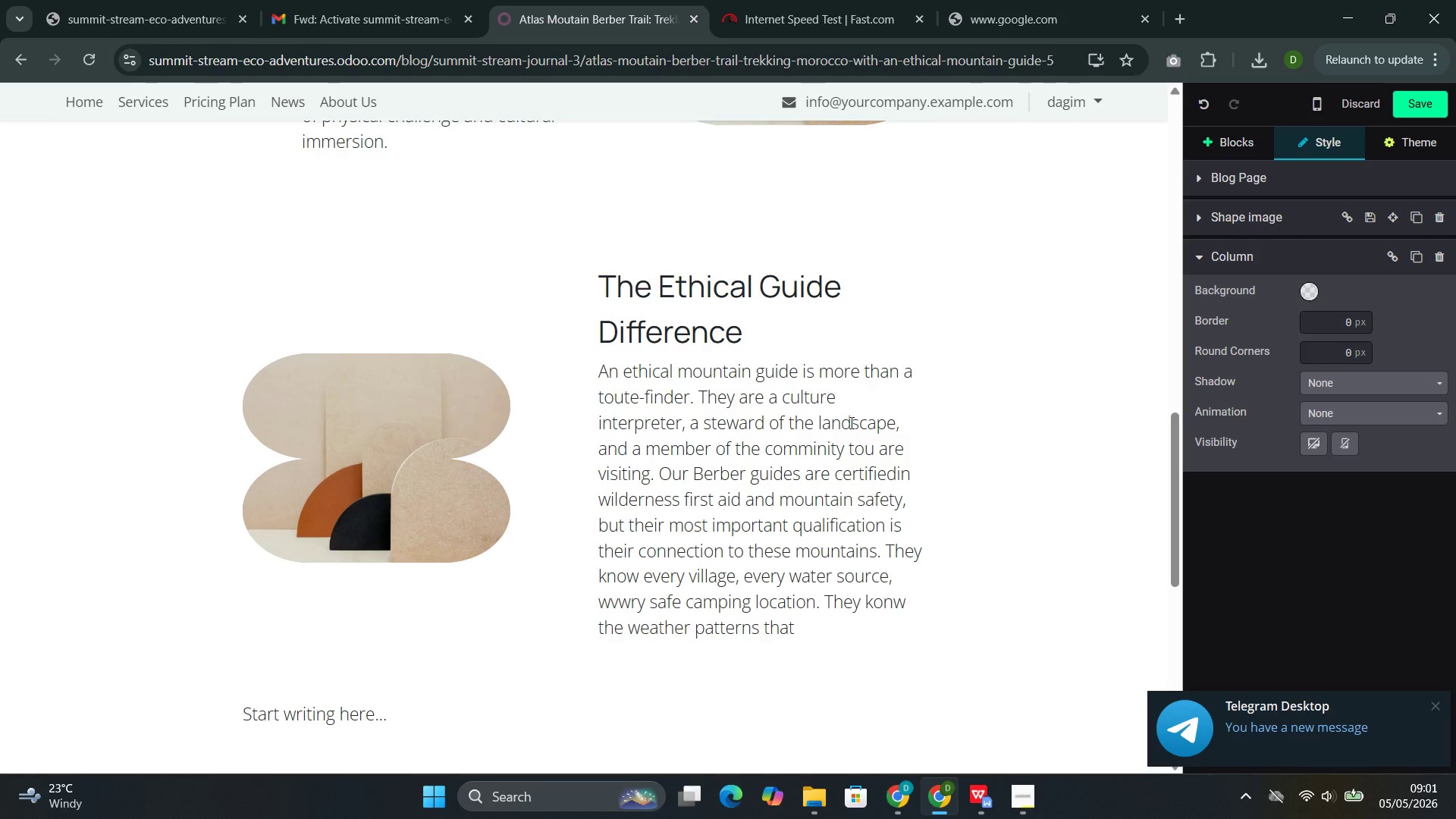 
type(form heh)
key(Backspace)
key(Backspace)
key(Backspace)
type(n)
key(Backspace)
type(behind particular peaks. And they)
key(Backspace)
type(y share this knowledge gener)
 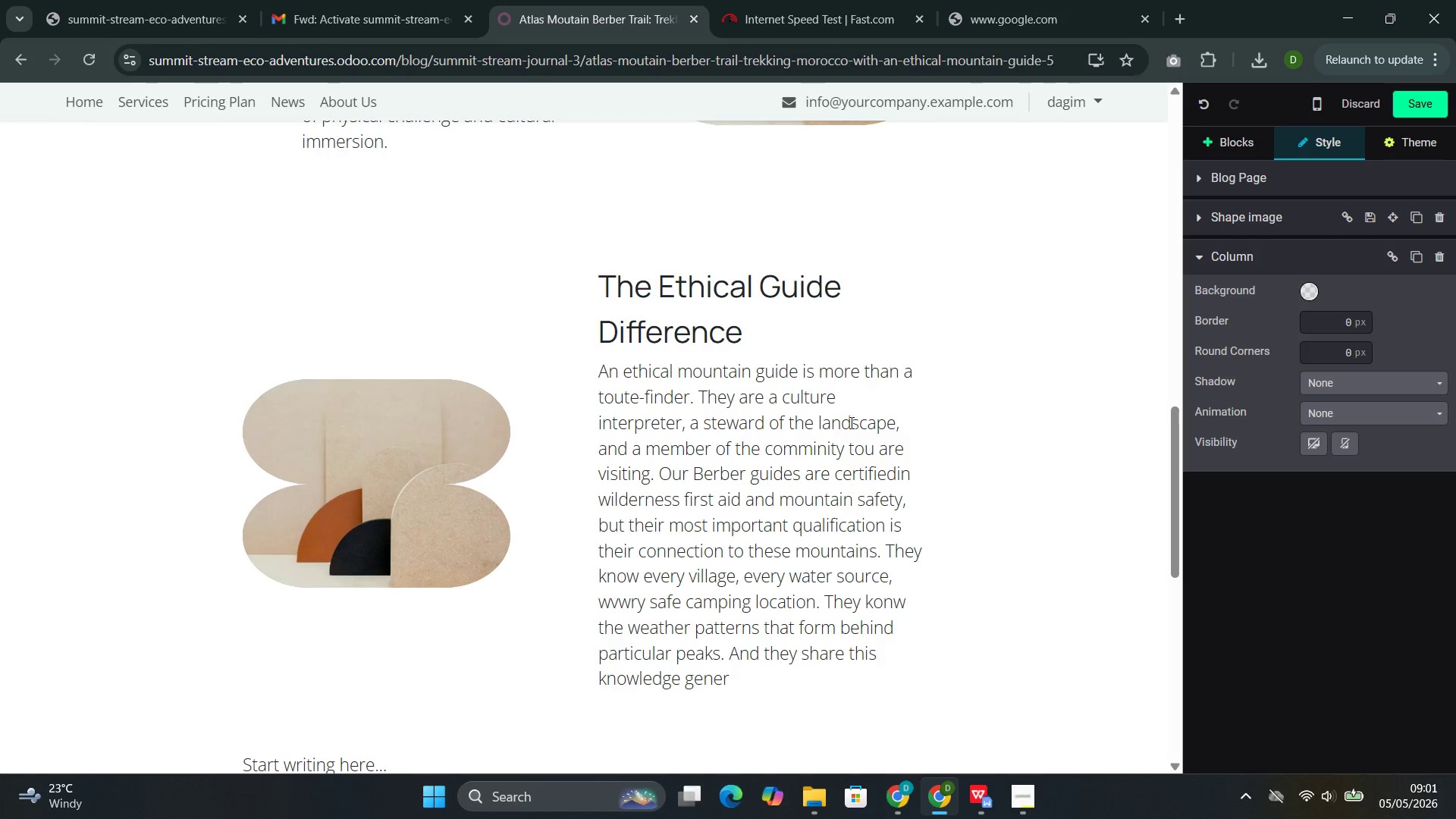 
type(ously )
key(Backspace)
type(, )
 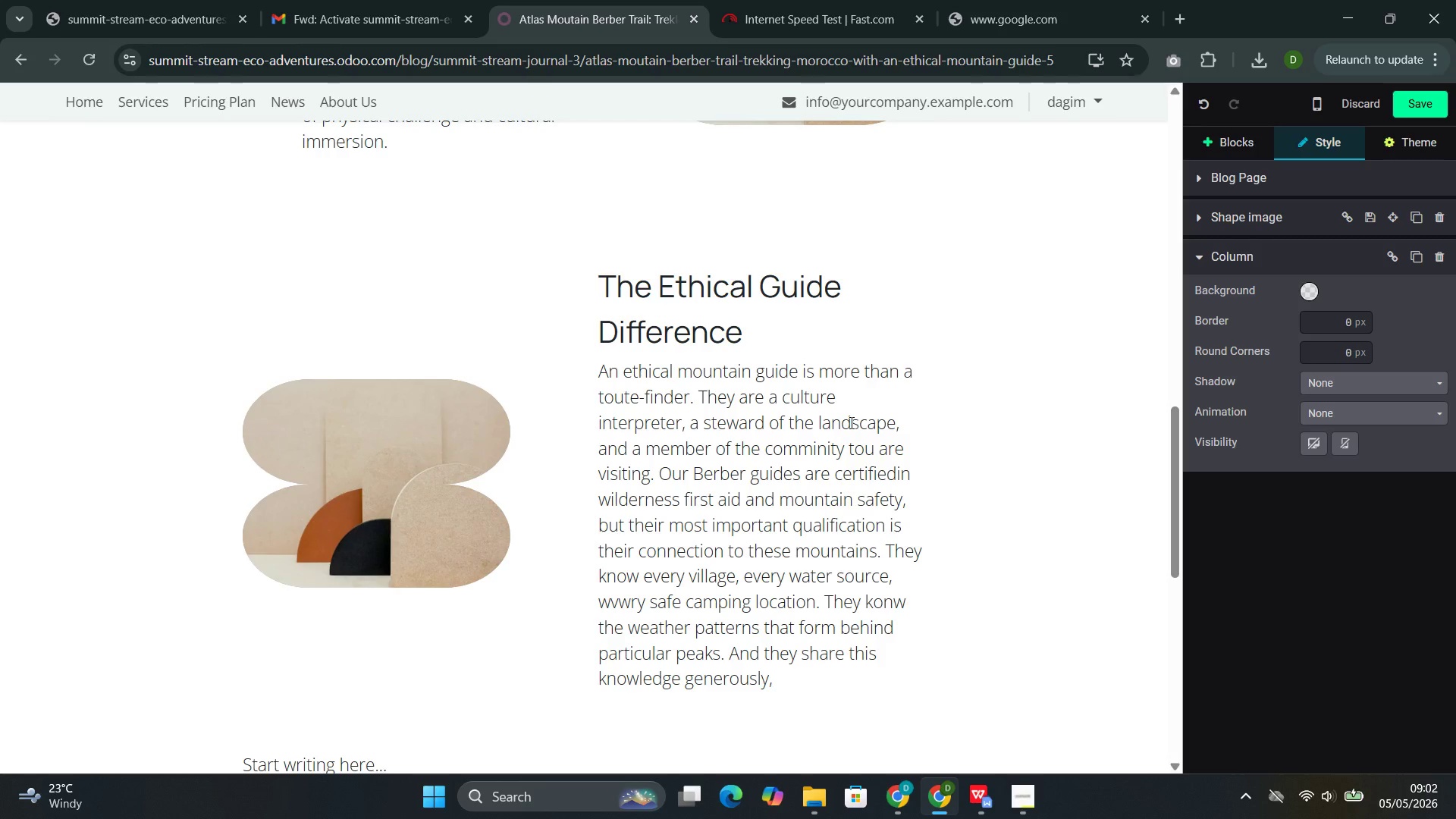 
type(transforming)
 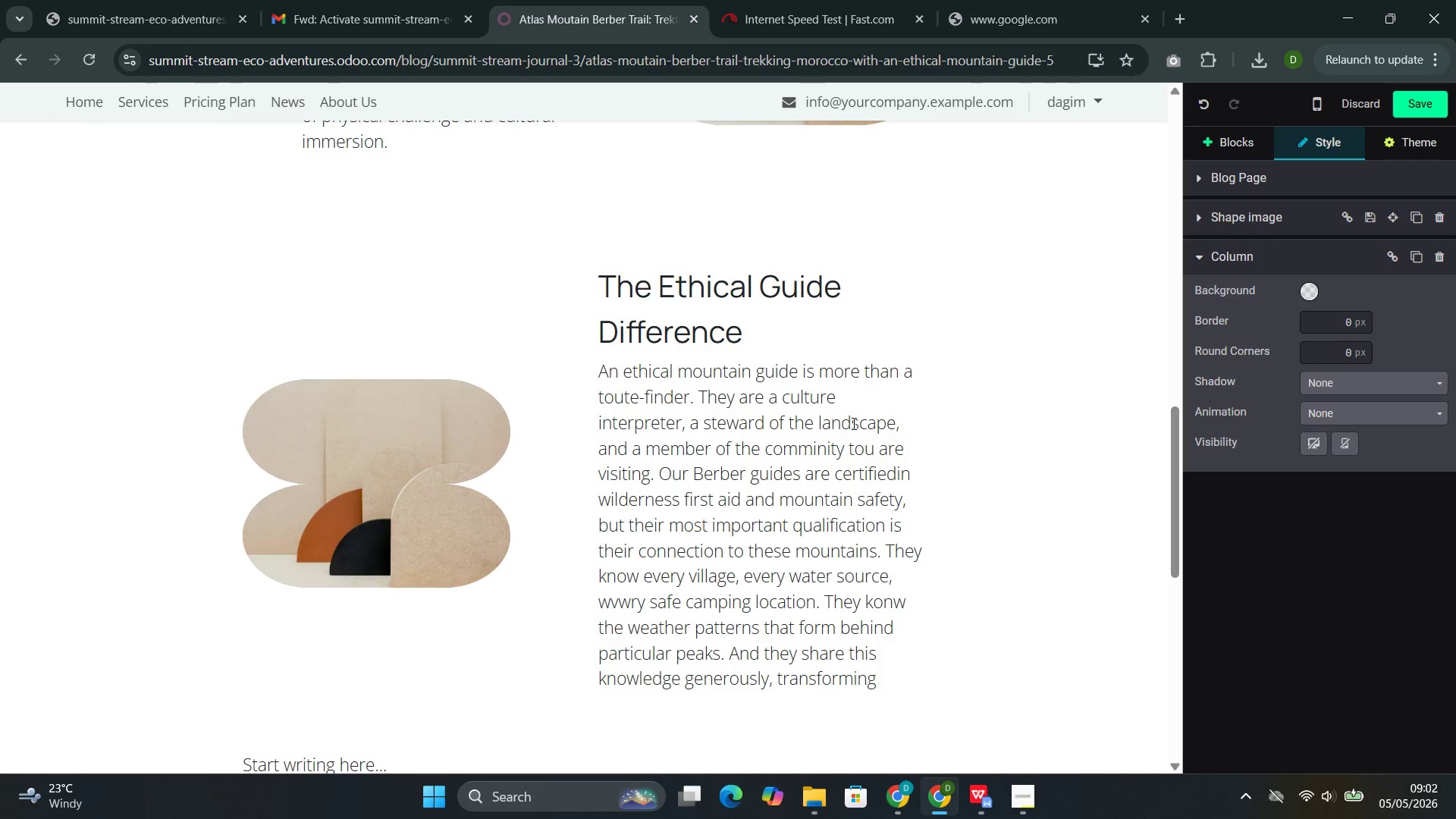 
wait(6.97)
 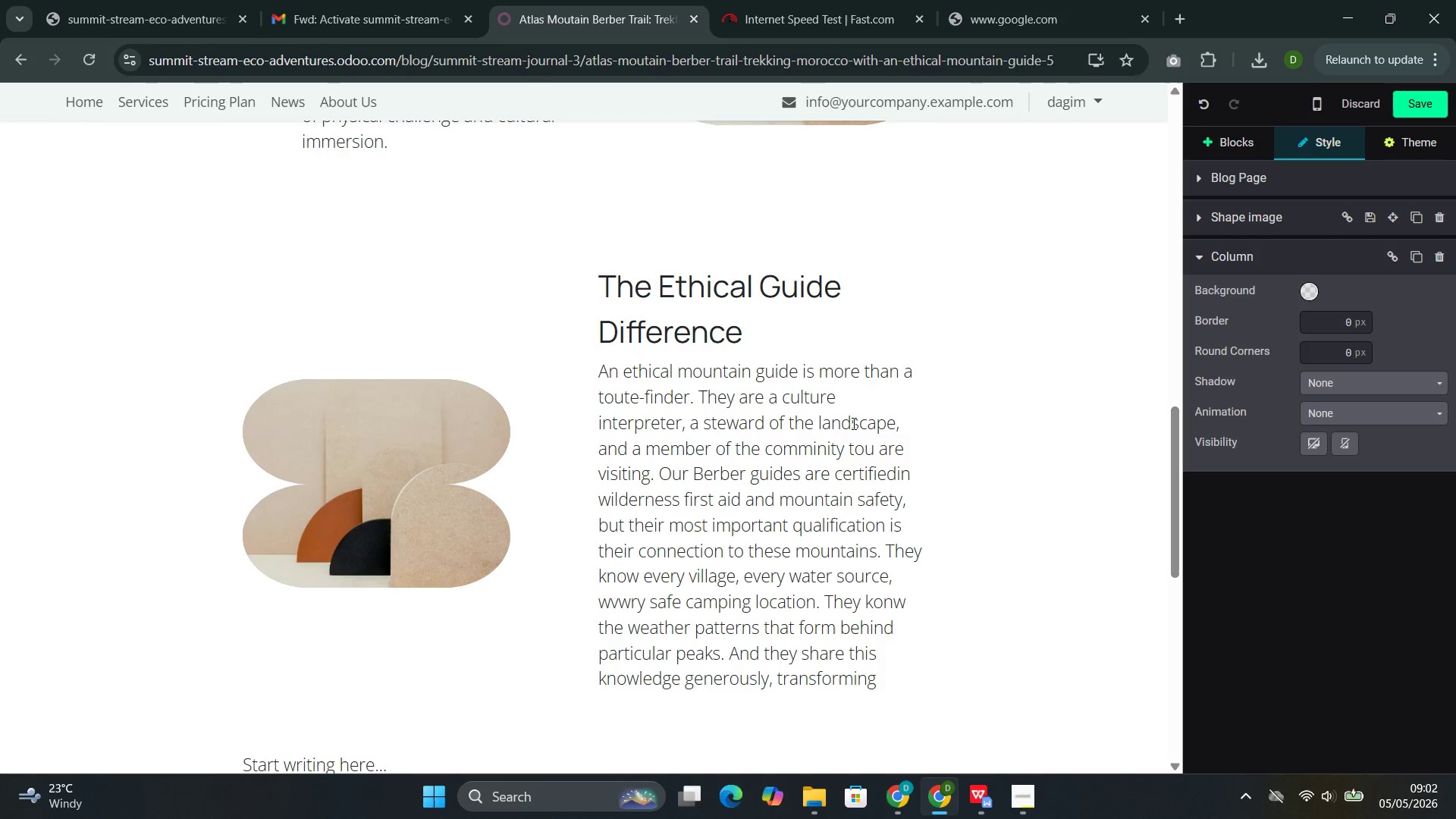 
key(Space)
 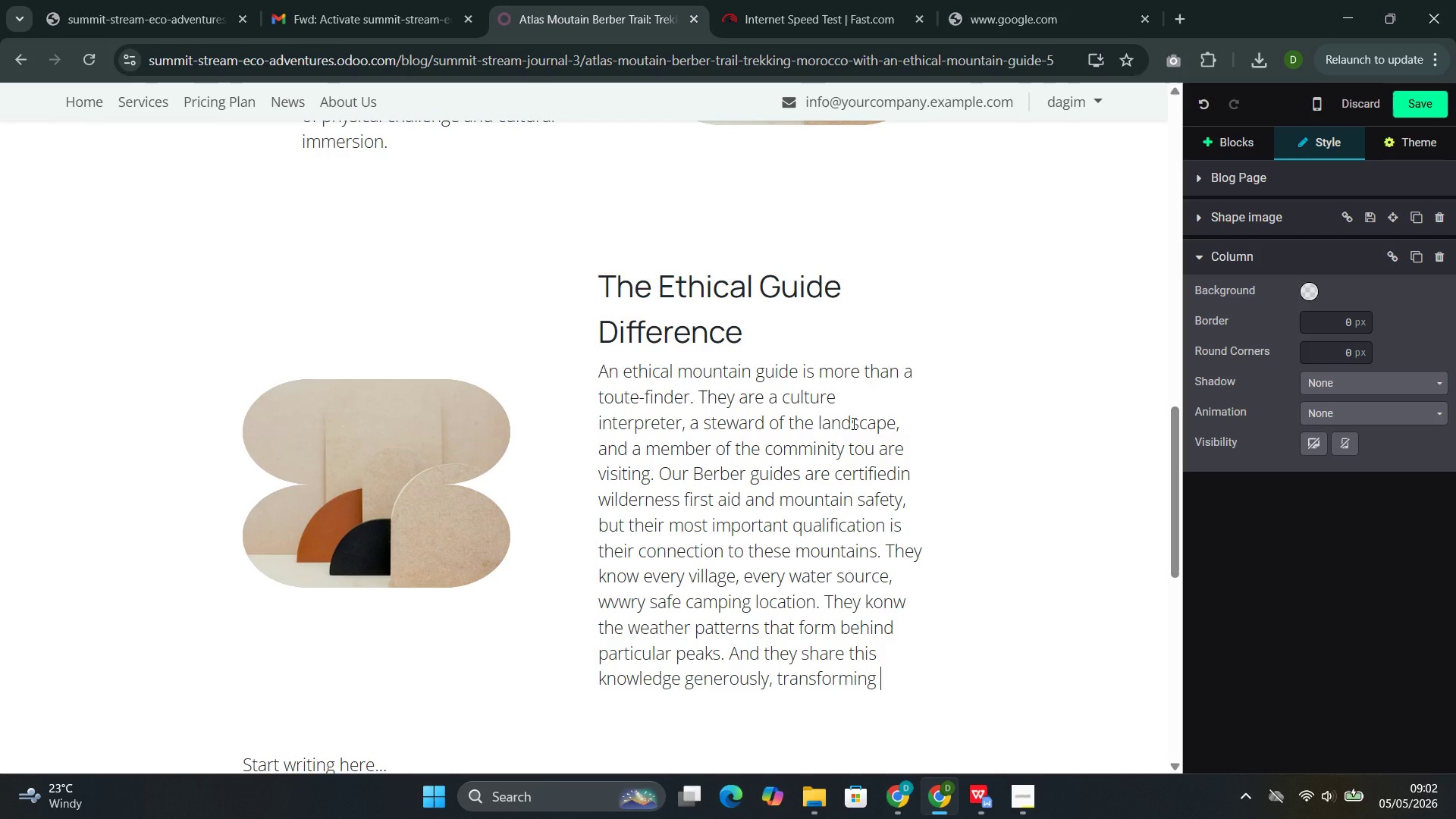 
wait(10.36)
 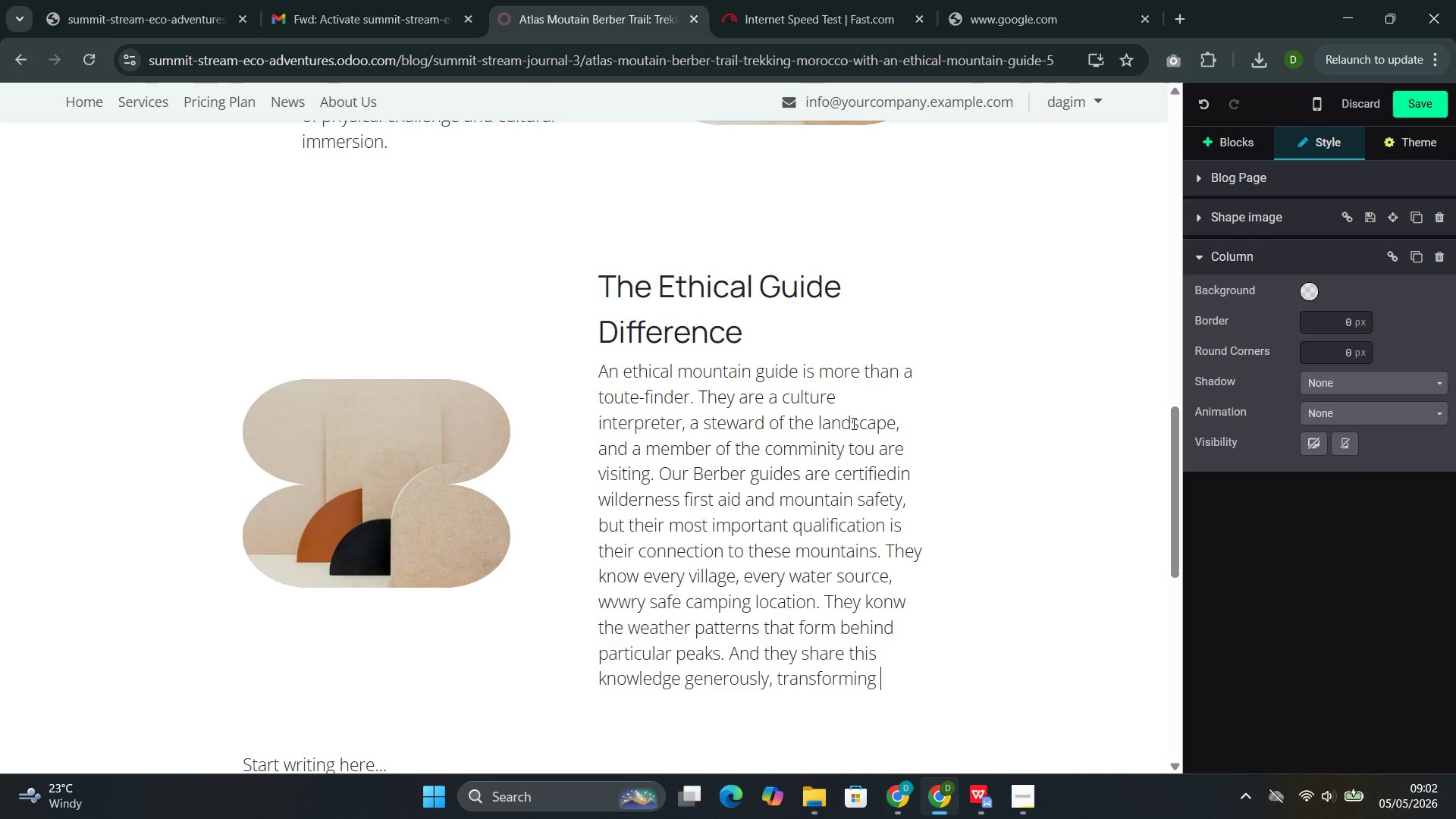 
type(a walk )
 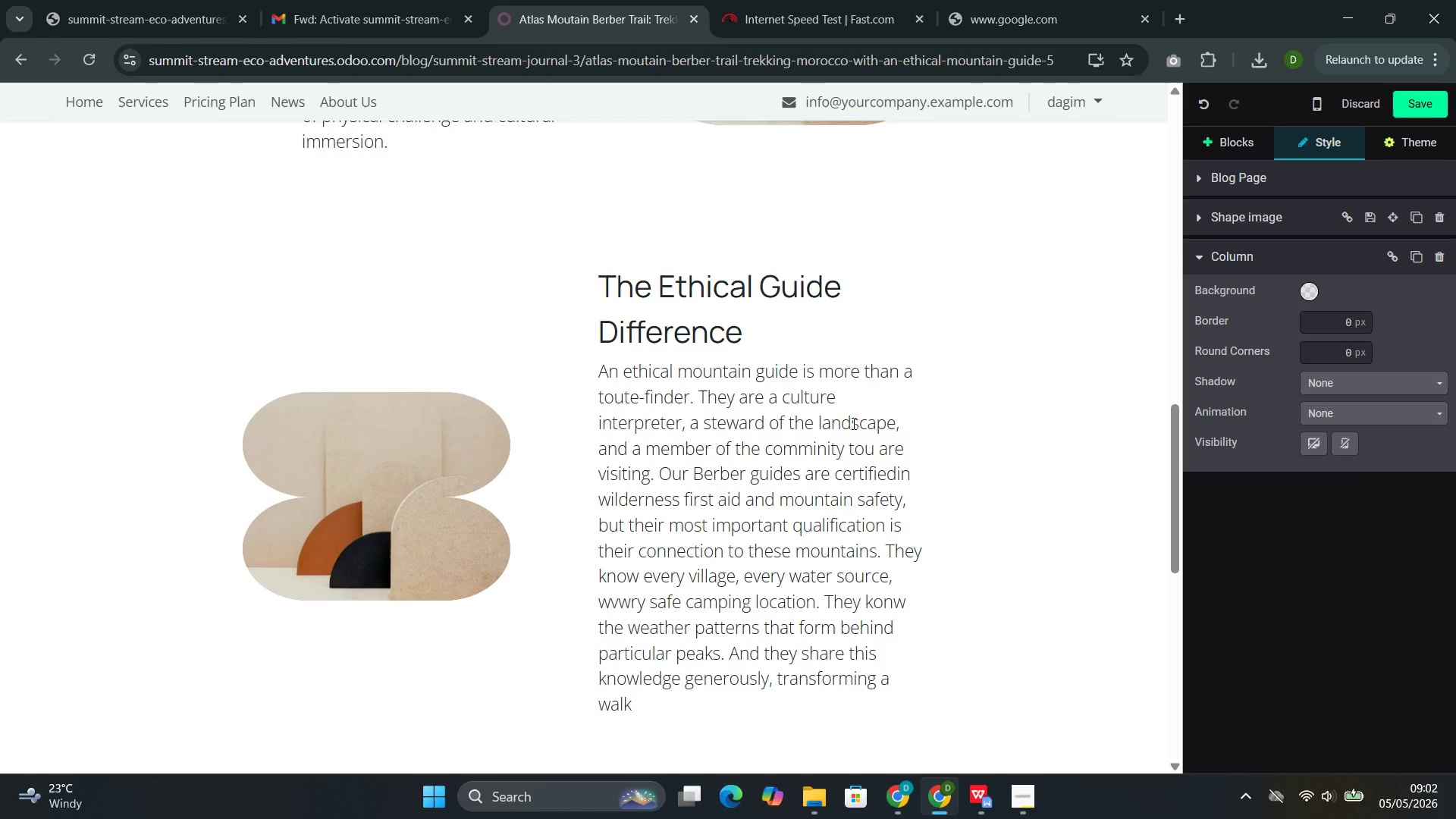 
type(thriugh)
 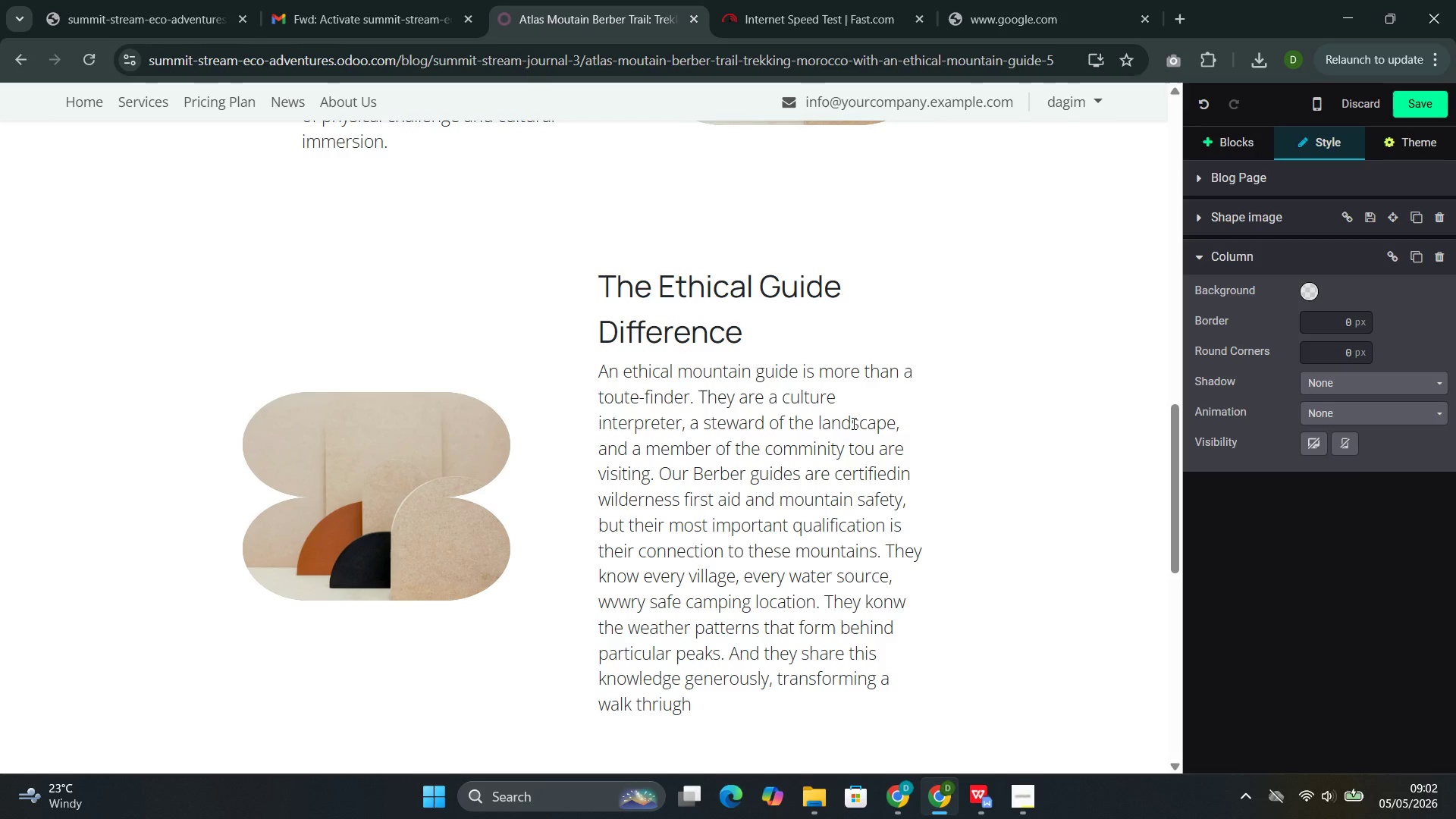 
key(ArrowLeft)
 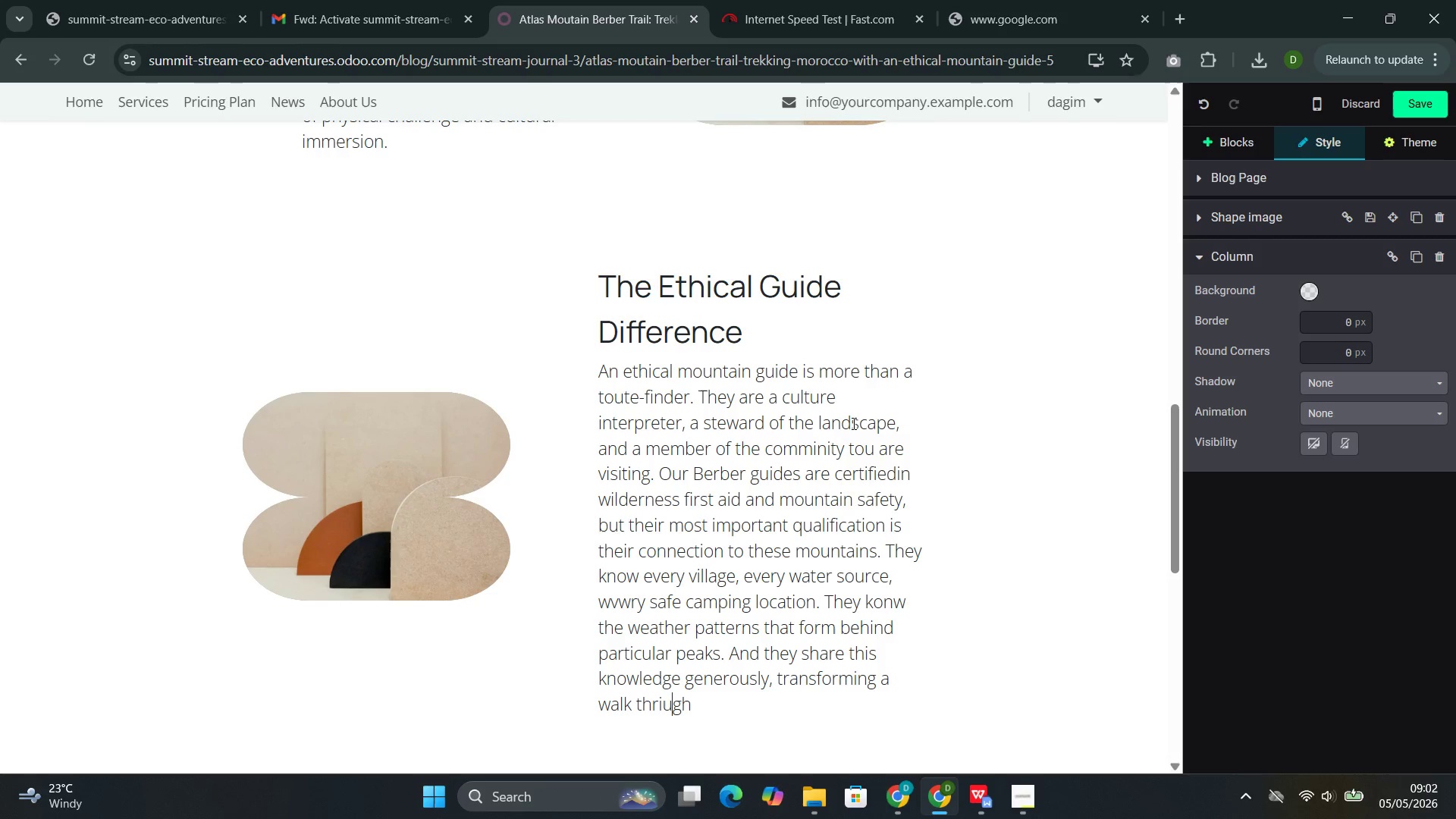 
key(ArrowLeft)
 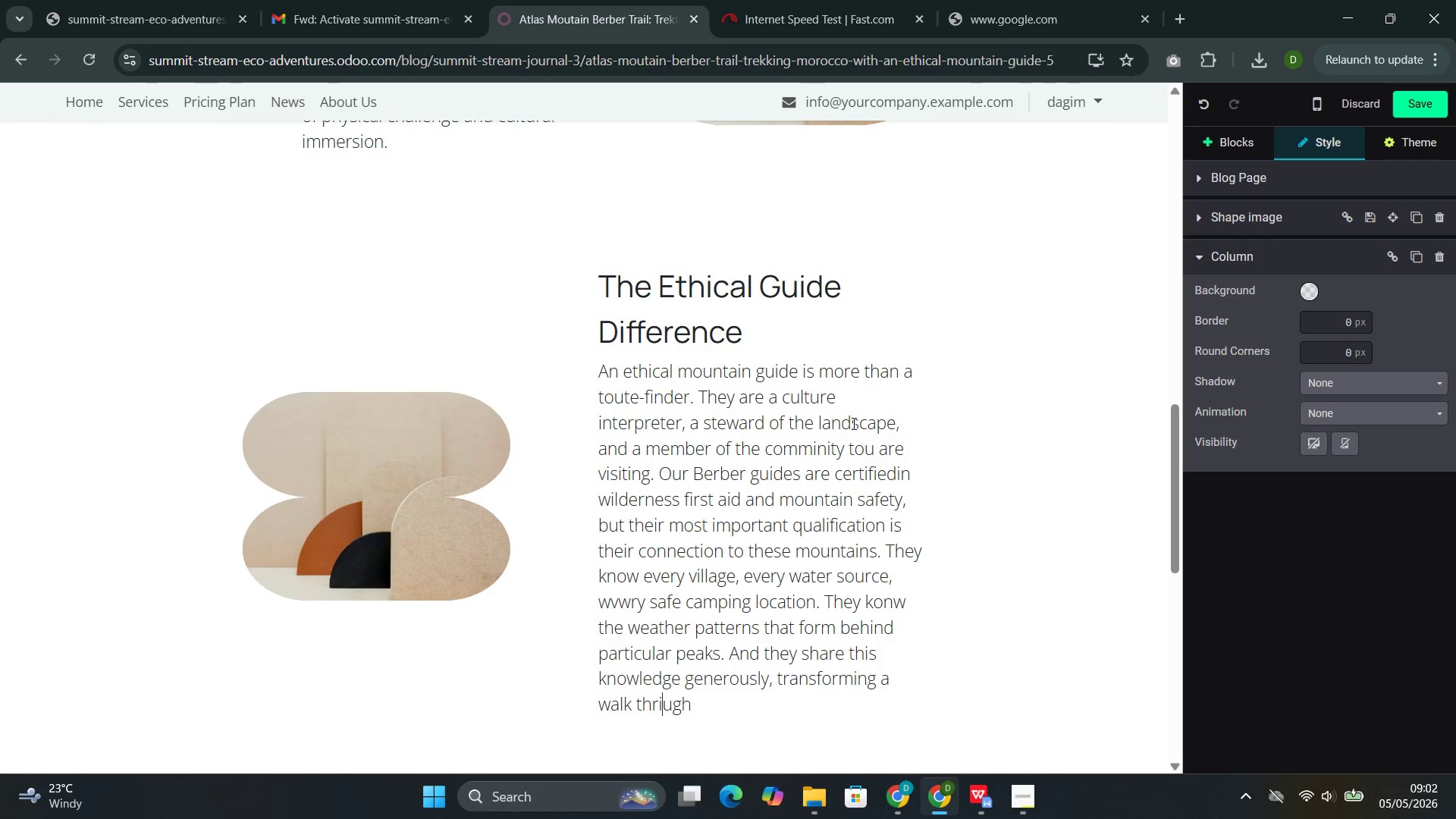 
key(ArrowLeft)
 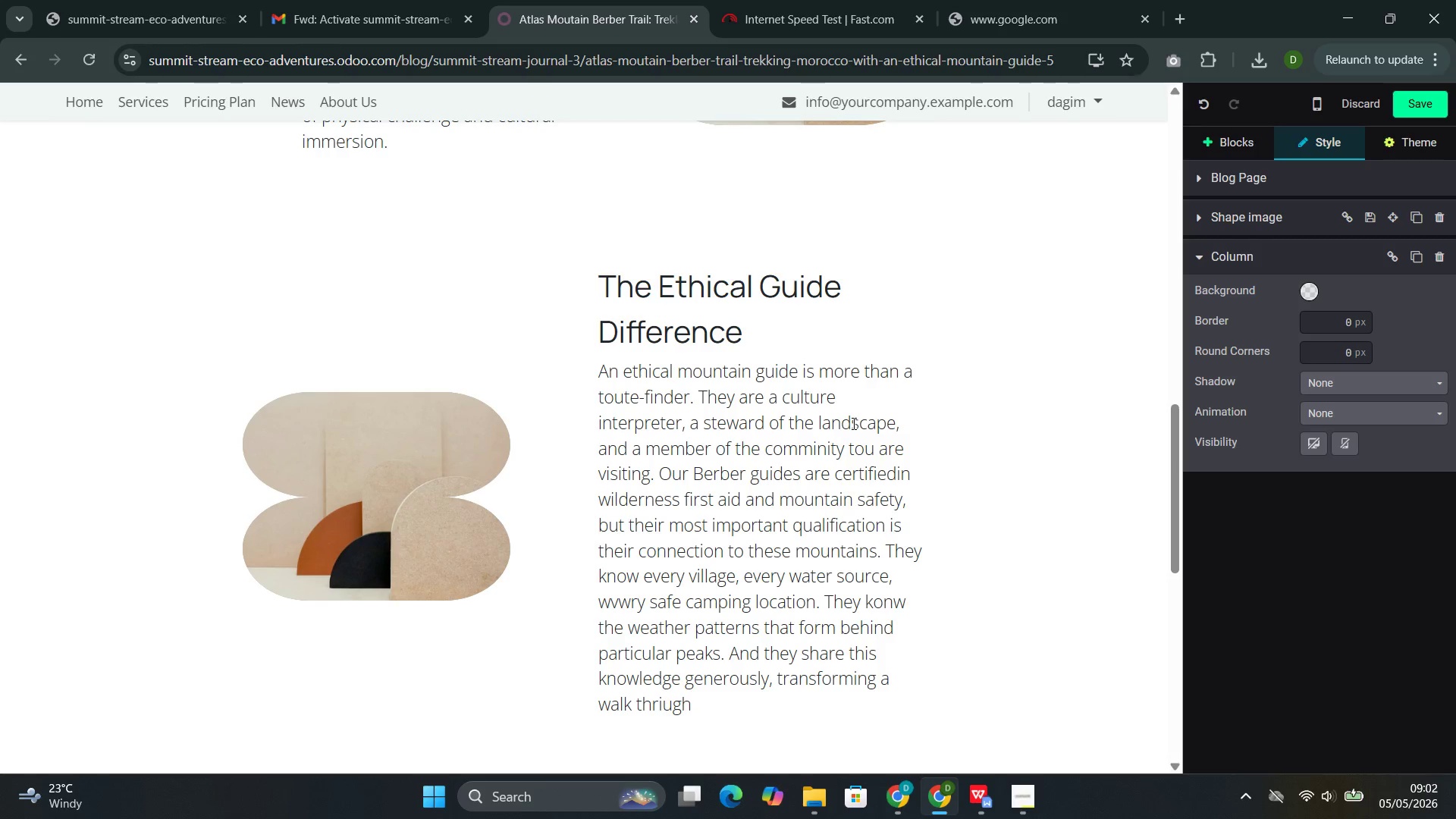 
key(Backspace)
 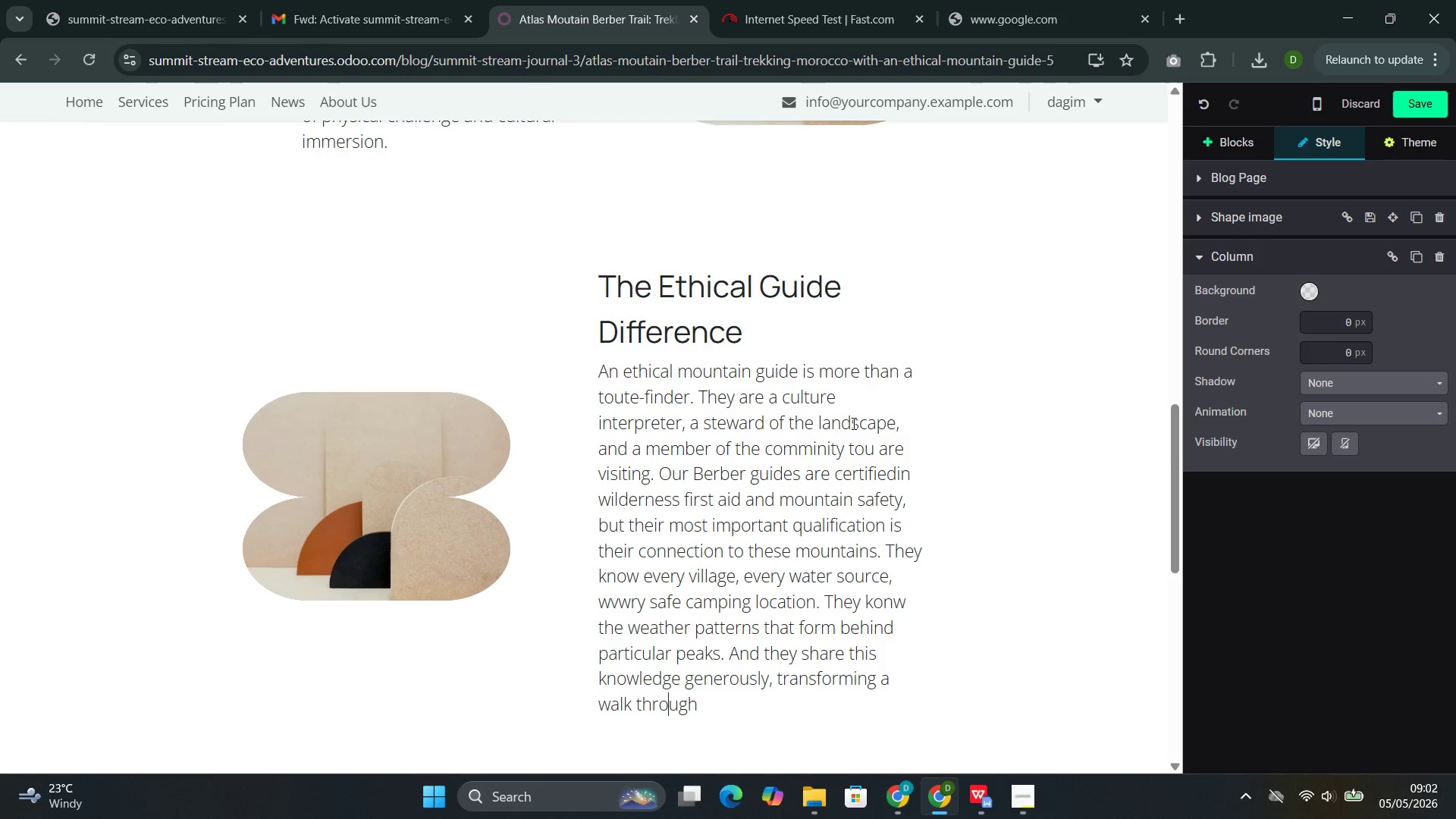 
key(O)
 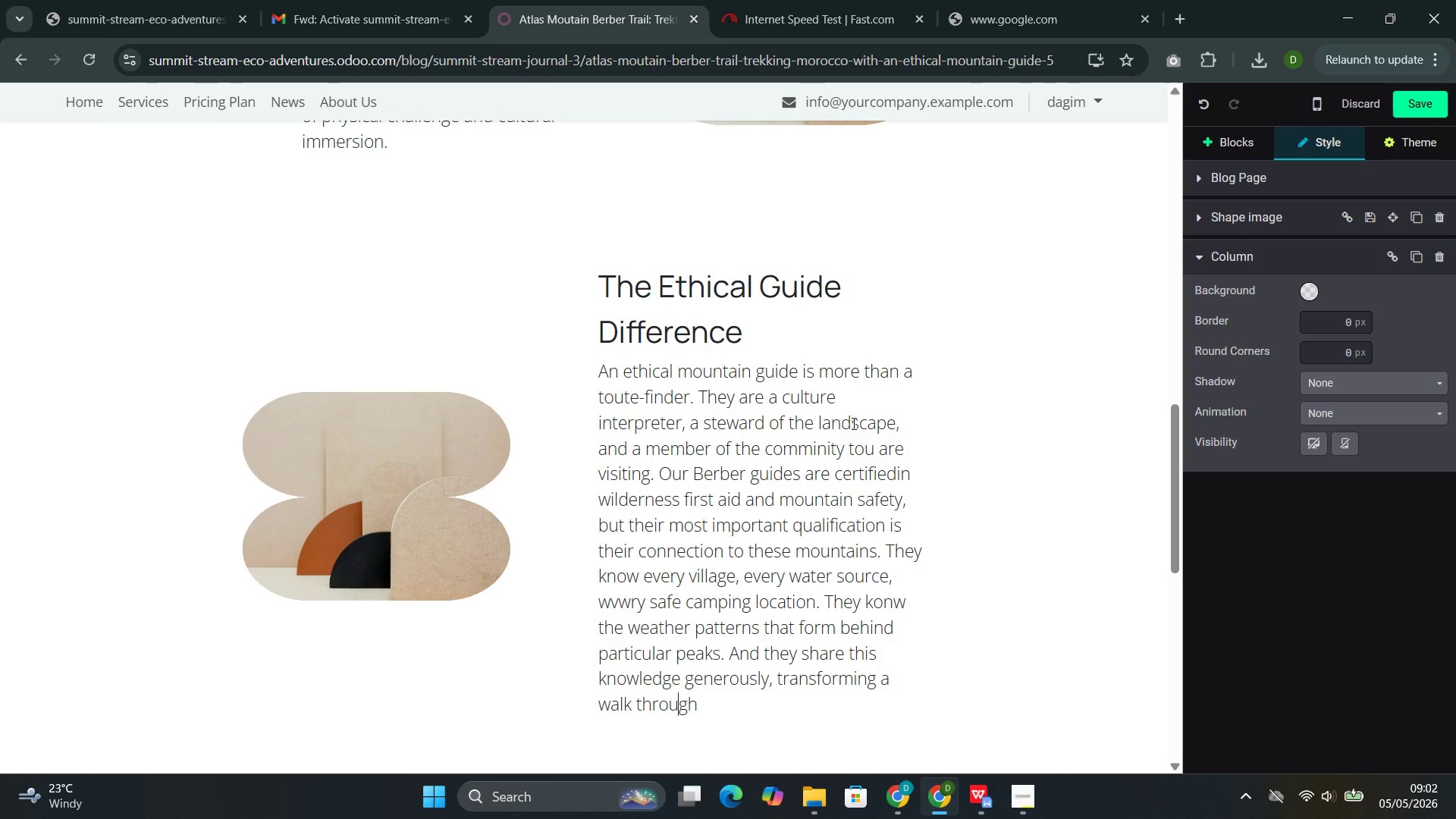 
key(ArrowRight)
 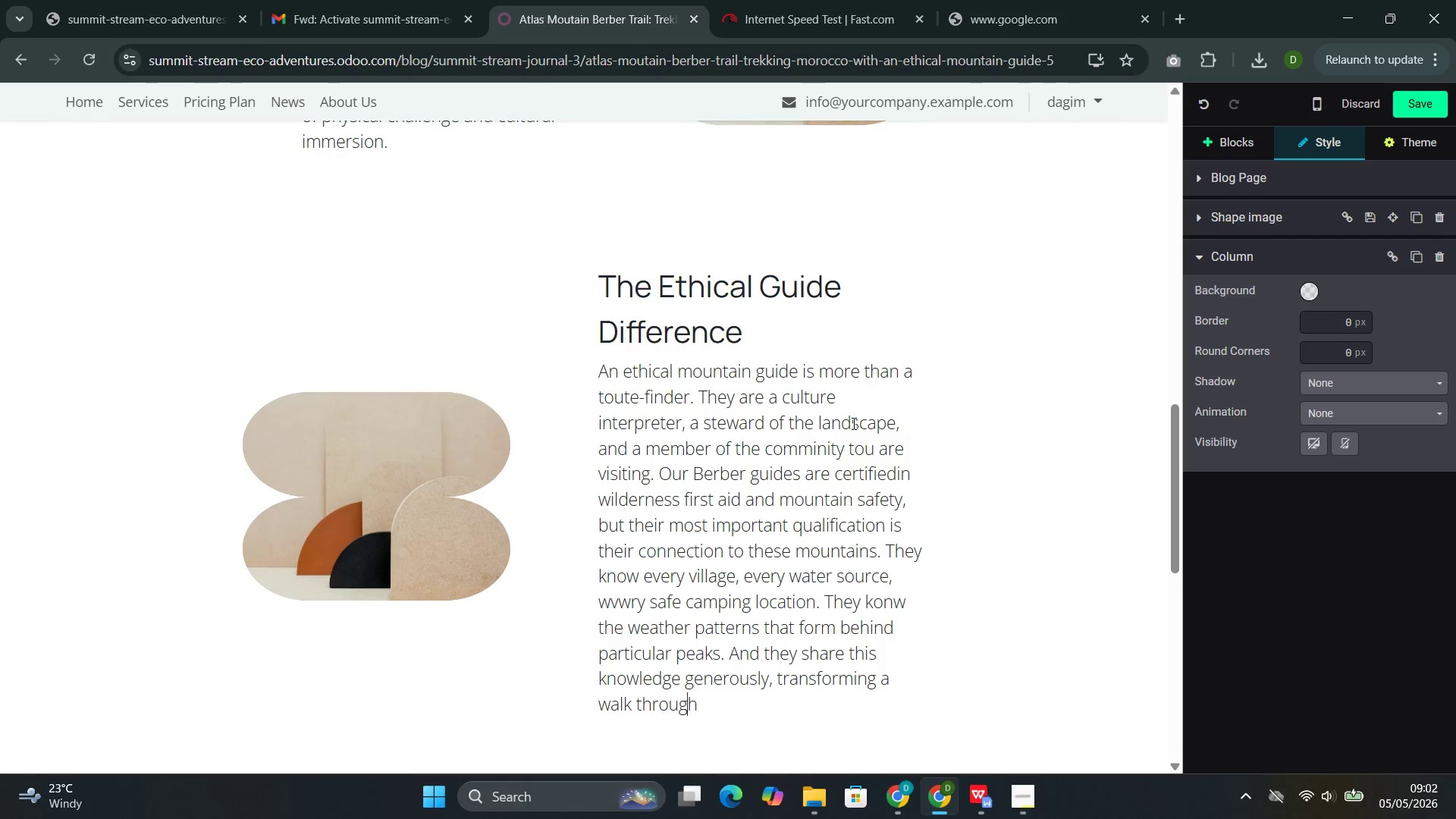 
key(ArrowRight)
 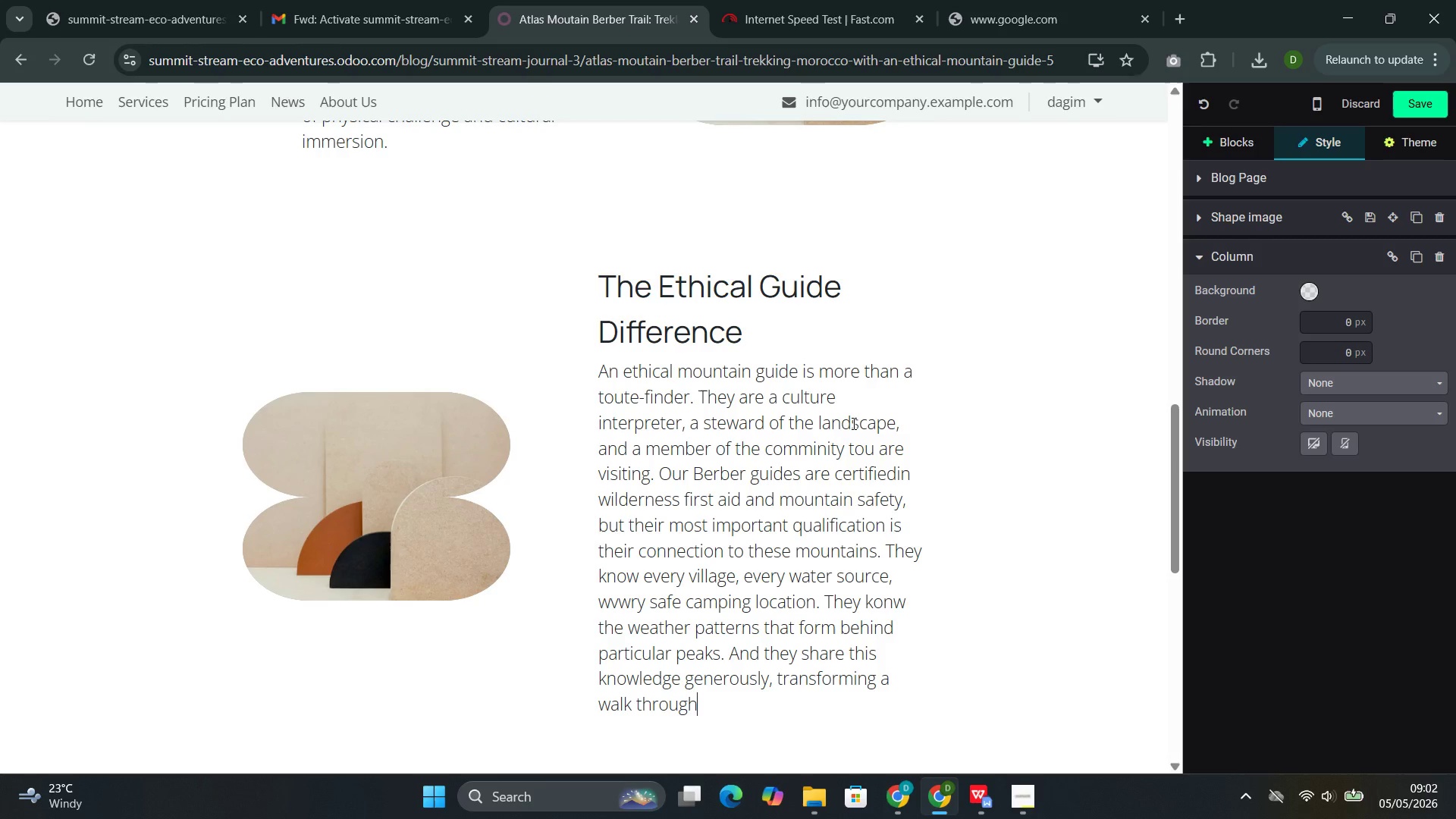 
key(ArrowRight)
 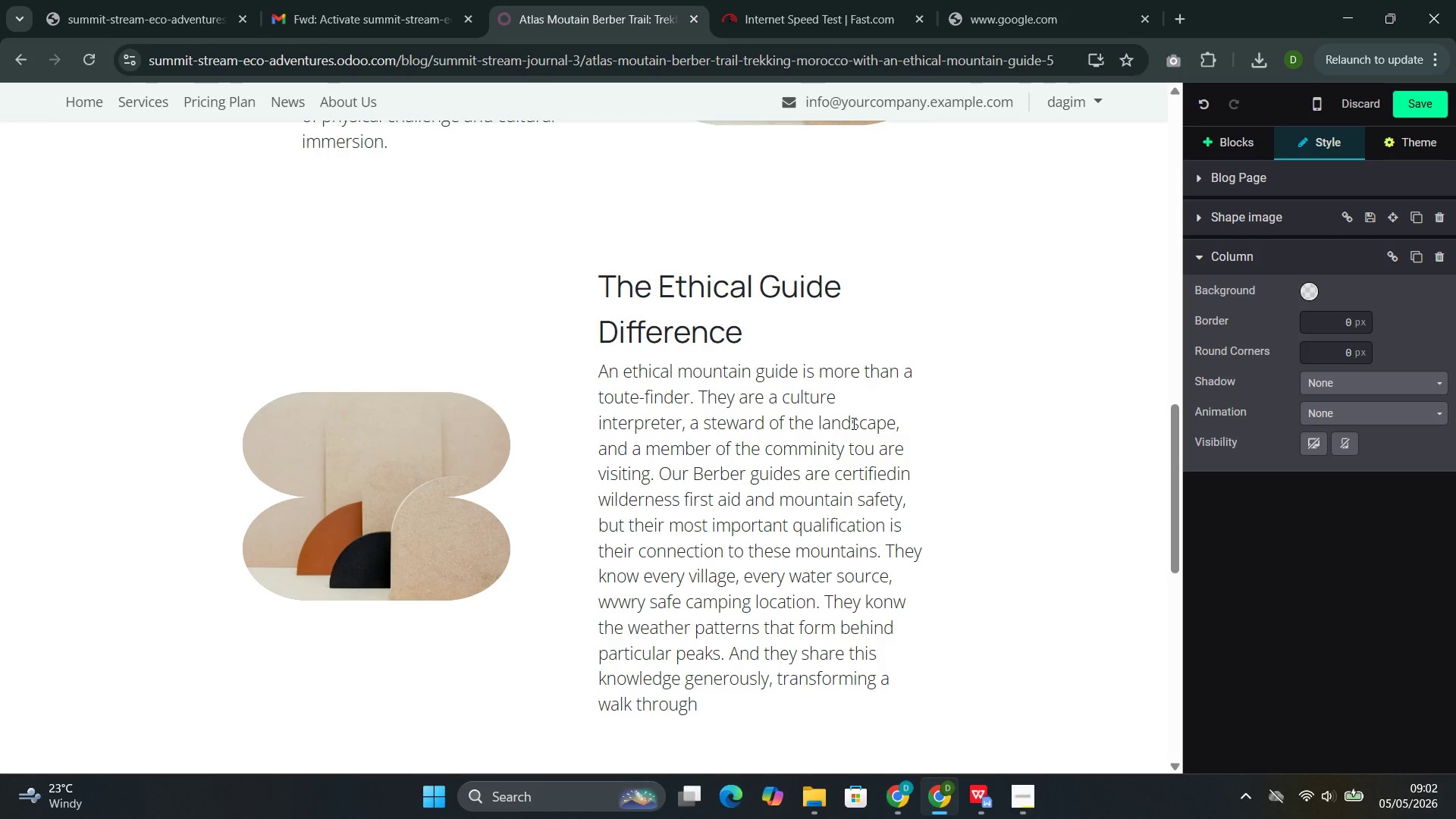 
type( h)
key(Backspace)
type(the mountain into an education in a way of life.)
 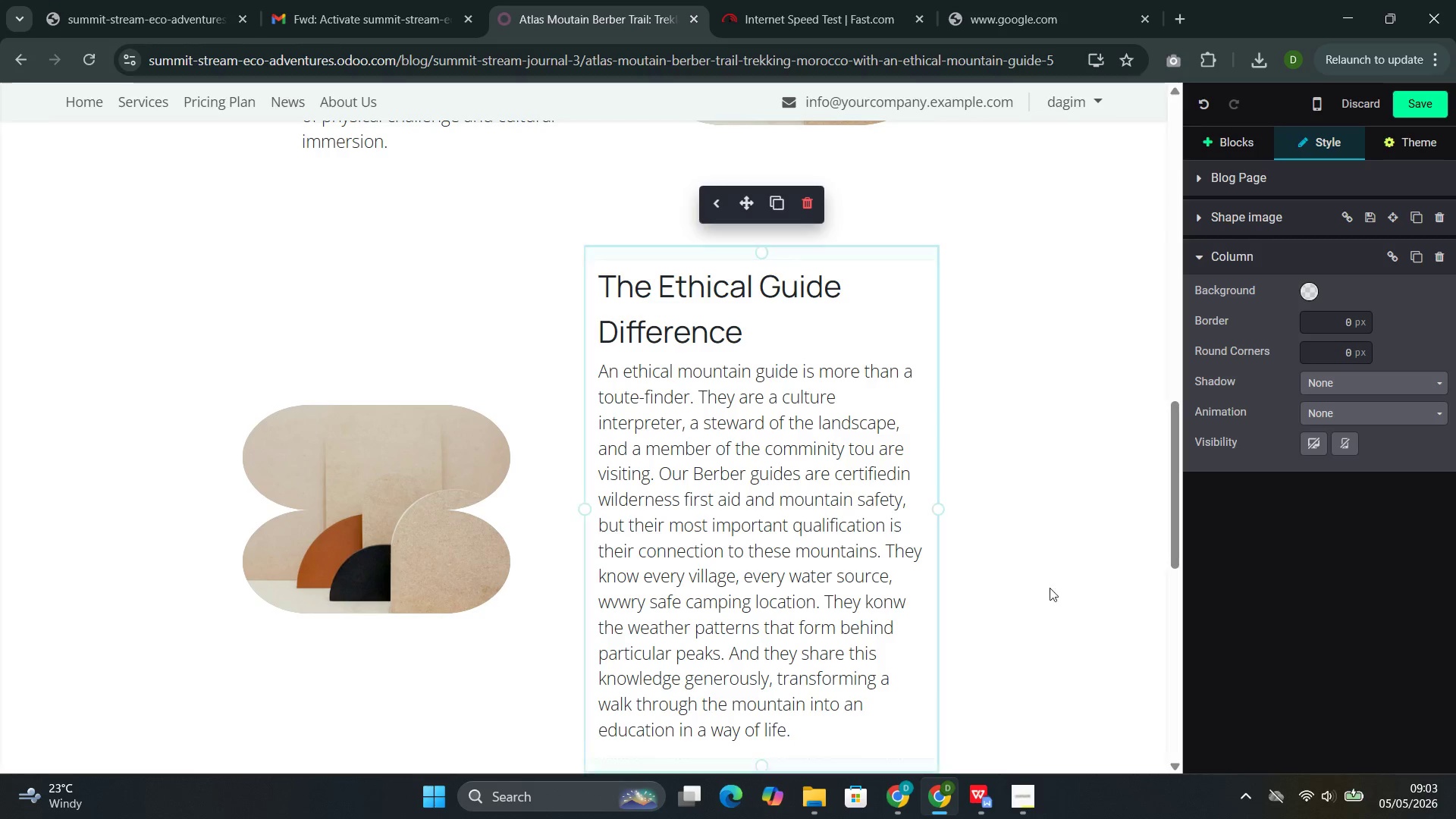 
left_click([497, 334])
 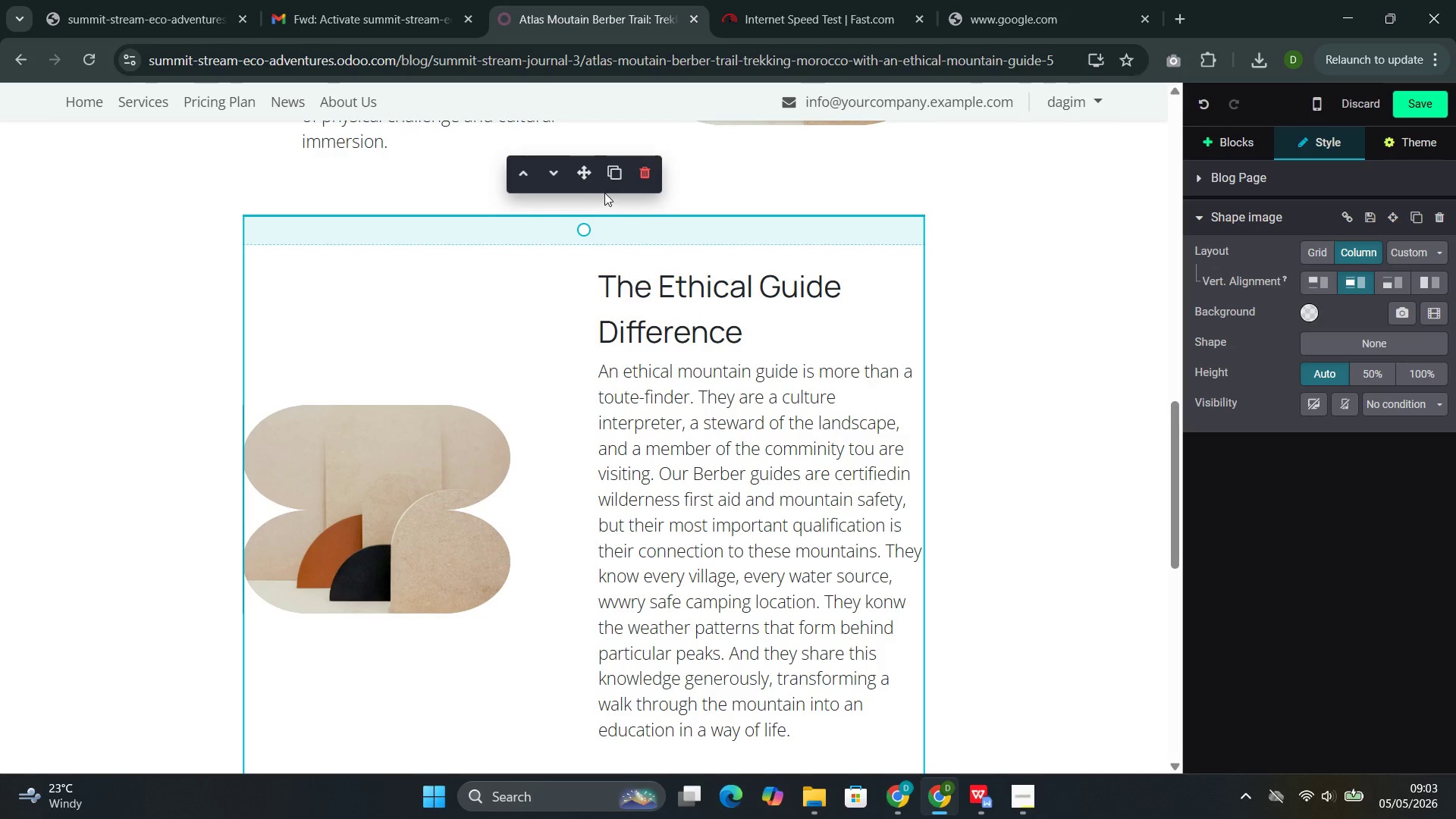 
left_click([613, 178])
 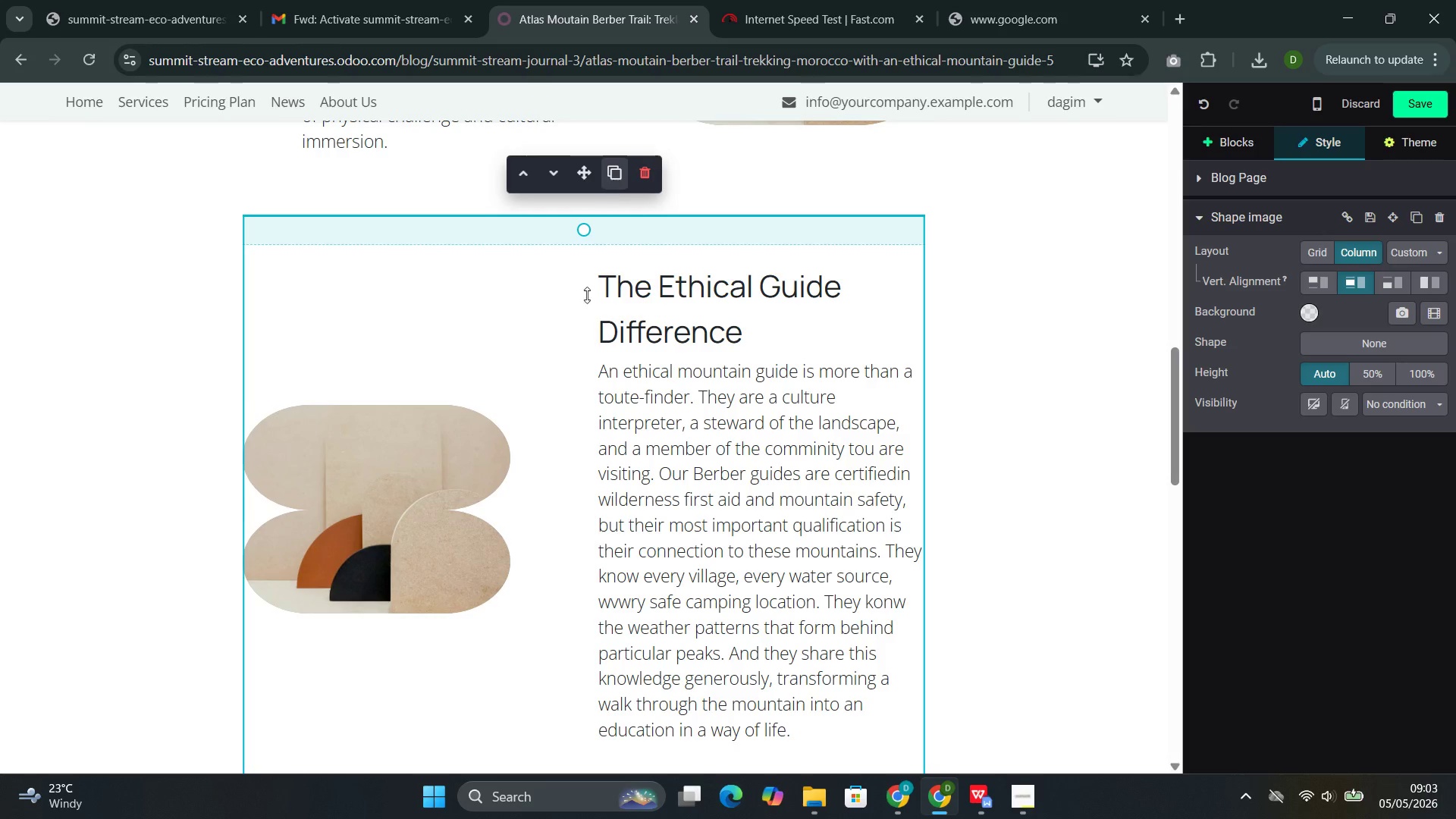 
mouse_move([582, 493])
 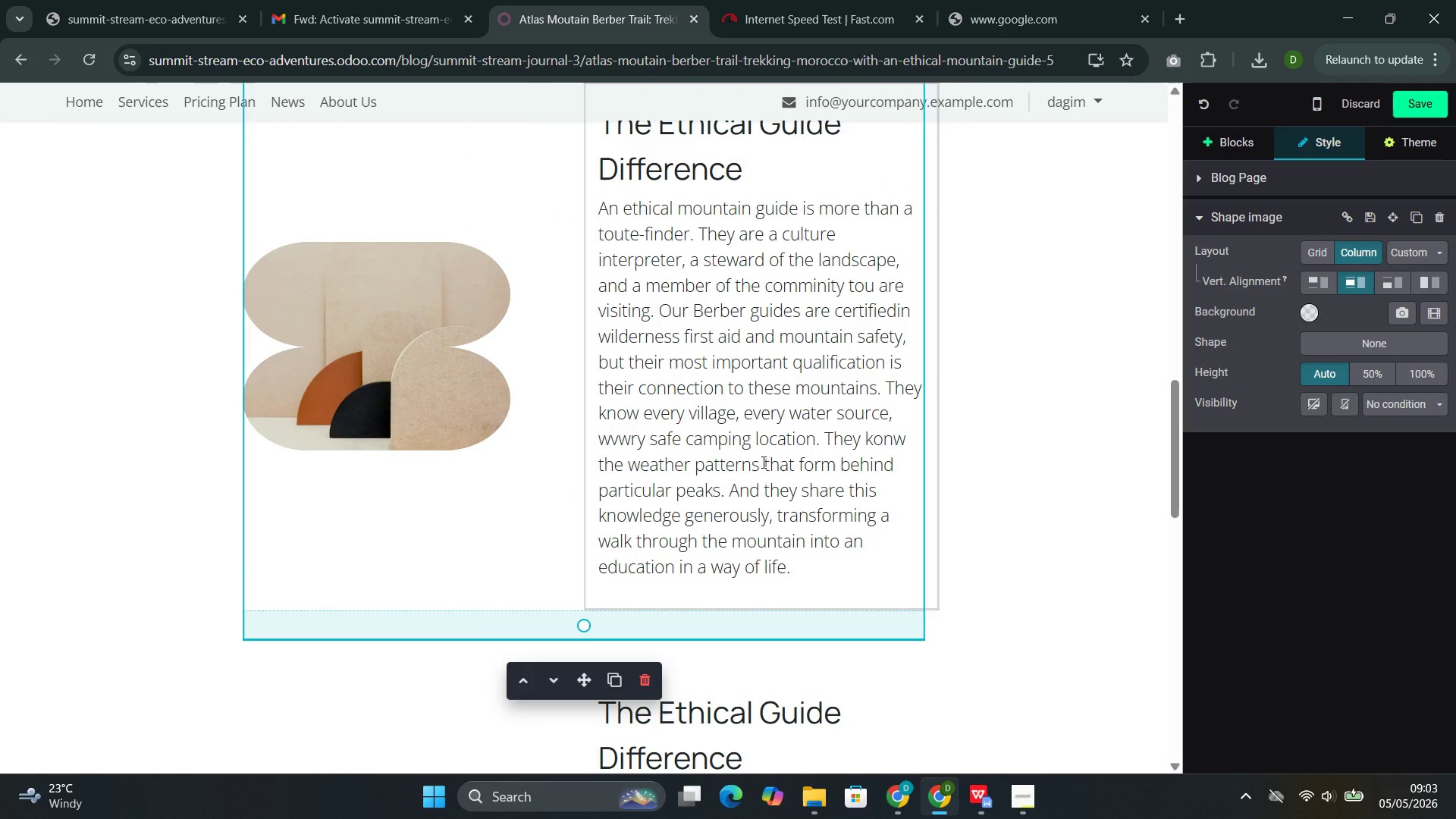 
wait(14.25)
 